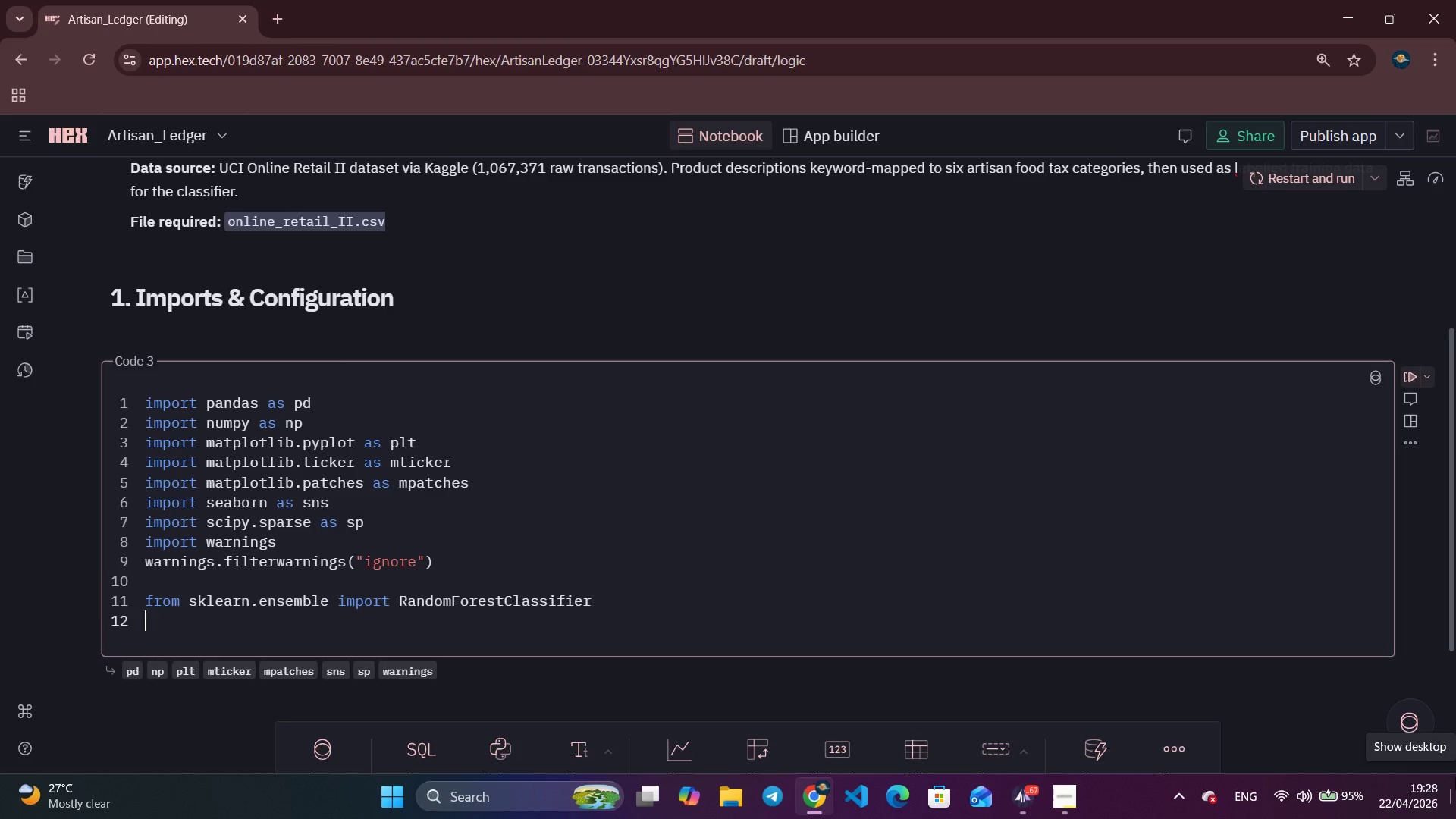 
key(Enter)
 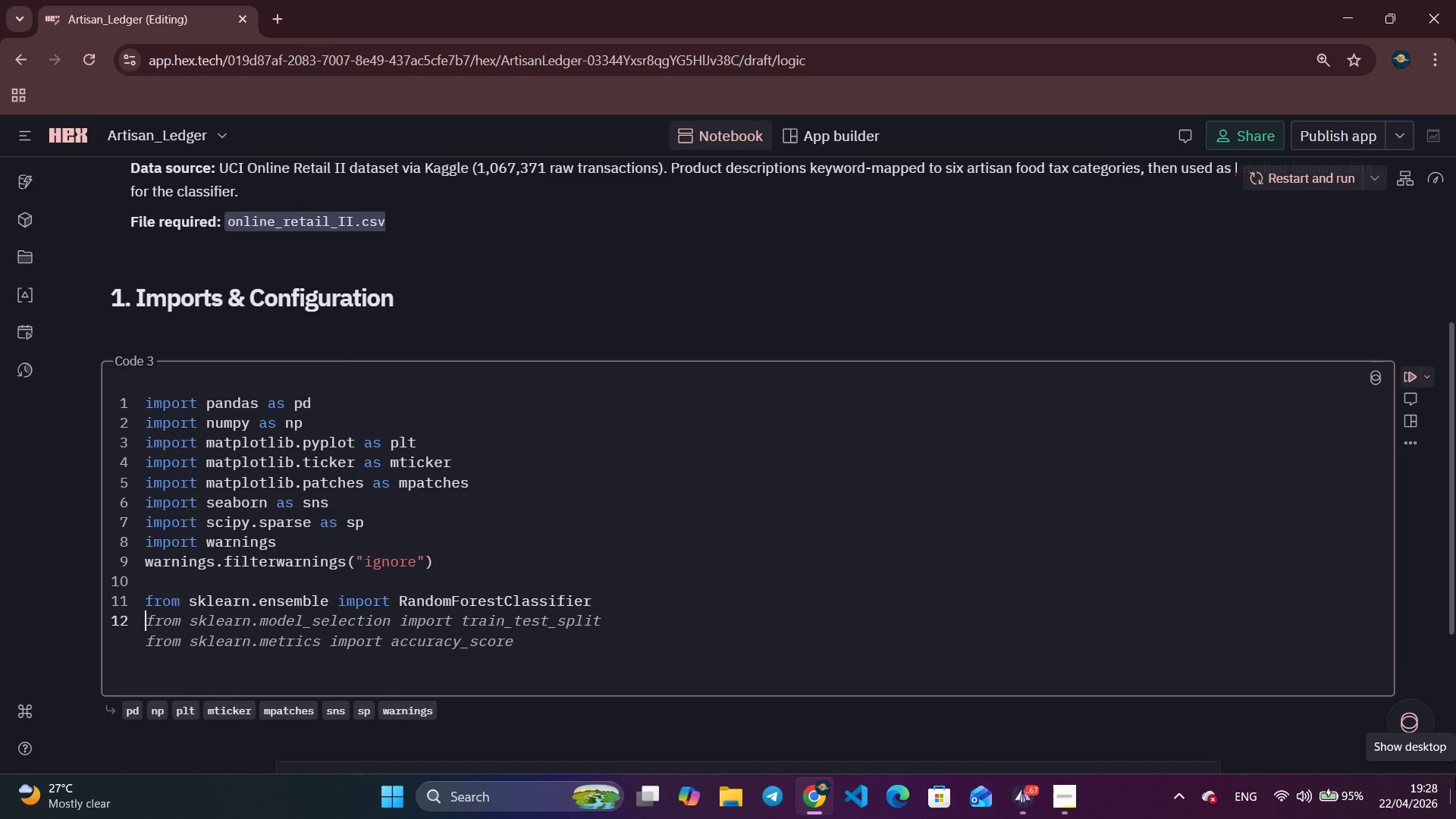 
type(i)
key(Backspace)
type(from sklearn.feature)
 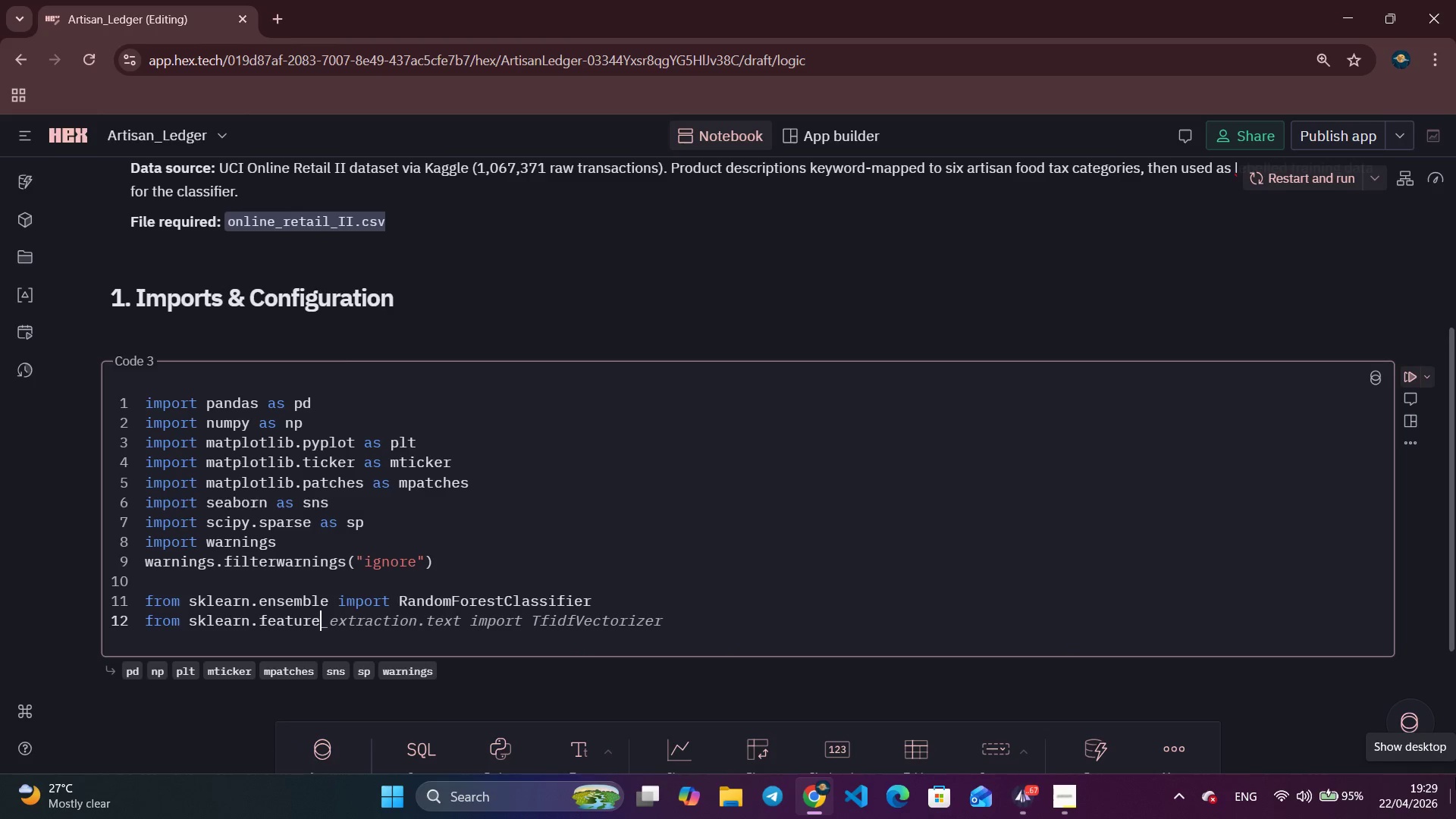 
key(Tab)
 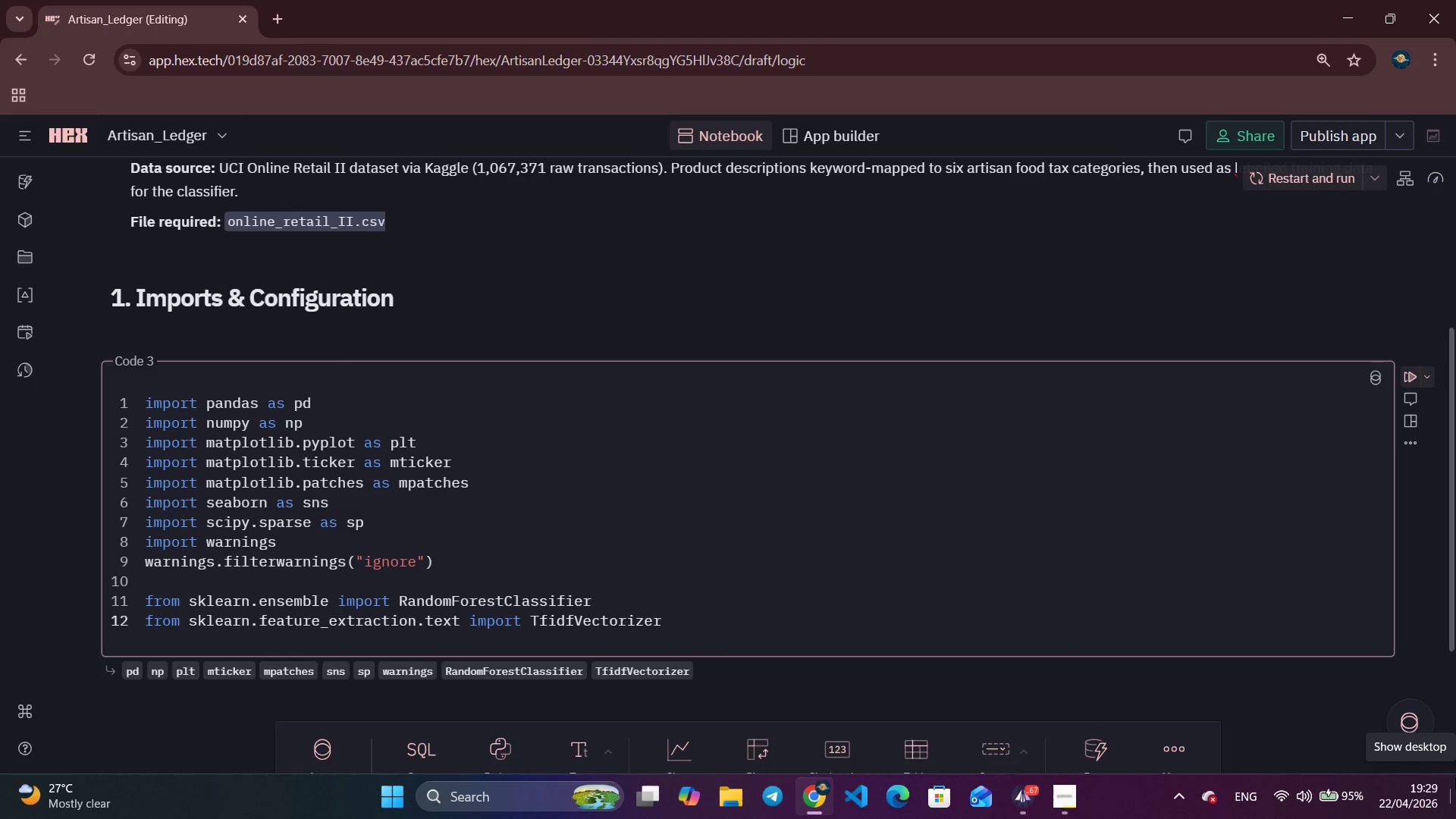 
wait(14.39)
 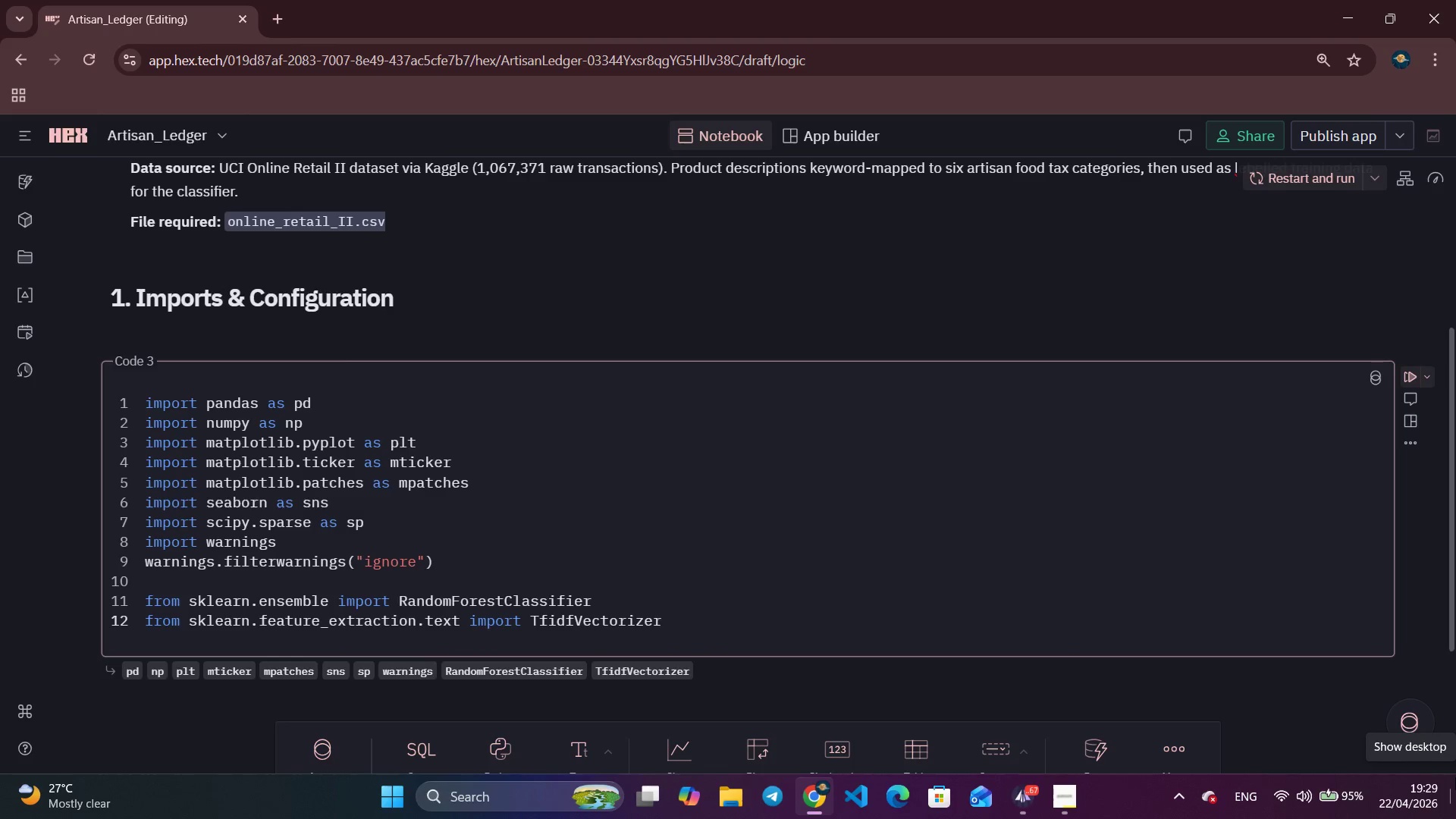 
left_click([1455, 777])
 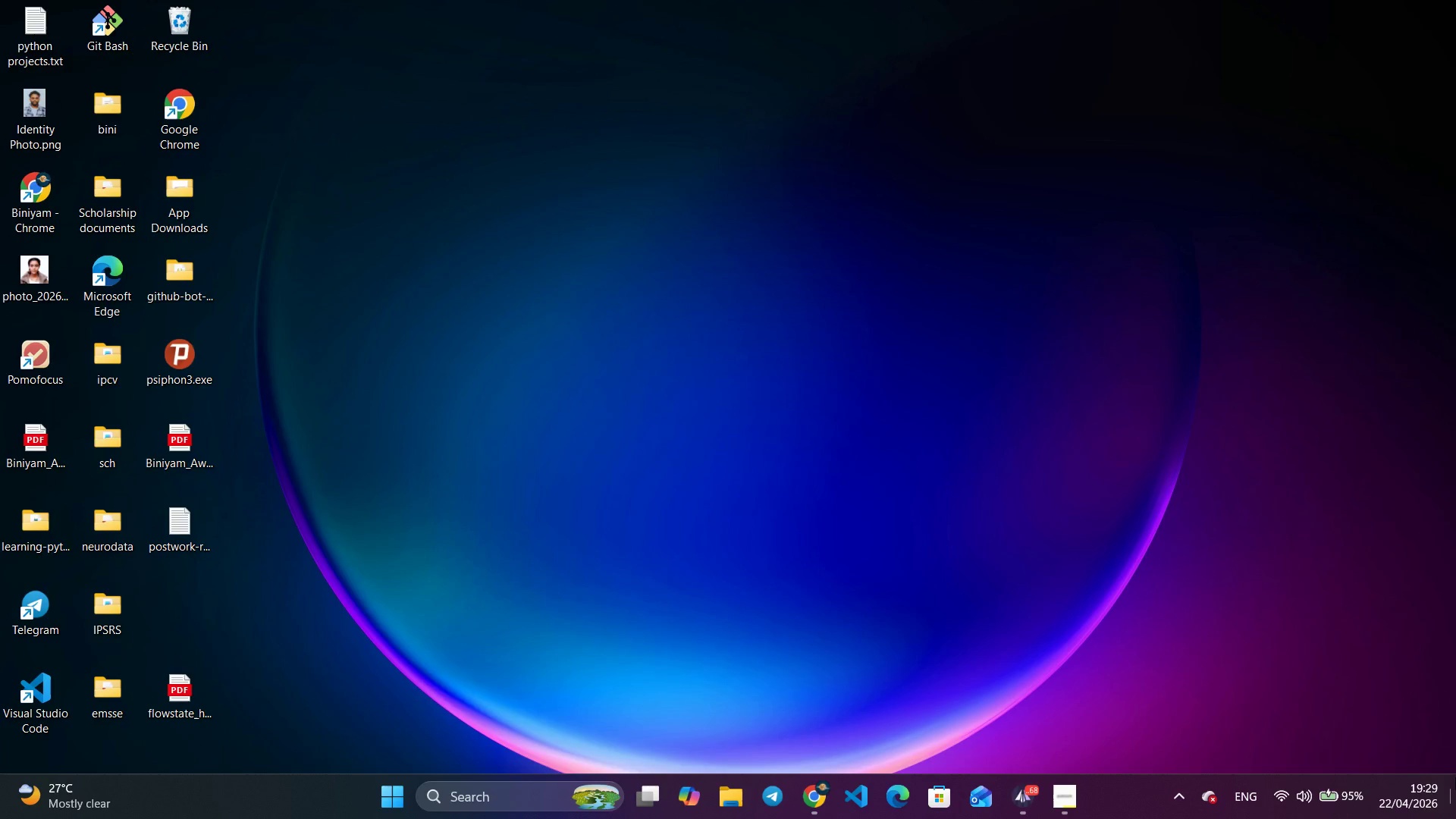 
wait(21.17)
 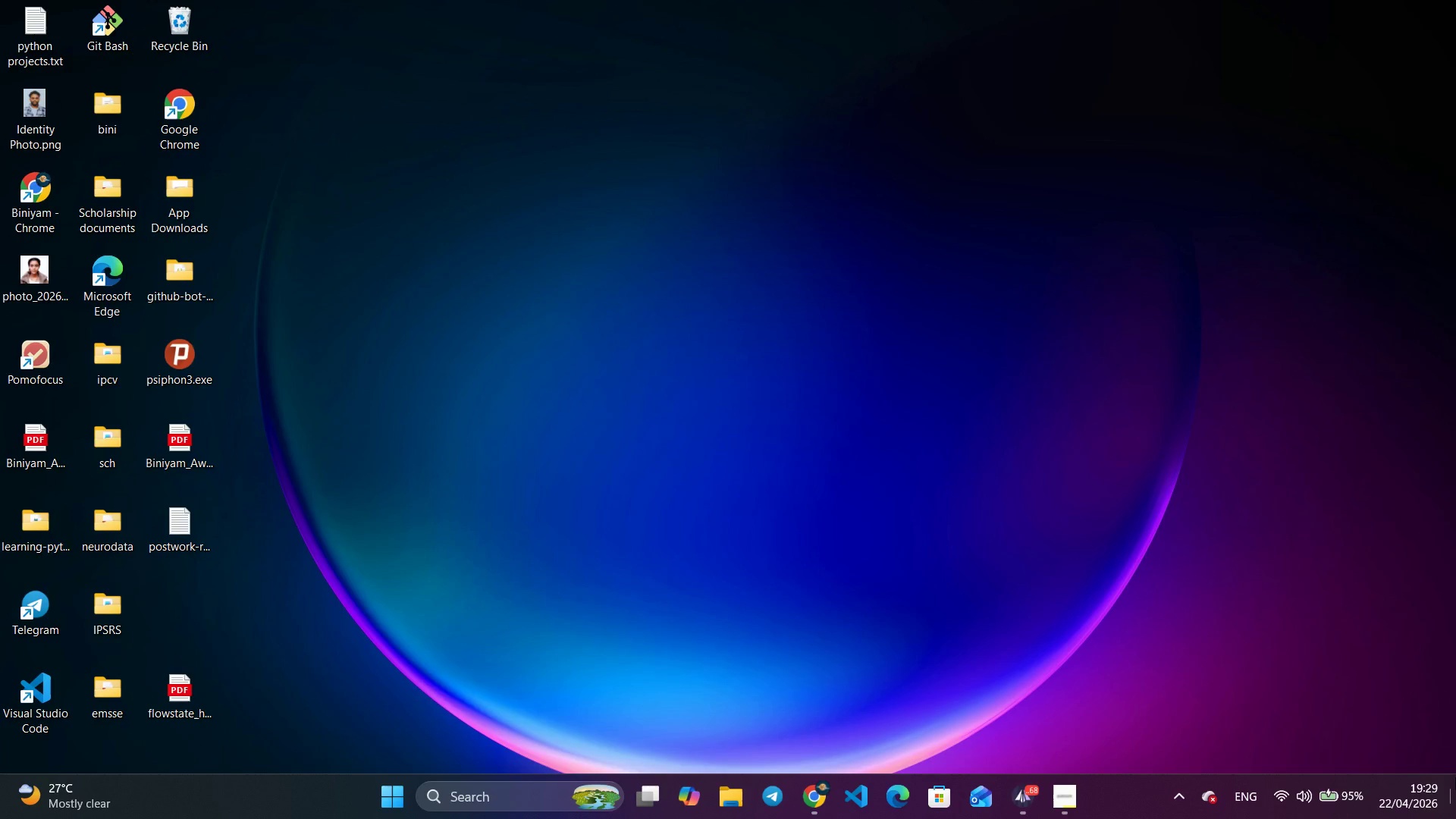 
key(Alt+AltLeft)
 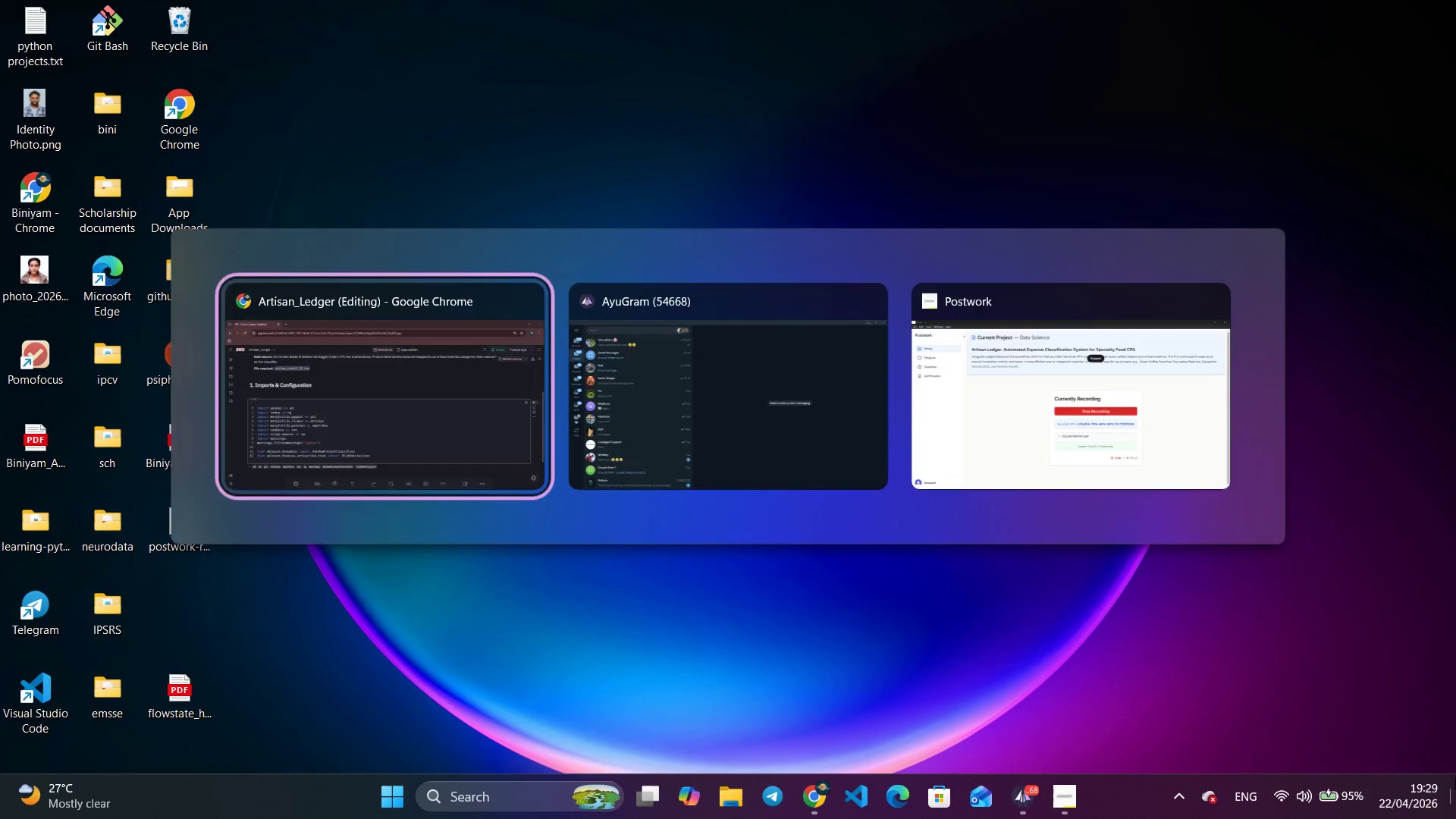 
key(Alt+Tab)
 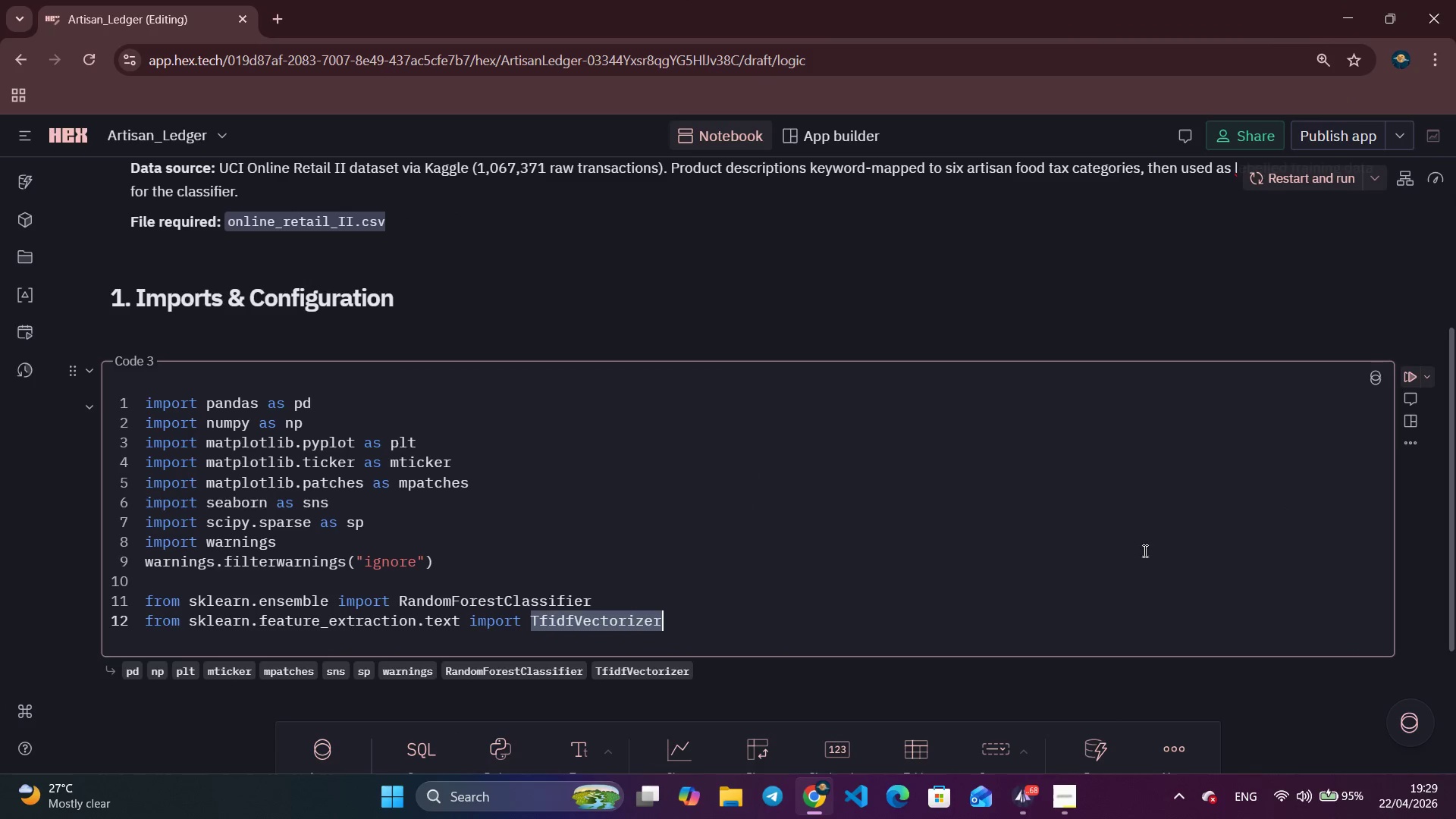 
left_click([713, 606])
 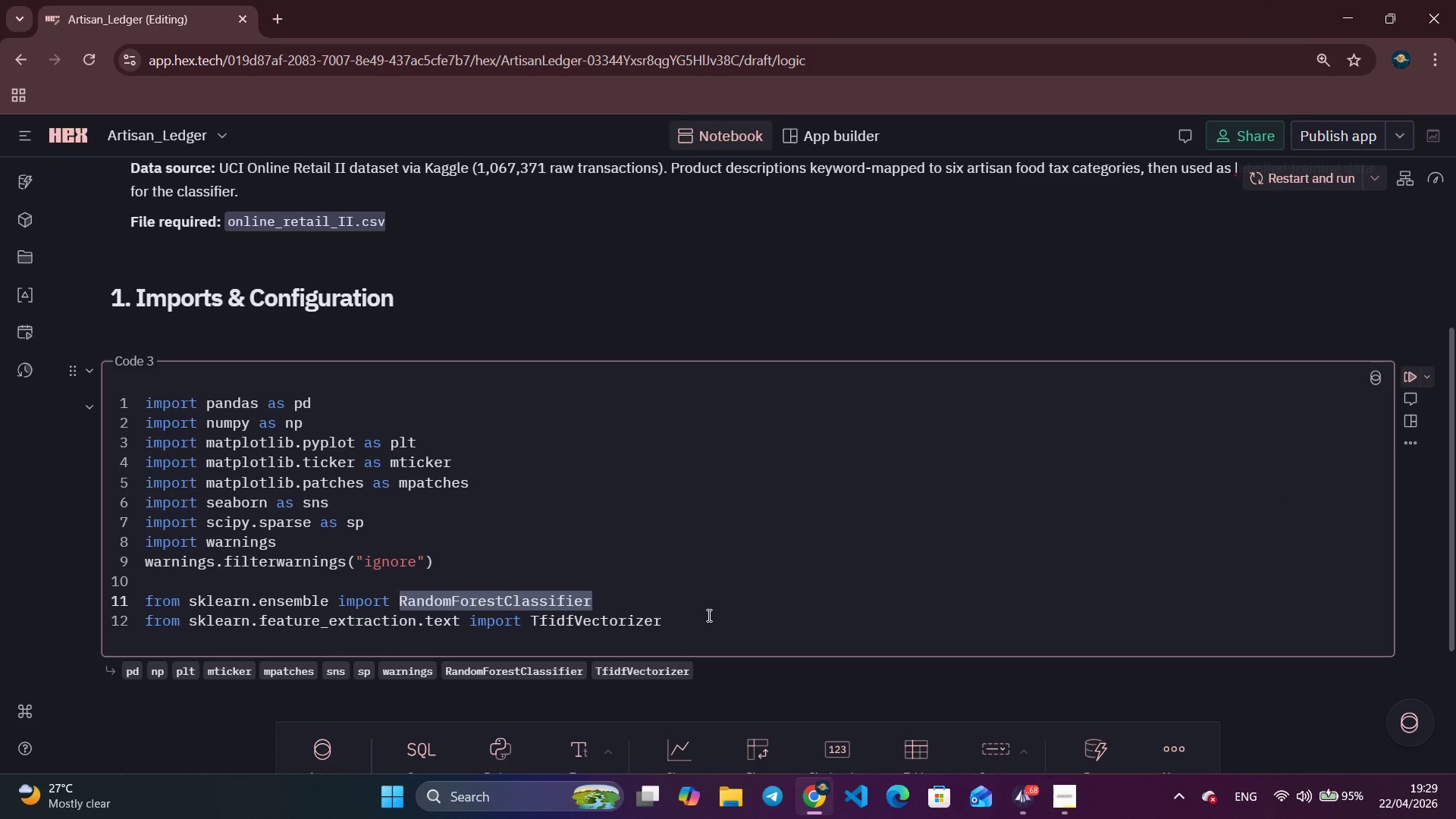 
left_click([706, 634])
 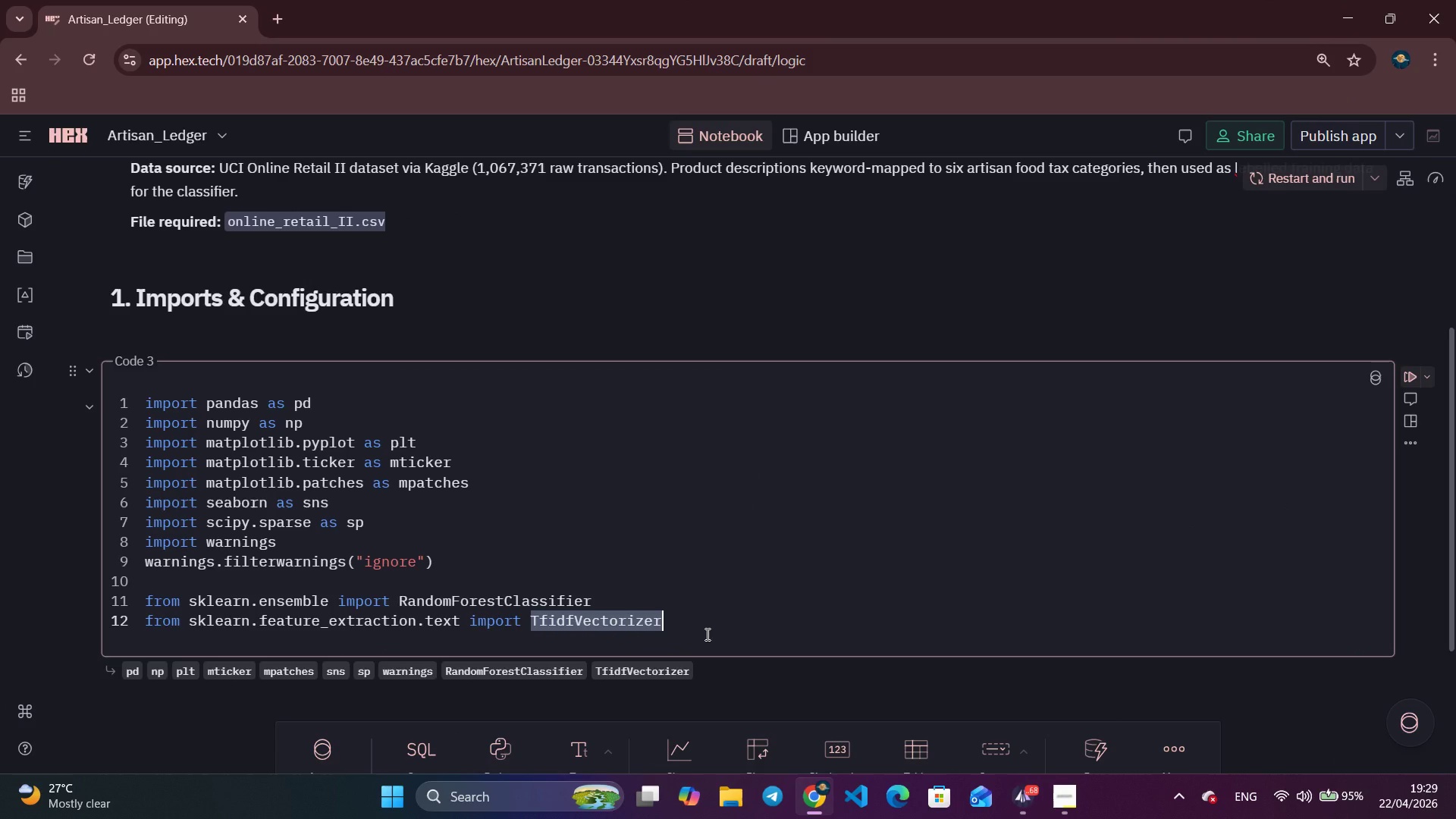 
key(Enter)
 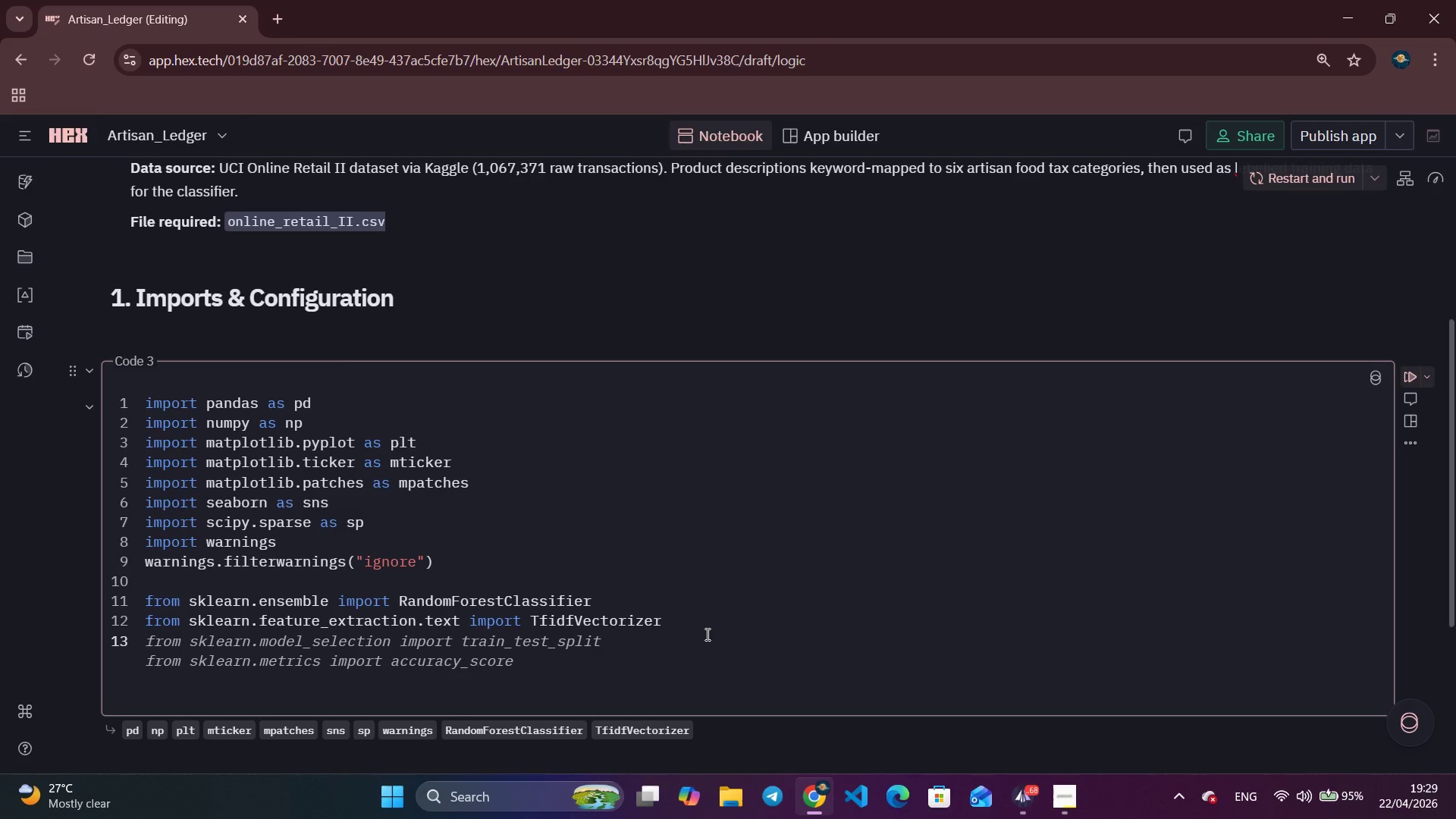 
wait(6.86)
 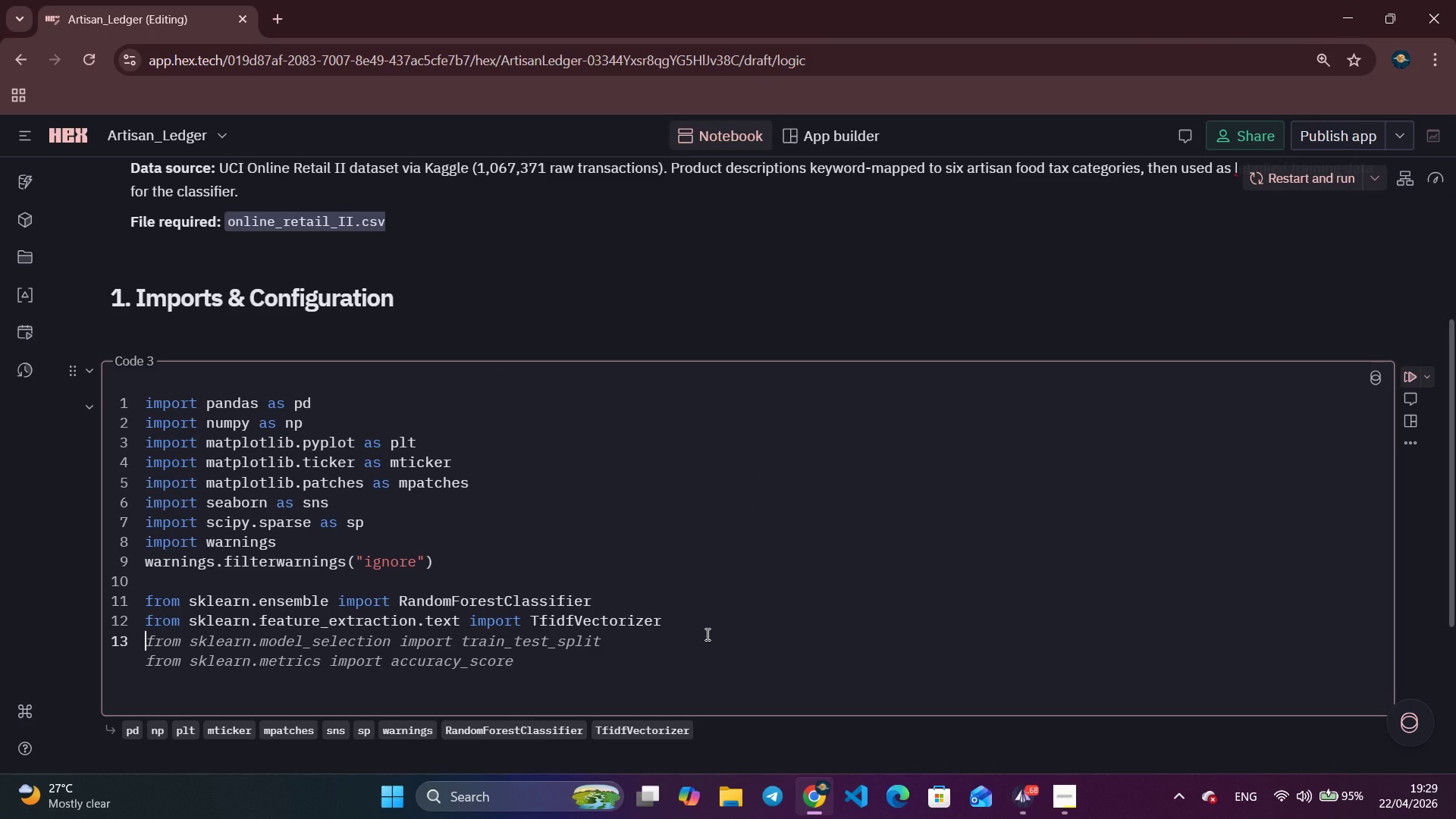 
type(from ske)
key(Backspace)
type(learn.model)
 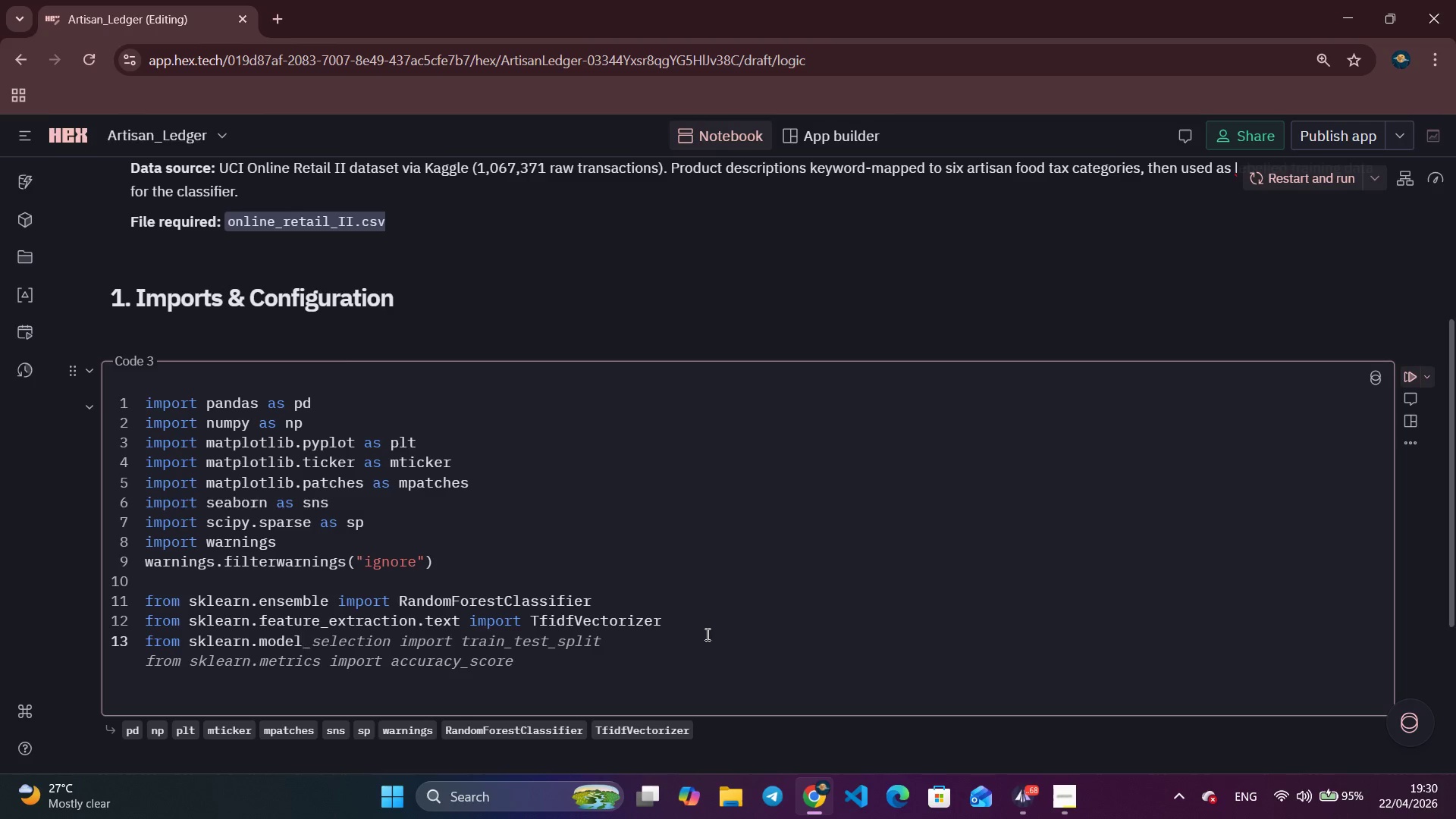 
key(Control+ArrowRight)
 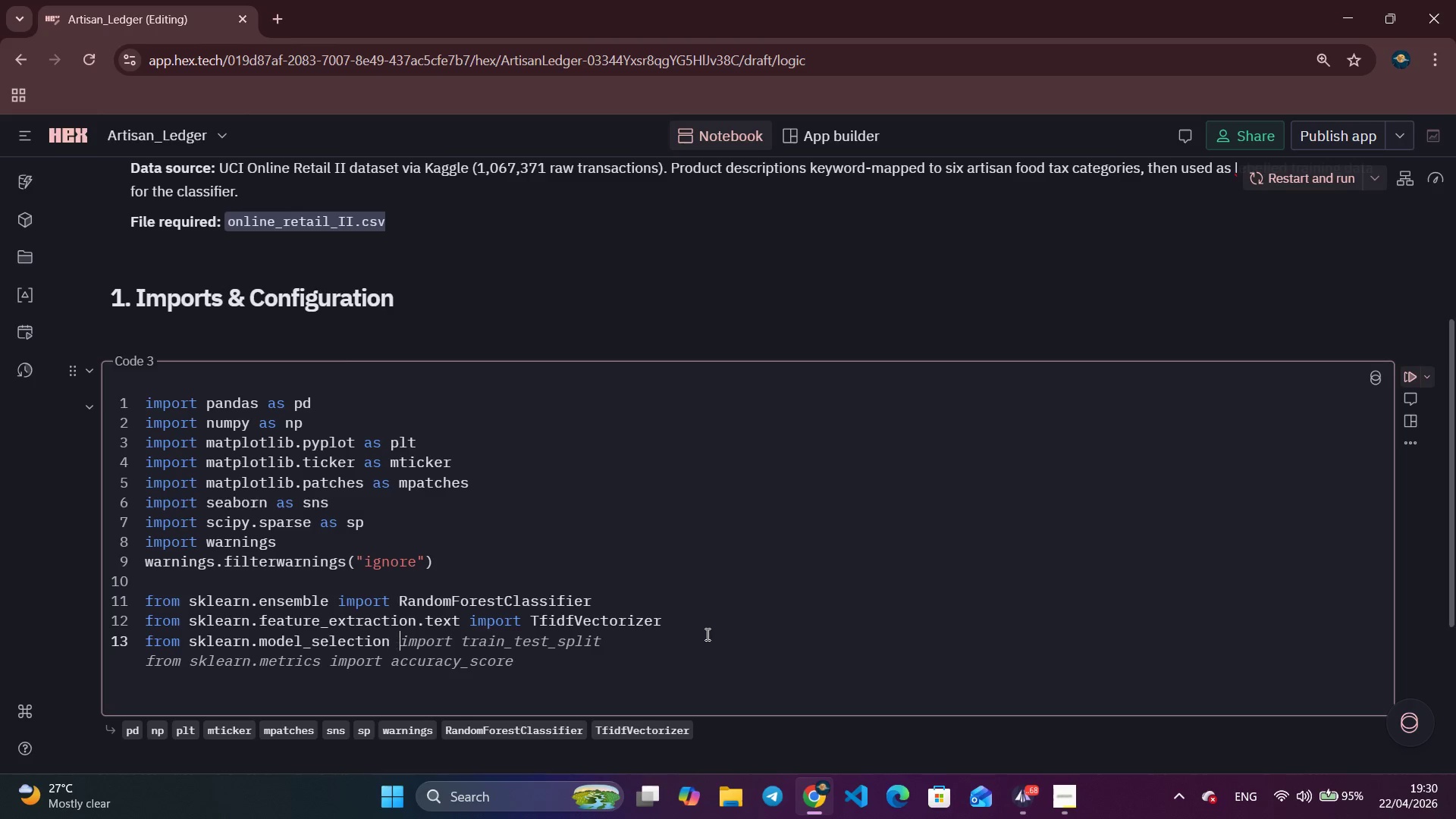 
key(Control+ArrowRight)
 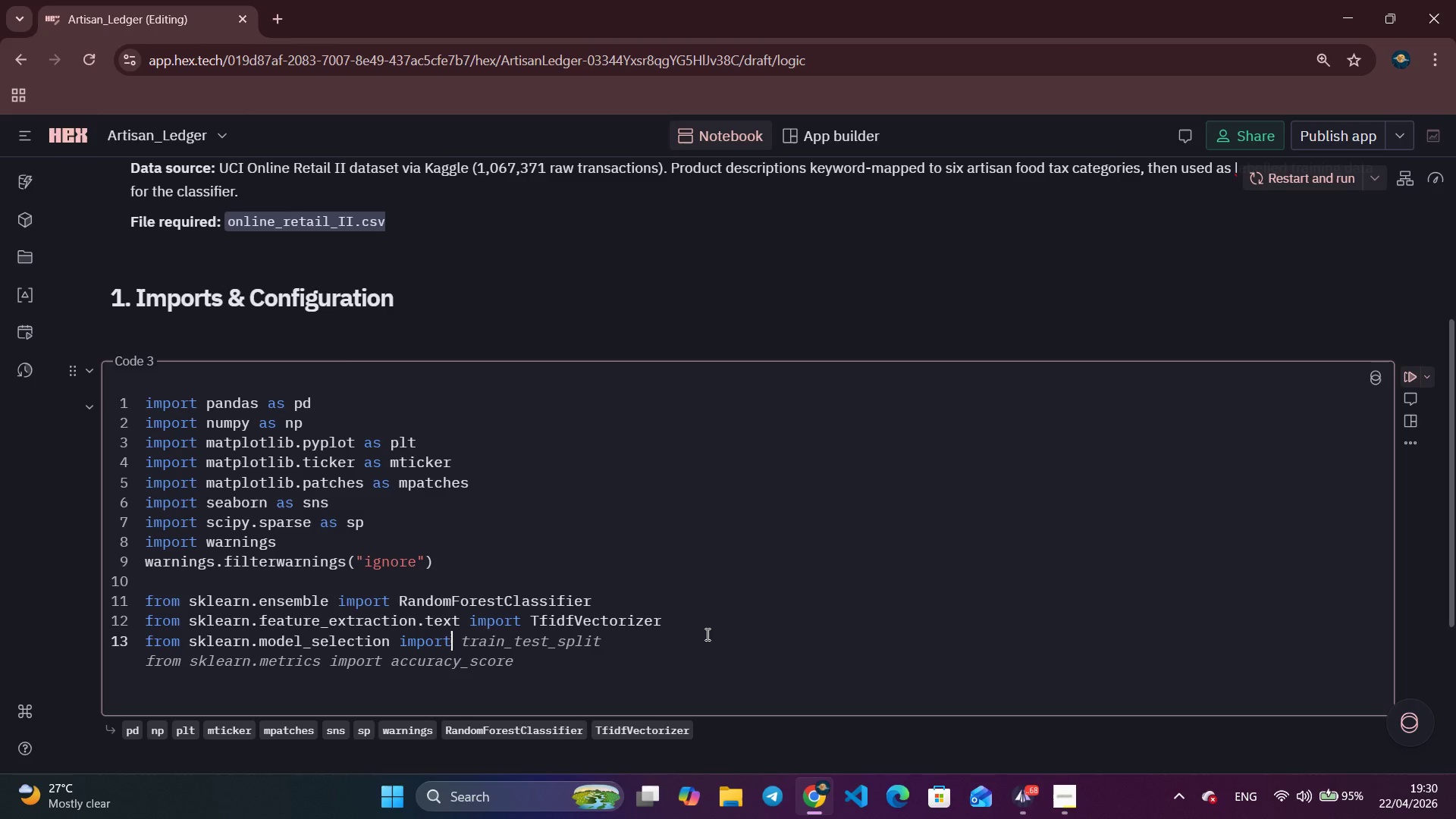 
key(Control+ArrowRight)
 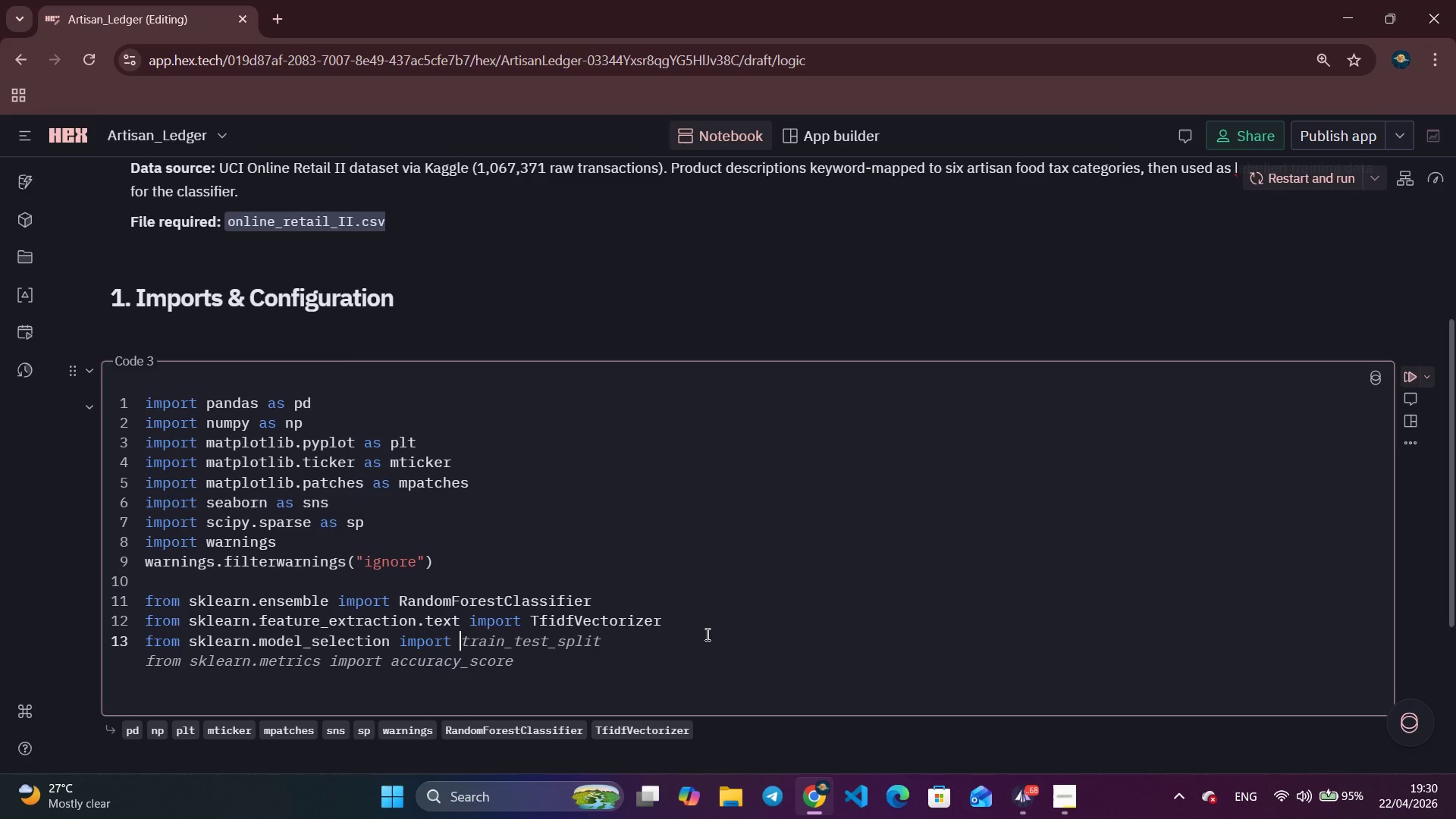 
key(Control+ArrowRight)
 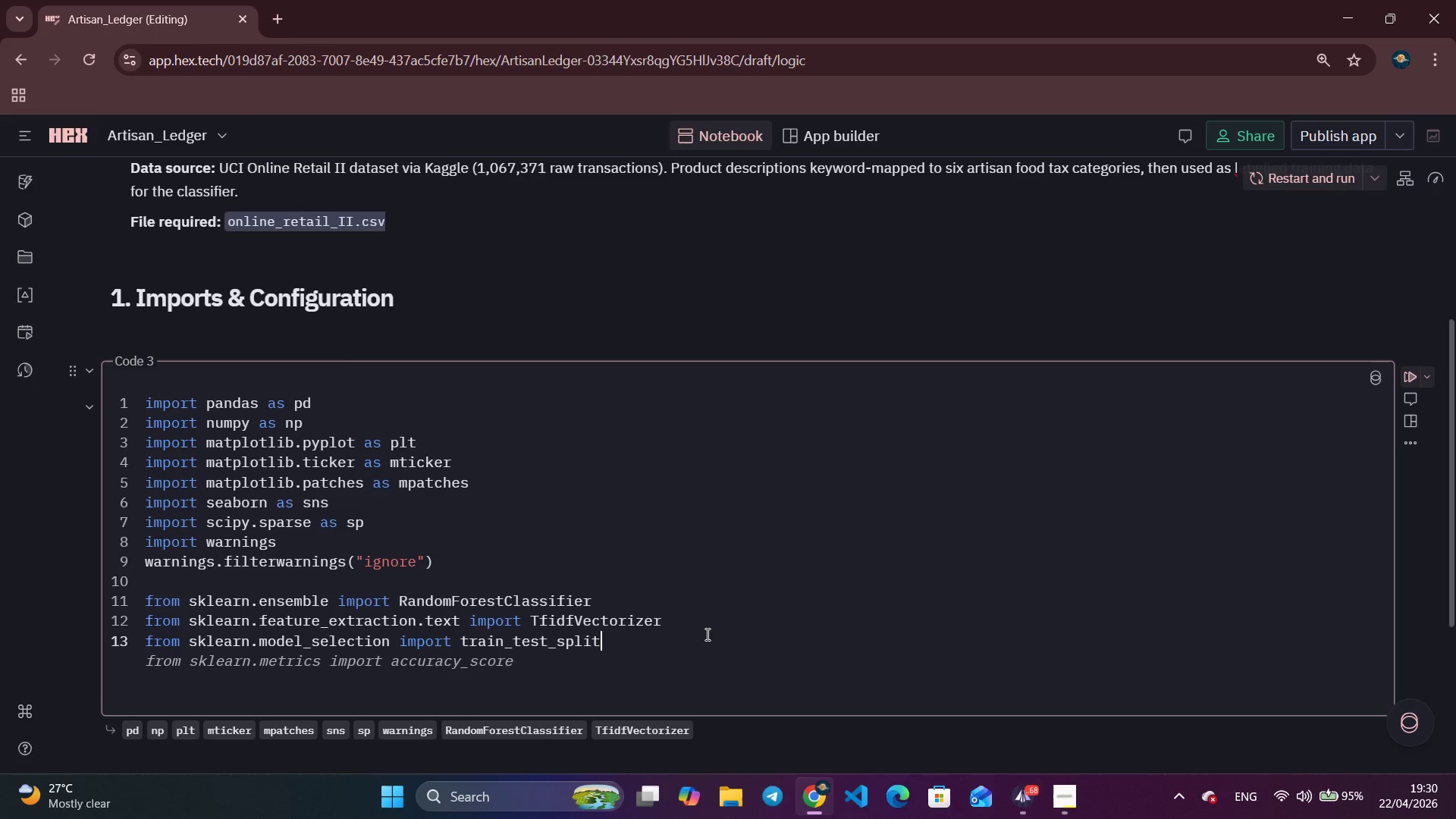 
key(Control+ArrowRight)
 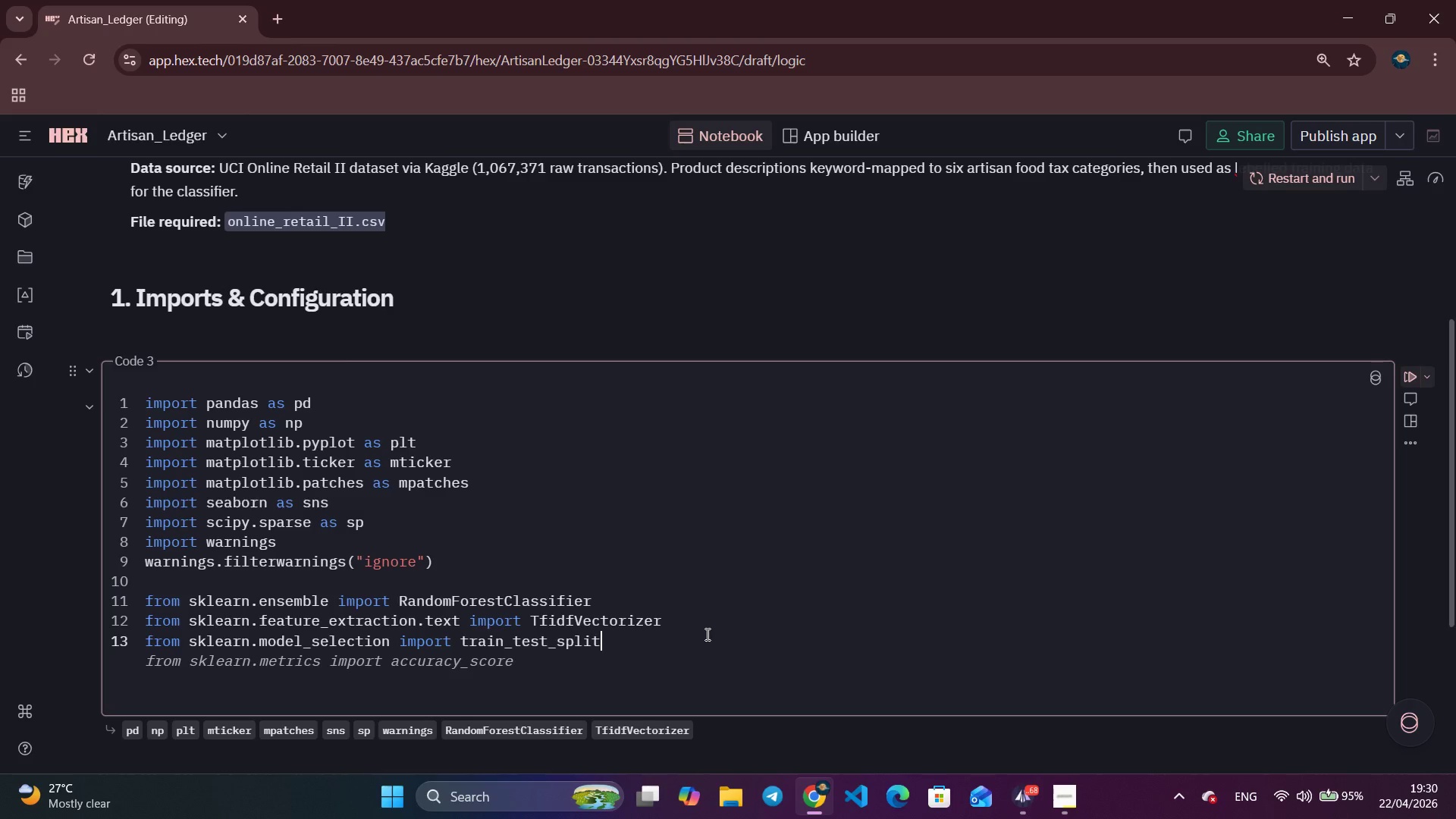 
type(, Stra)
 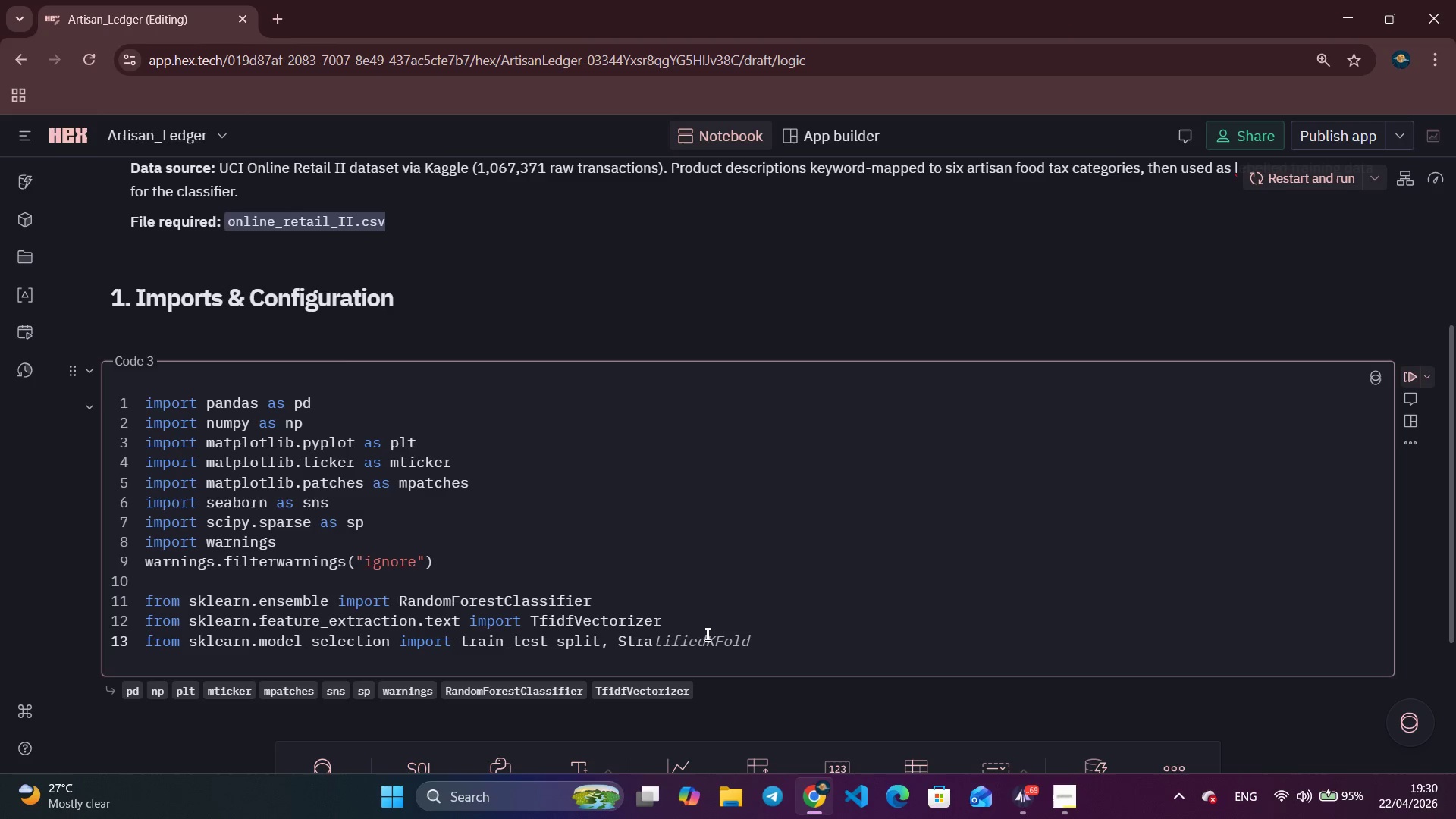 
key(Control+ArrowRight)
 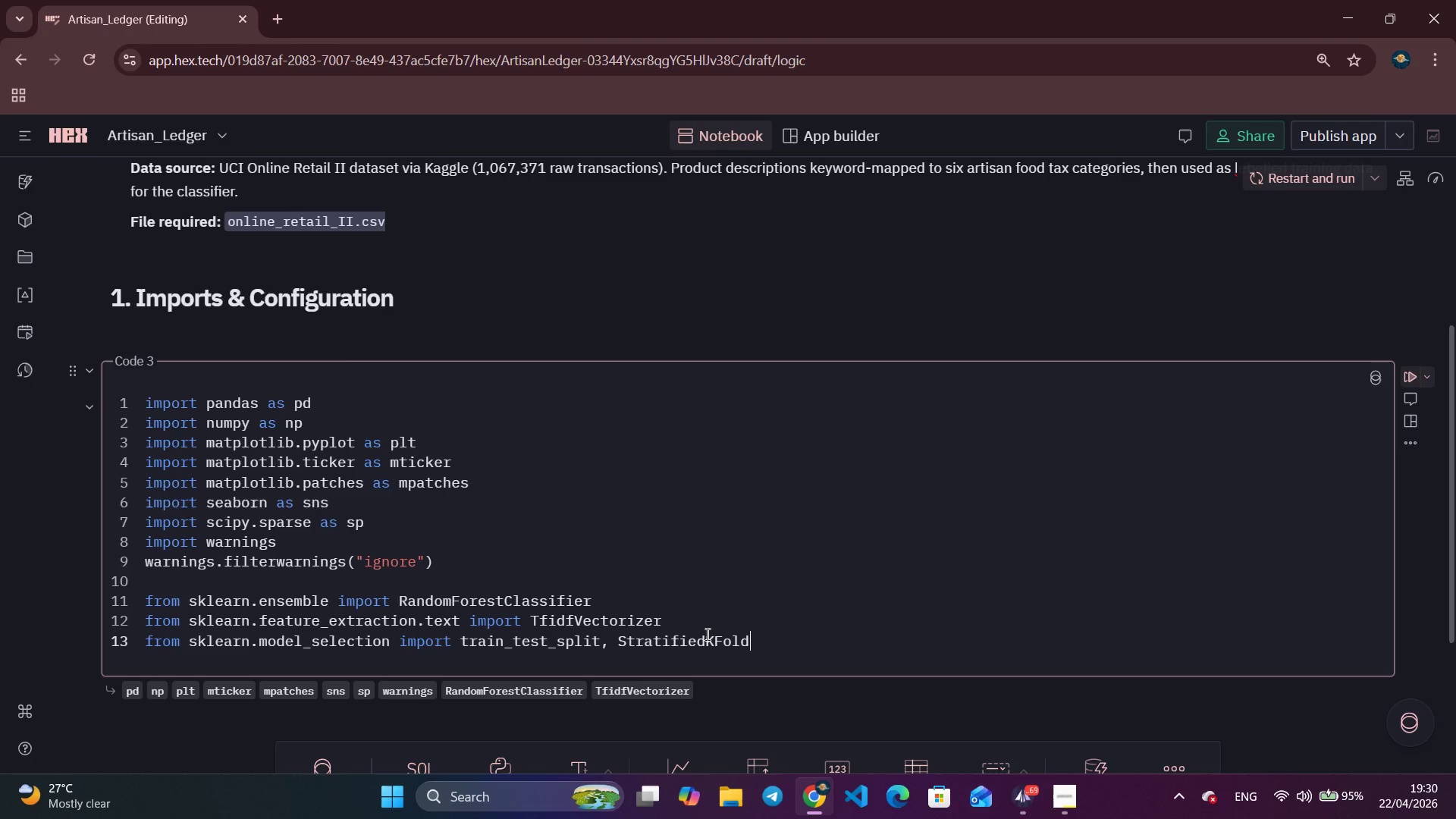 
type(, cross)
key(Tab)
 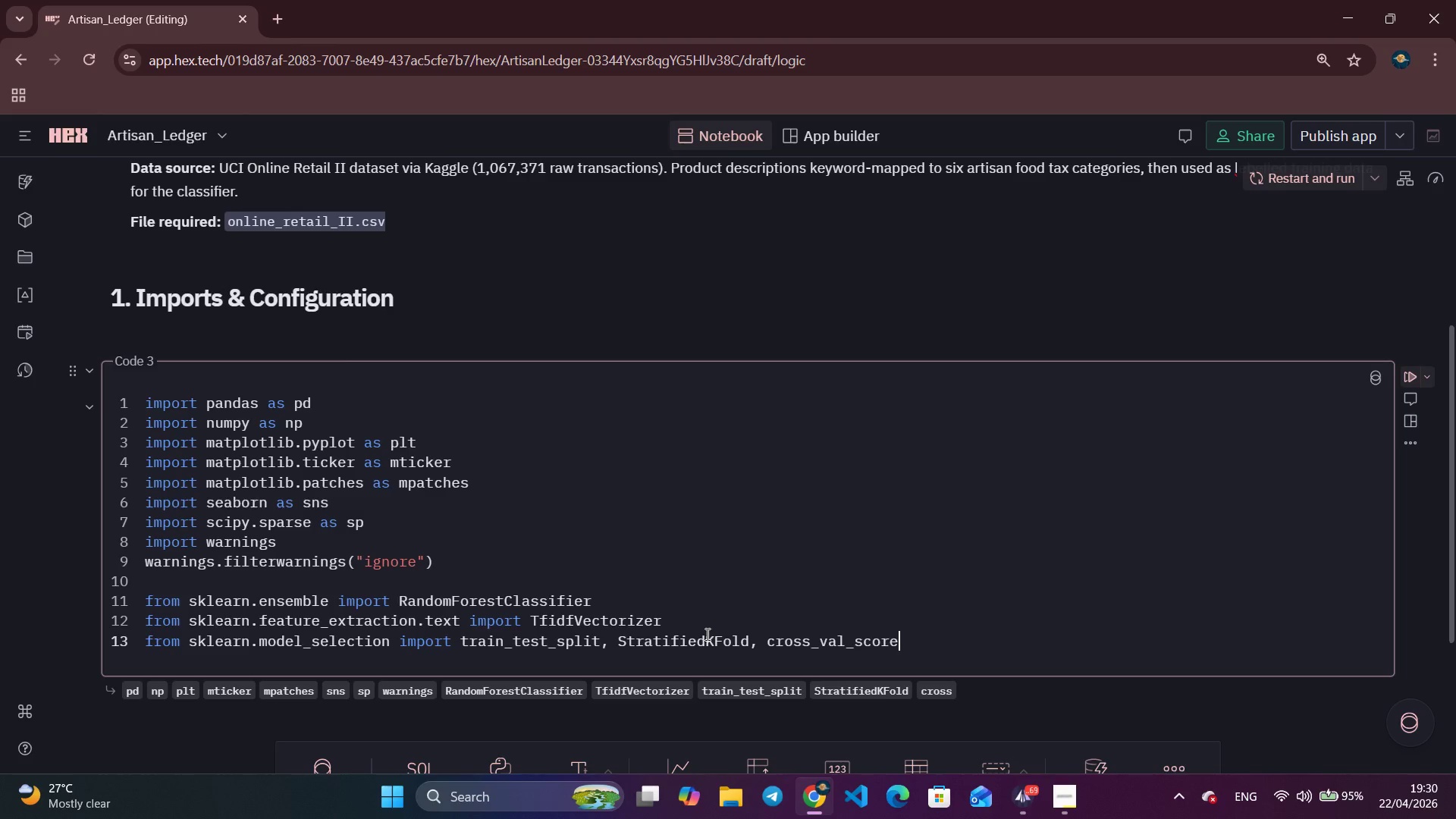 
key(Enter)
 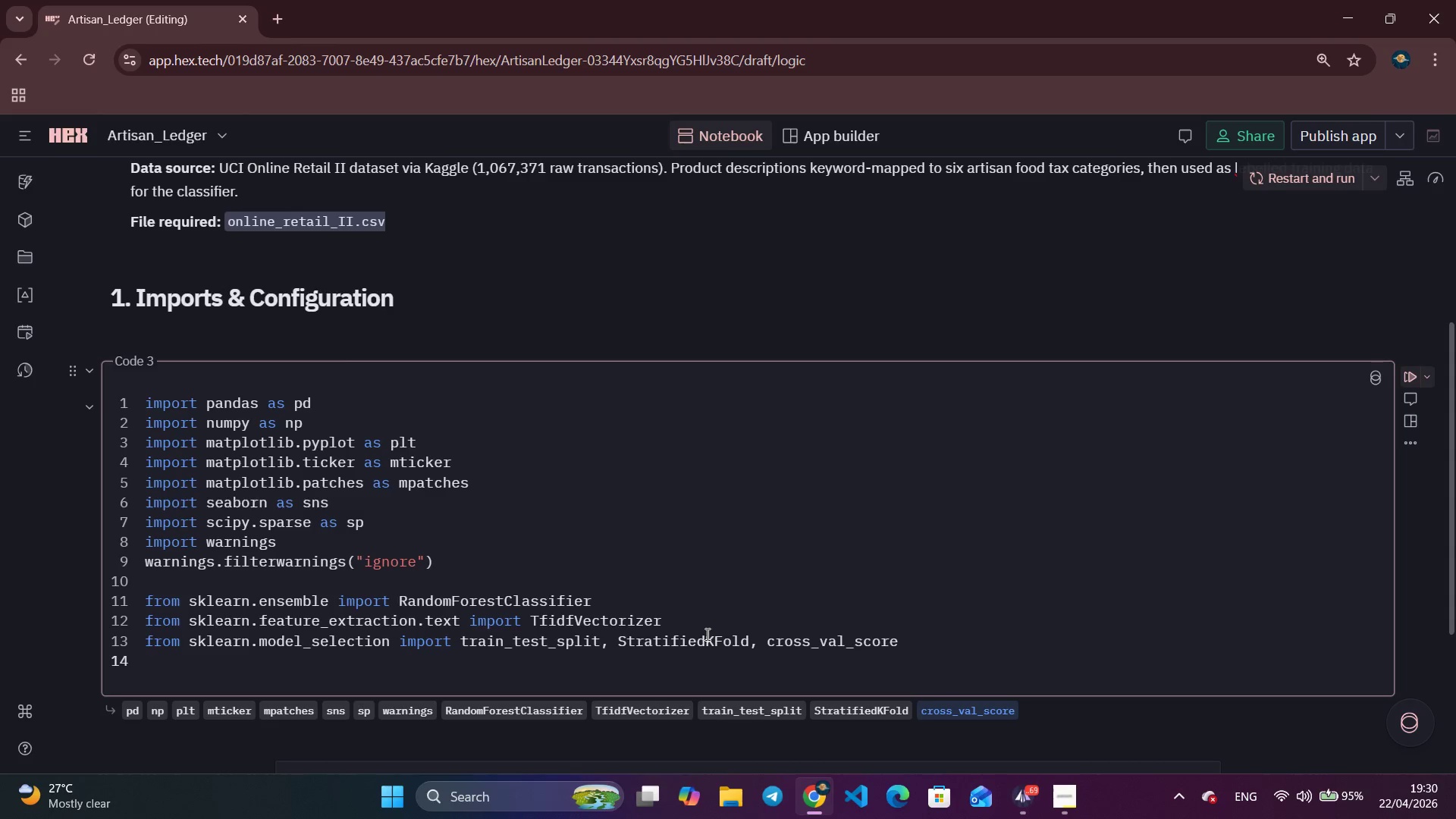 
type(from sklearn.metrics import {)
key(Backspace)
type(()
key(Backspace)
type({)
 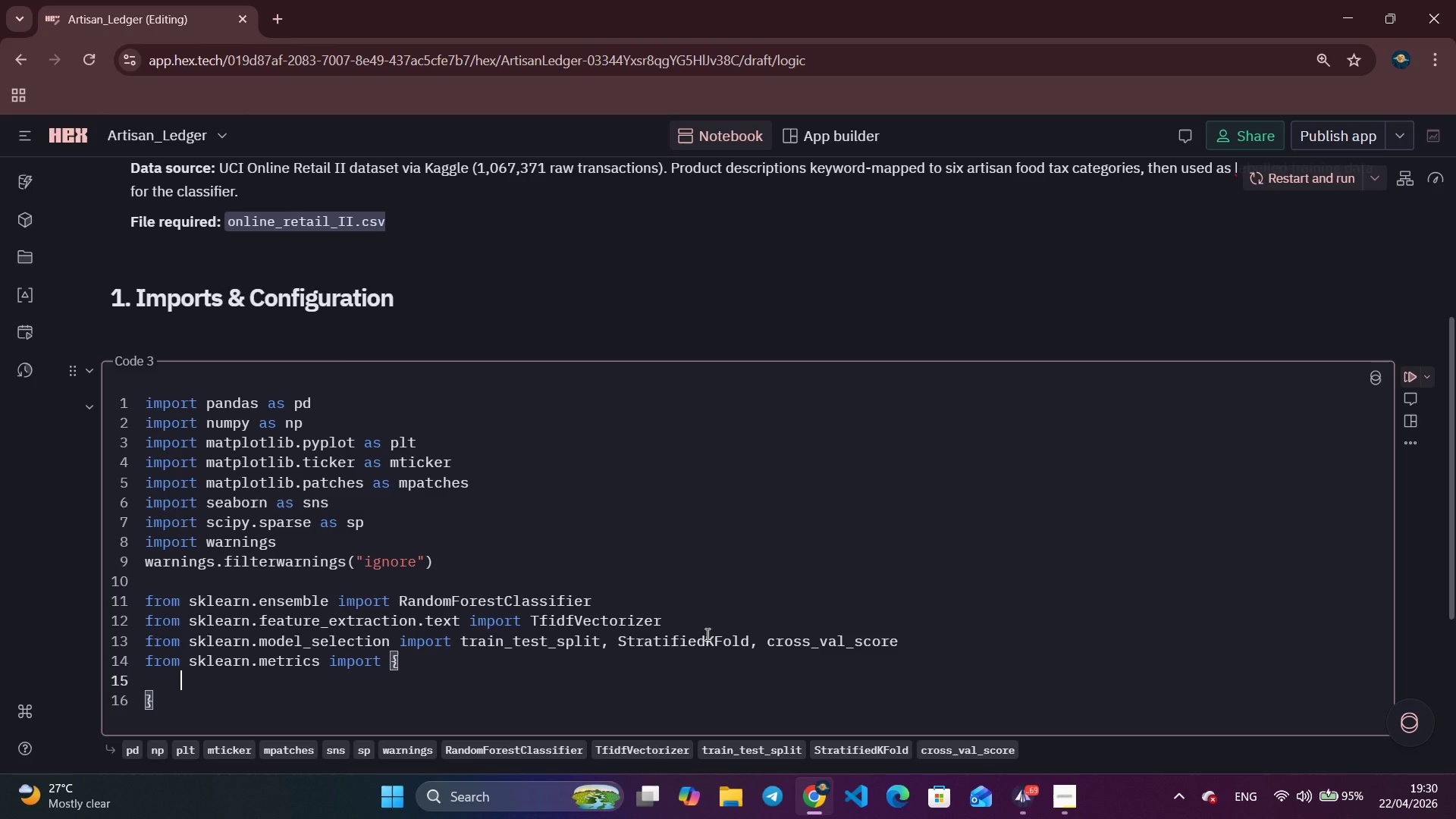 
 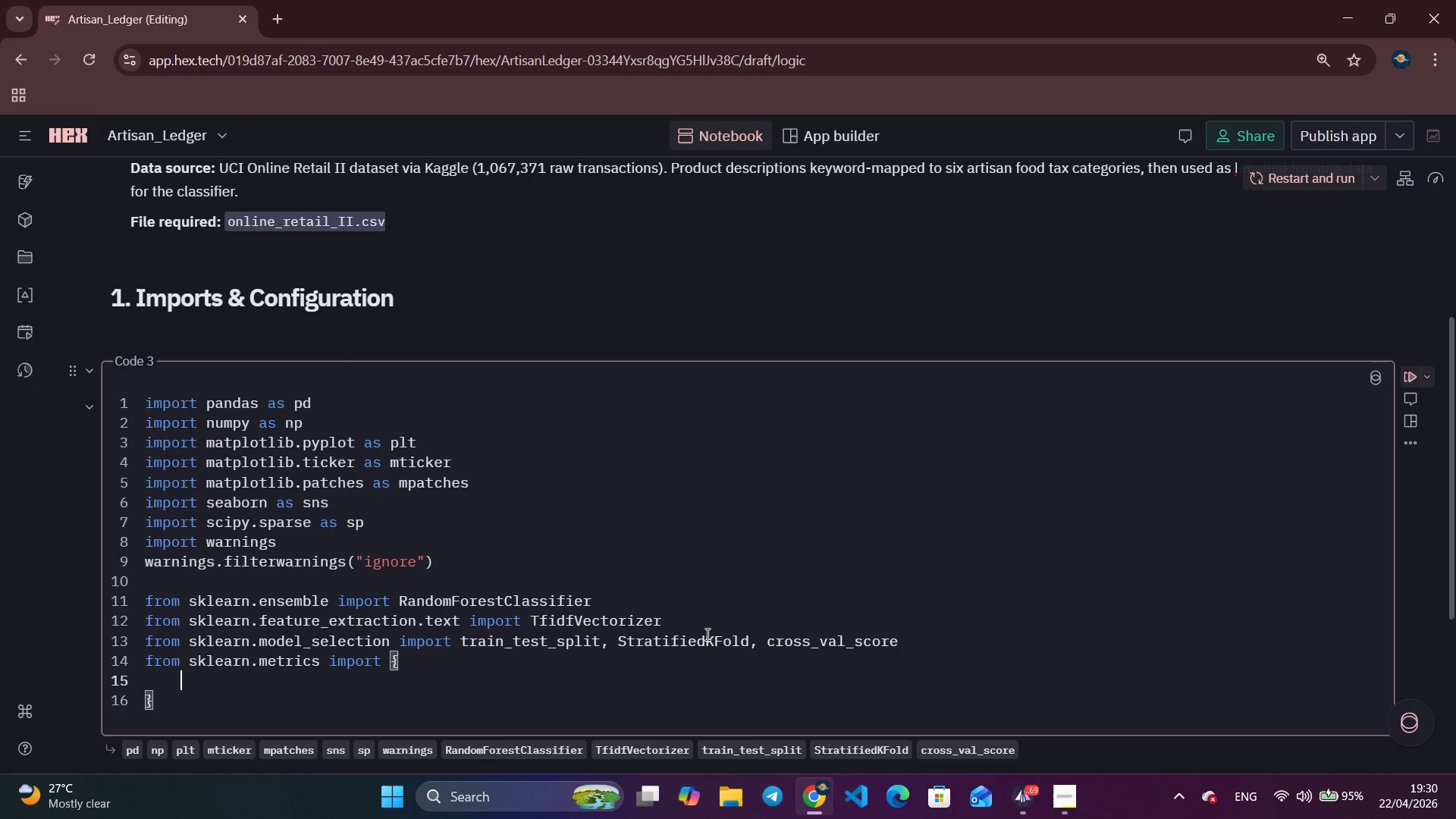 
key(Enter)
 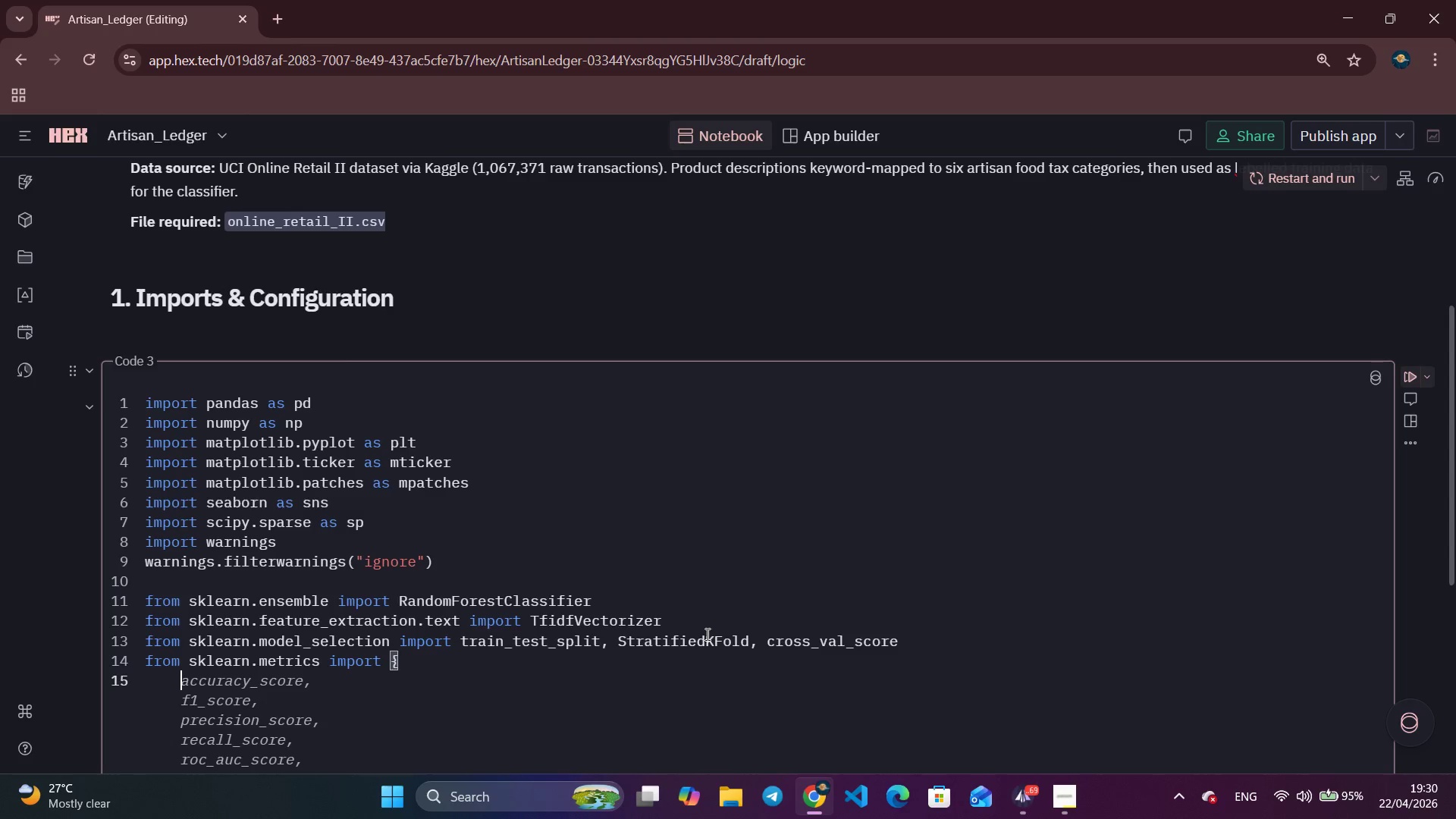 
key(Backspace)
 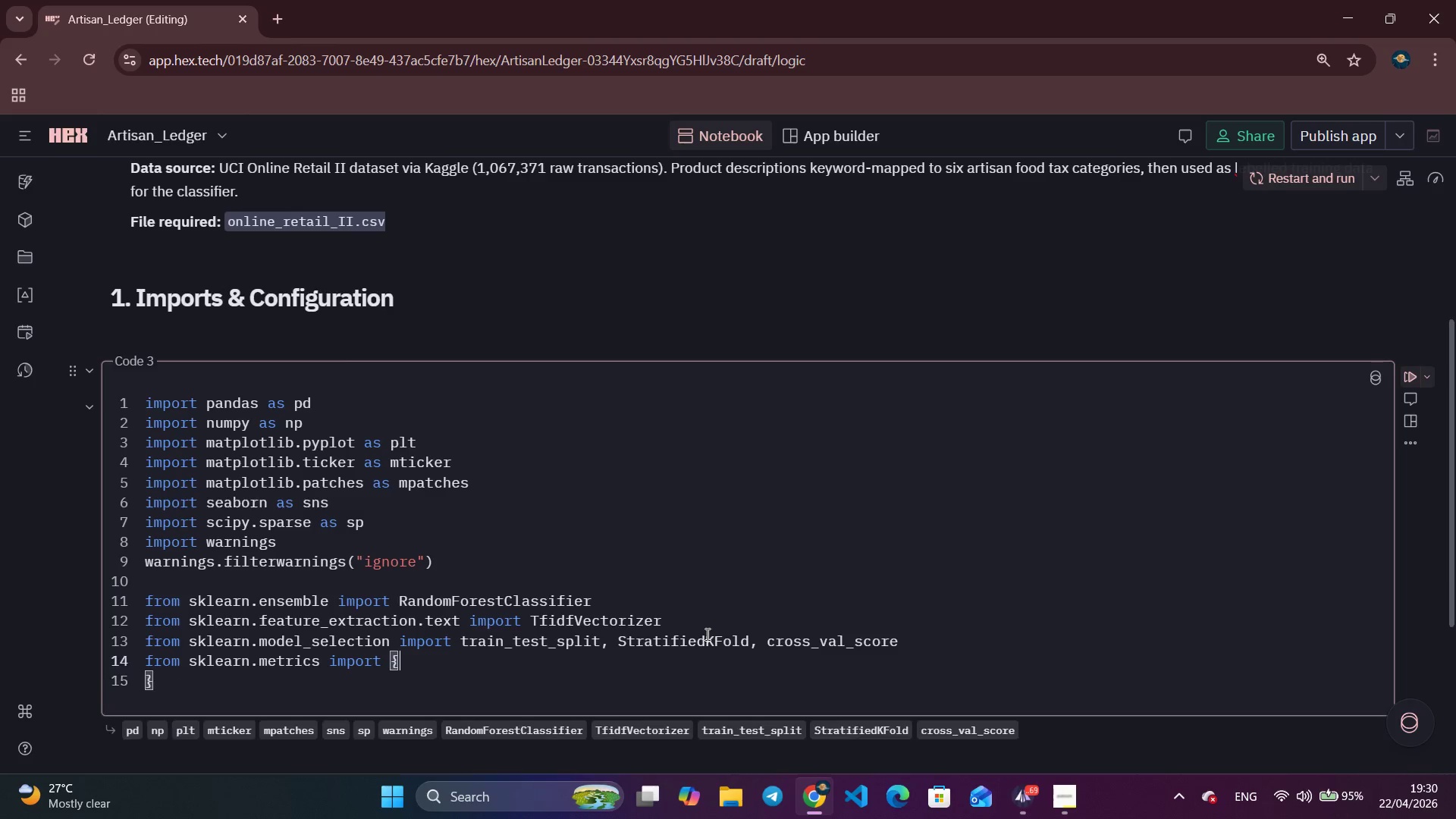 
key(Backspace)
 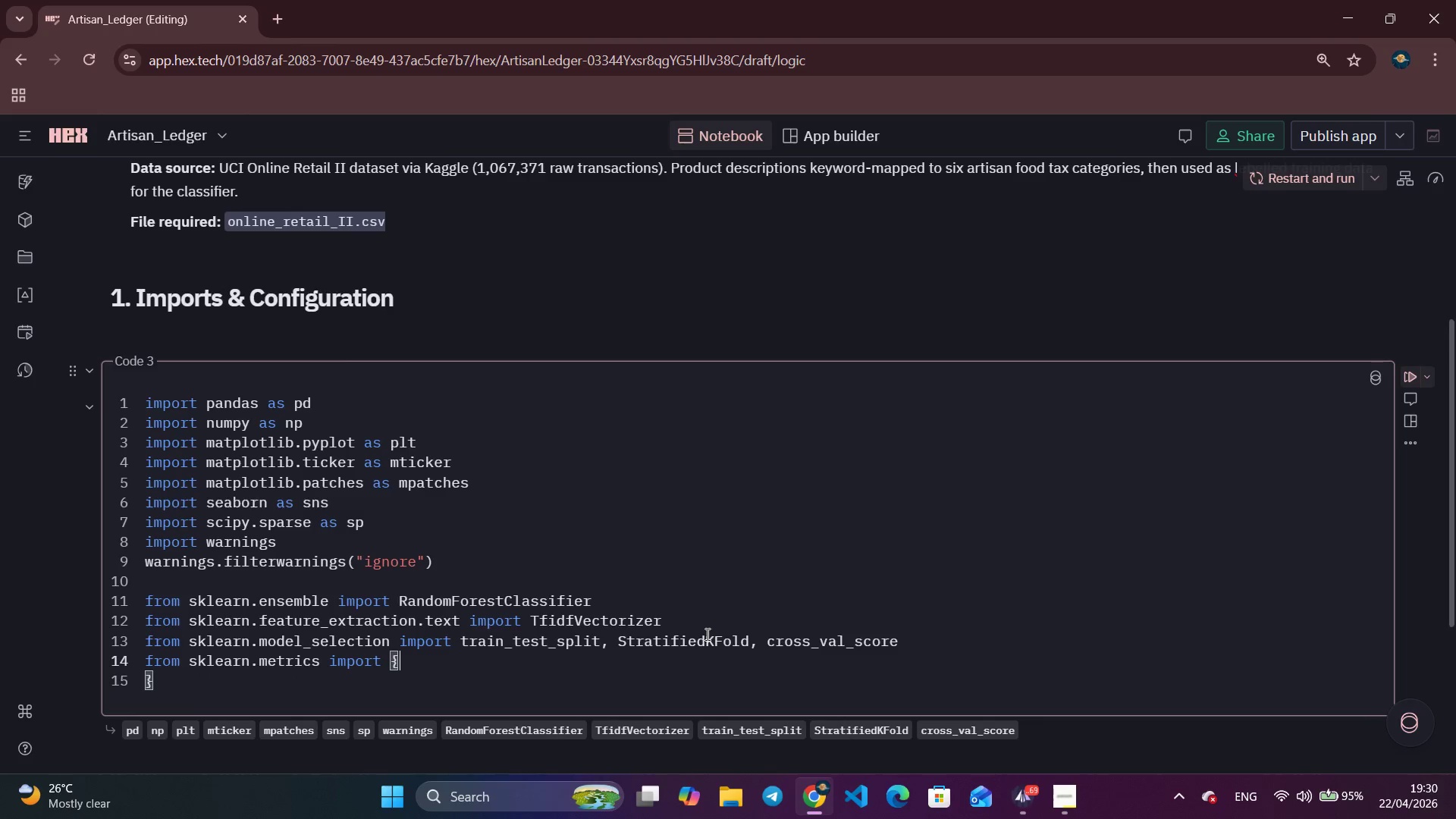 
key(Backspace)
 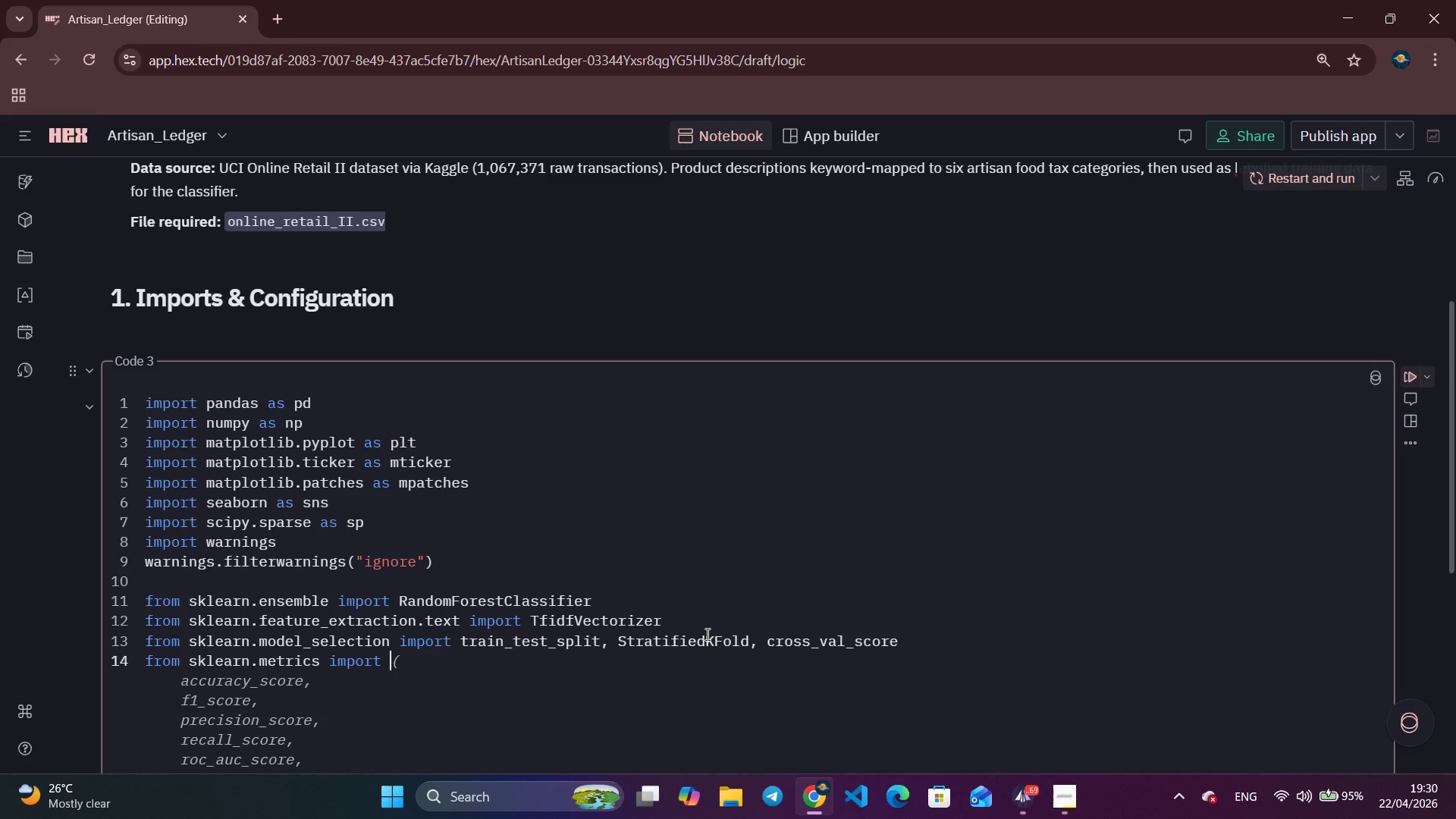 
key(ArrowRight)
 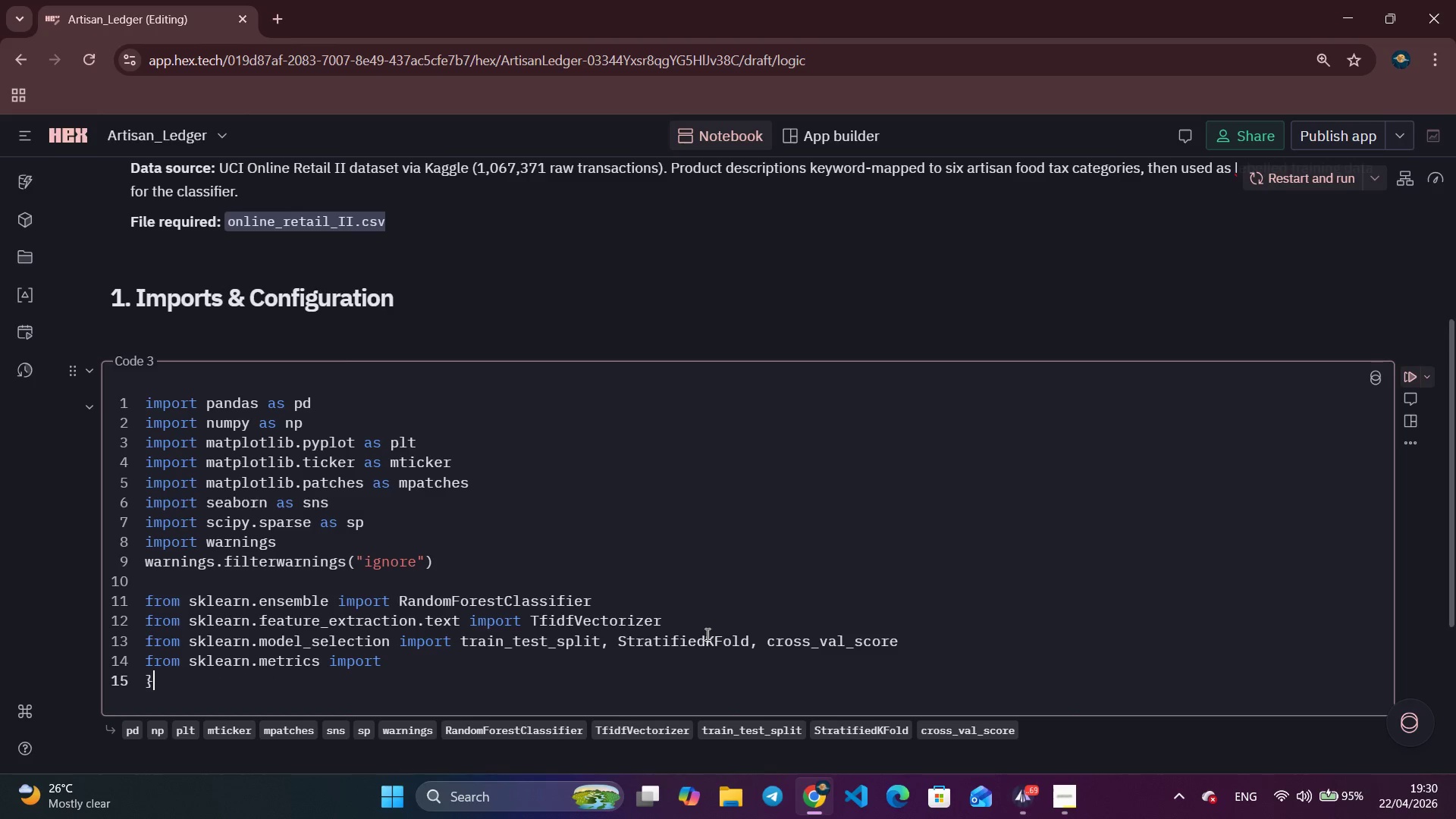 
key(ArrowDown)
 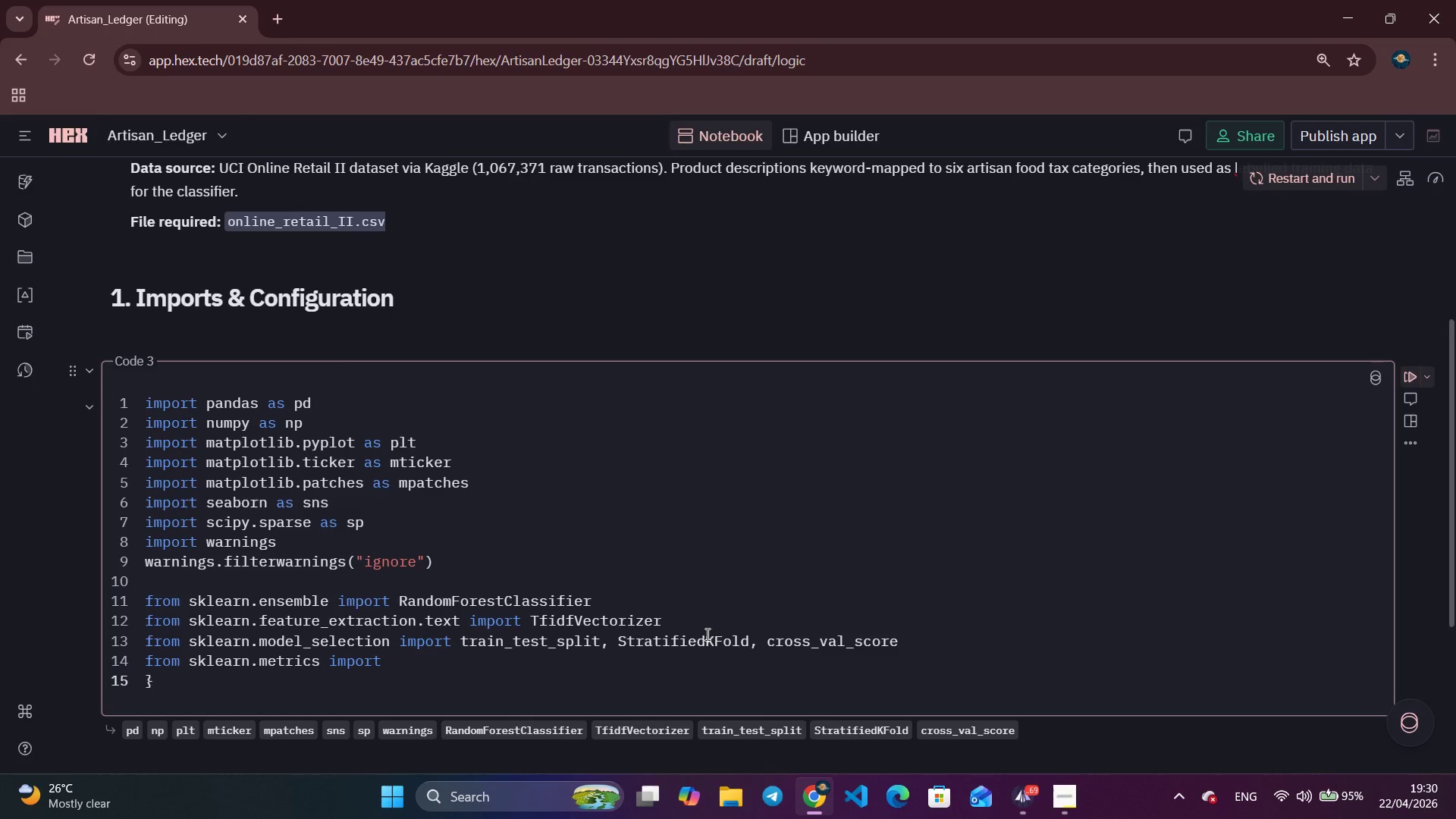 
key(Backspace)
 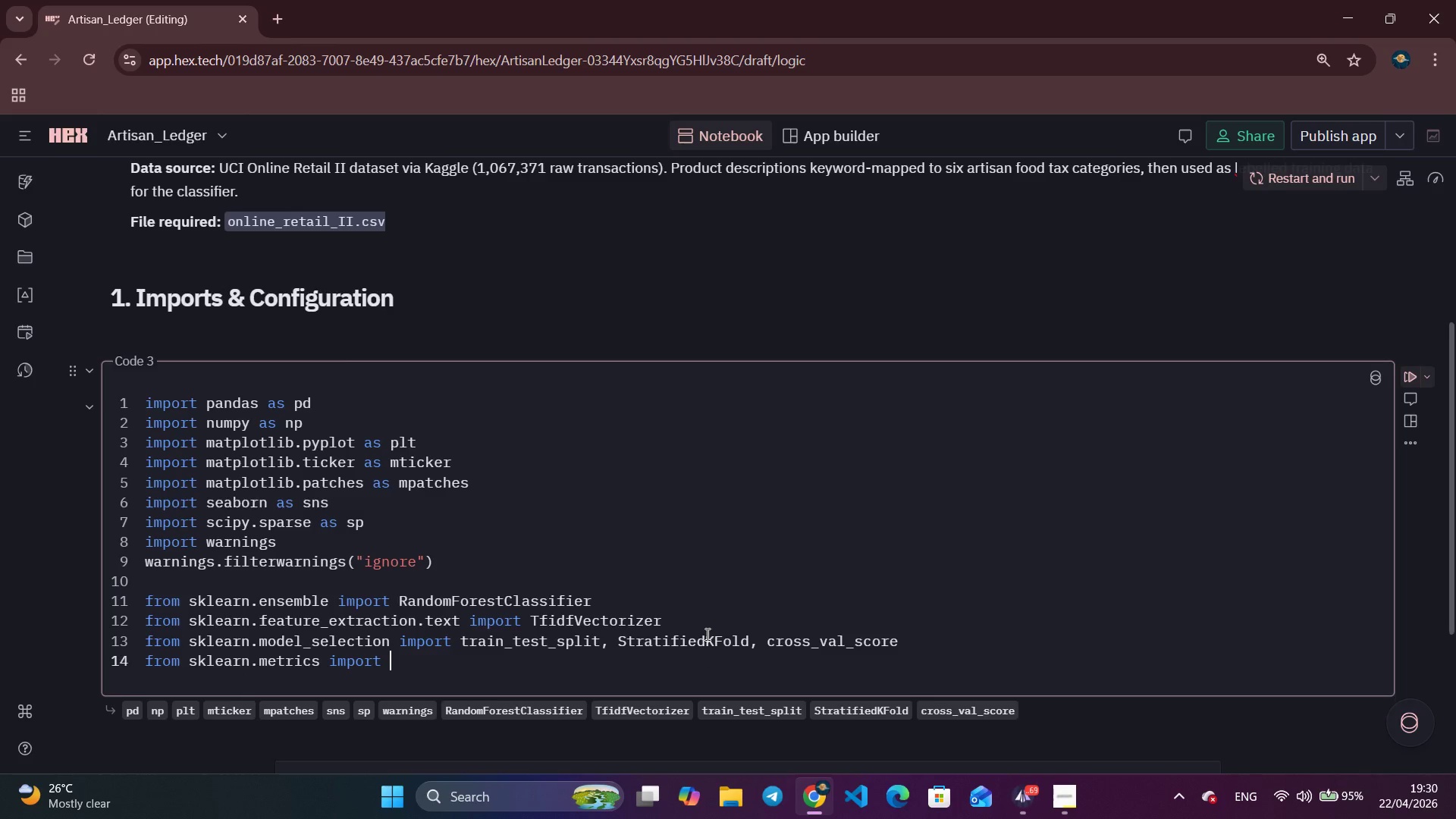 
key(Backspace)
 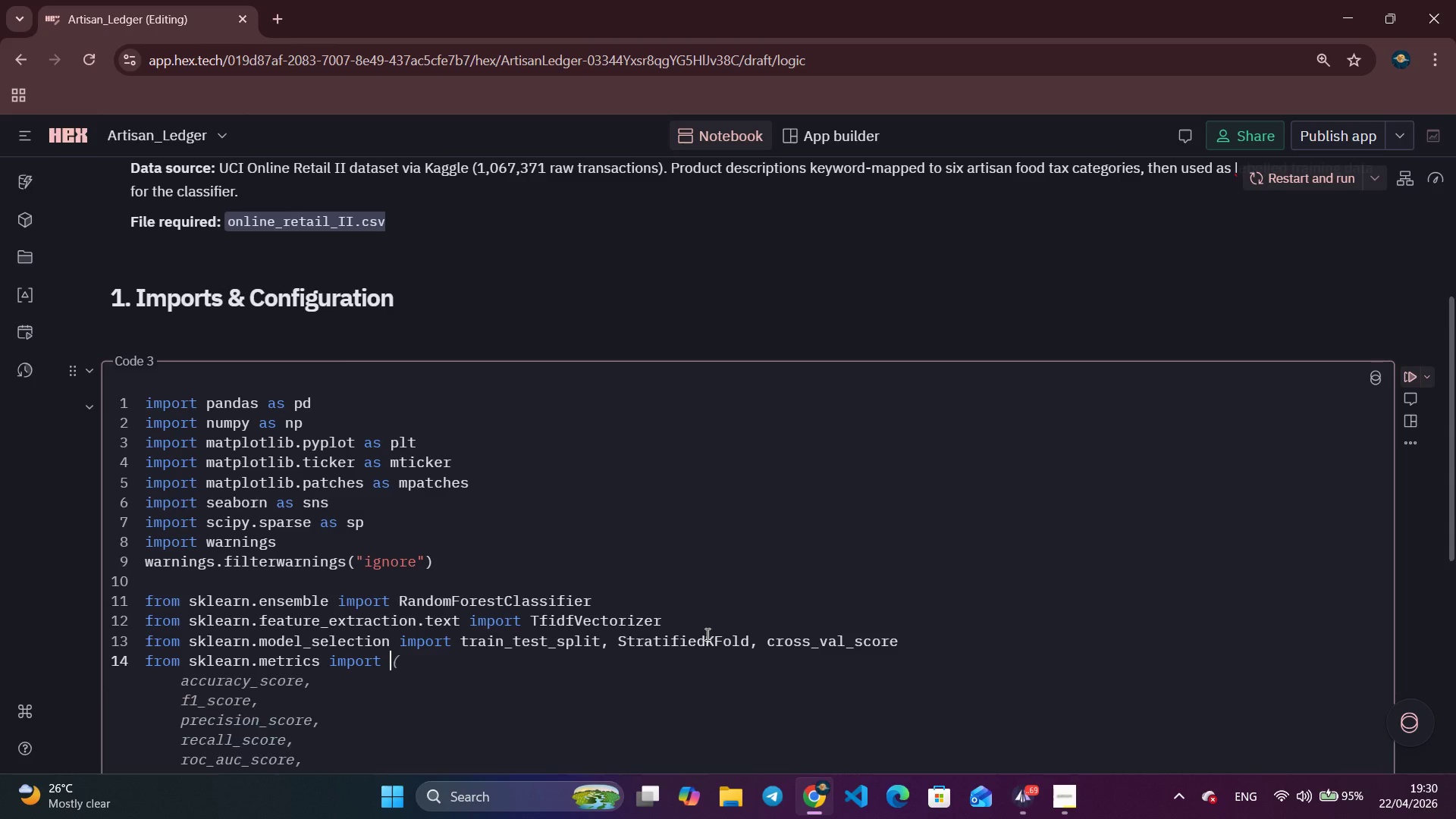 
key(Alt+Tab)
 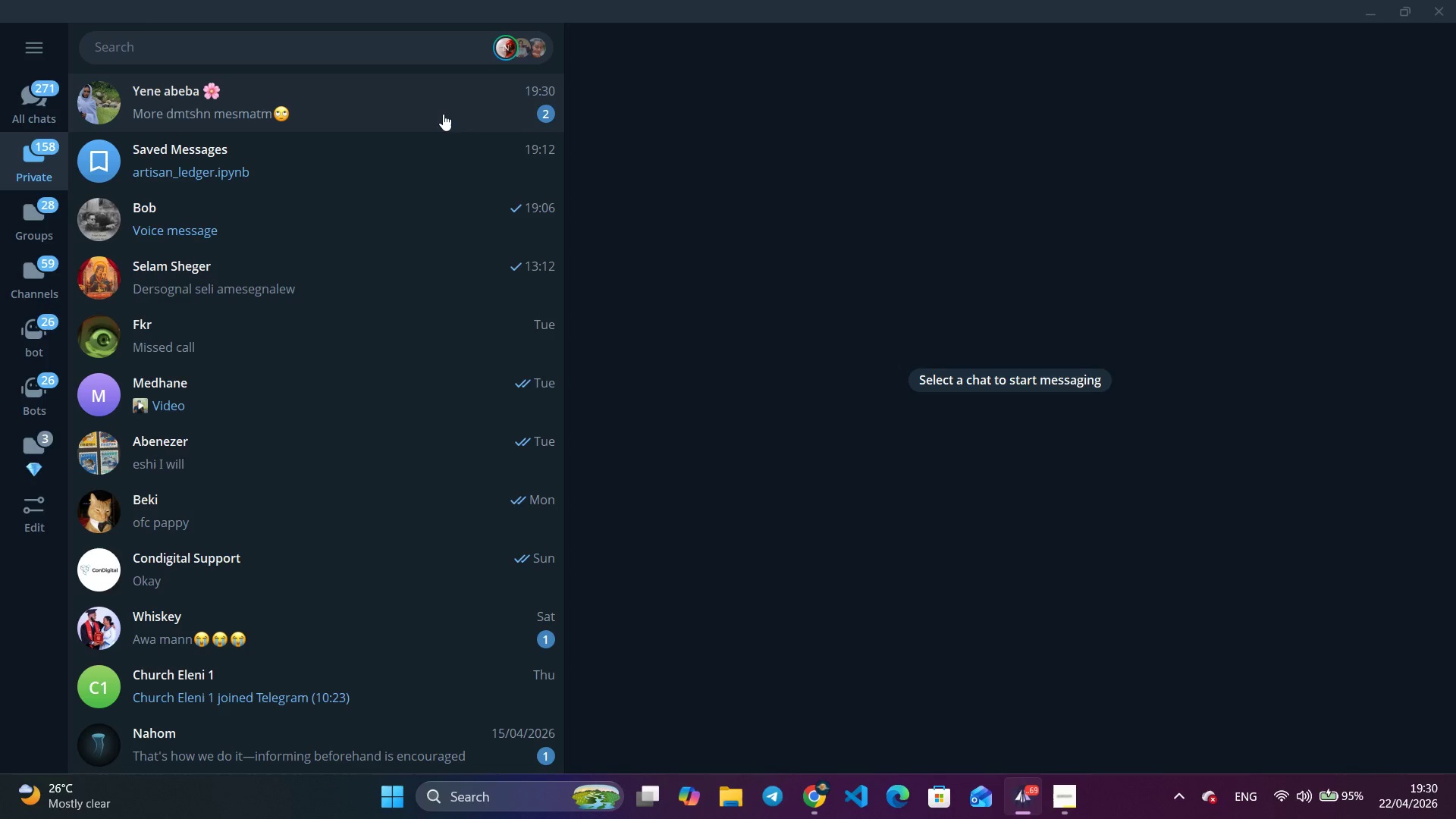 
wait(5.72)
 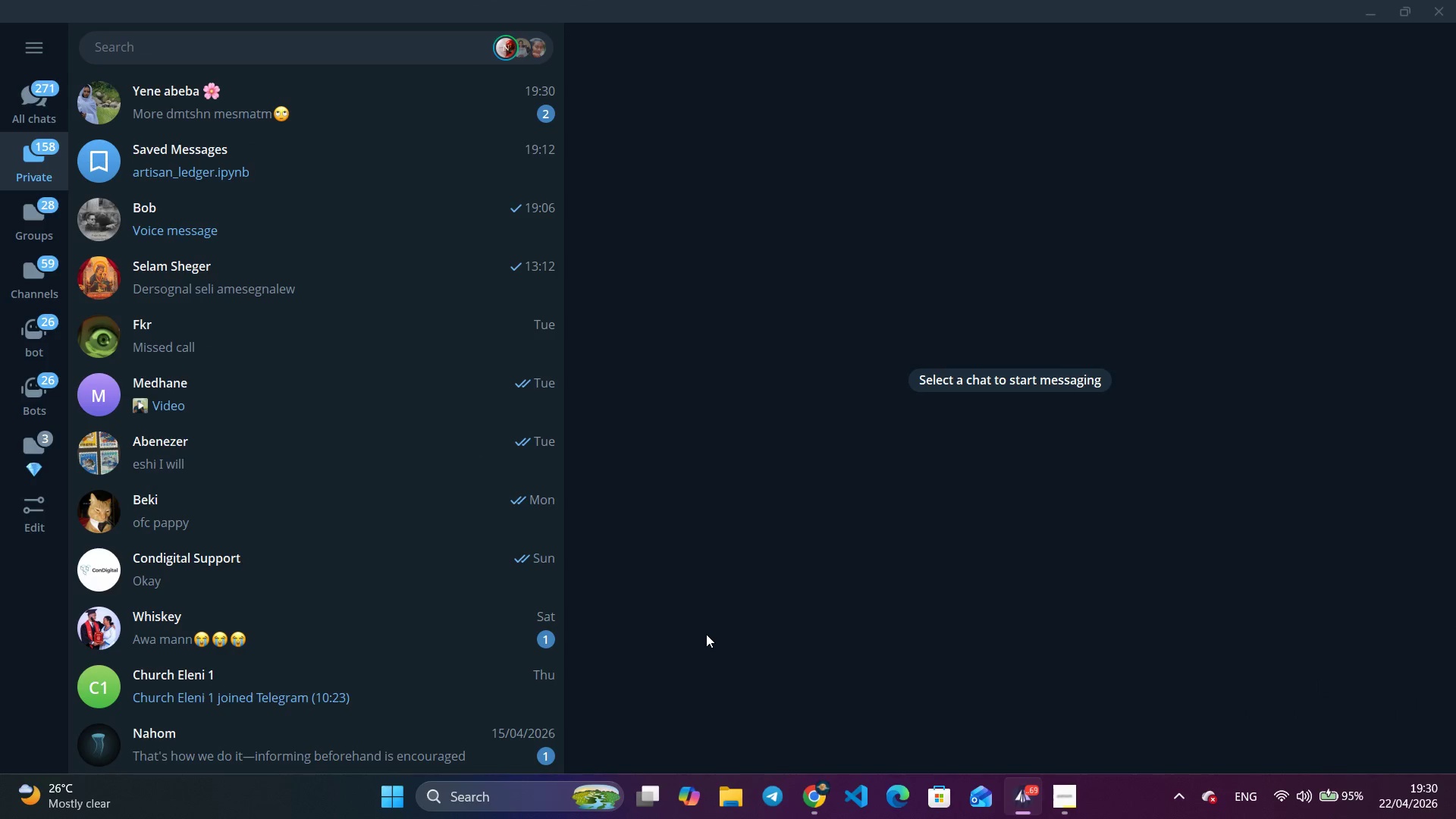 
left_click([443, 114])
 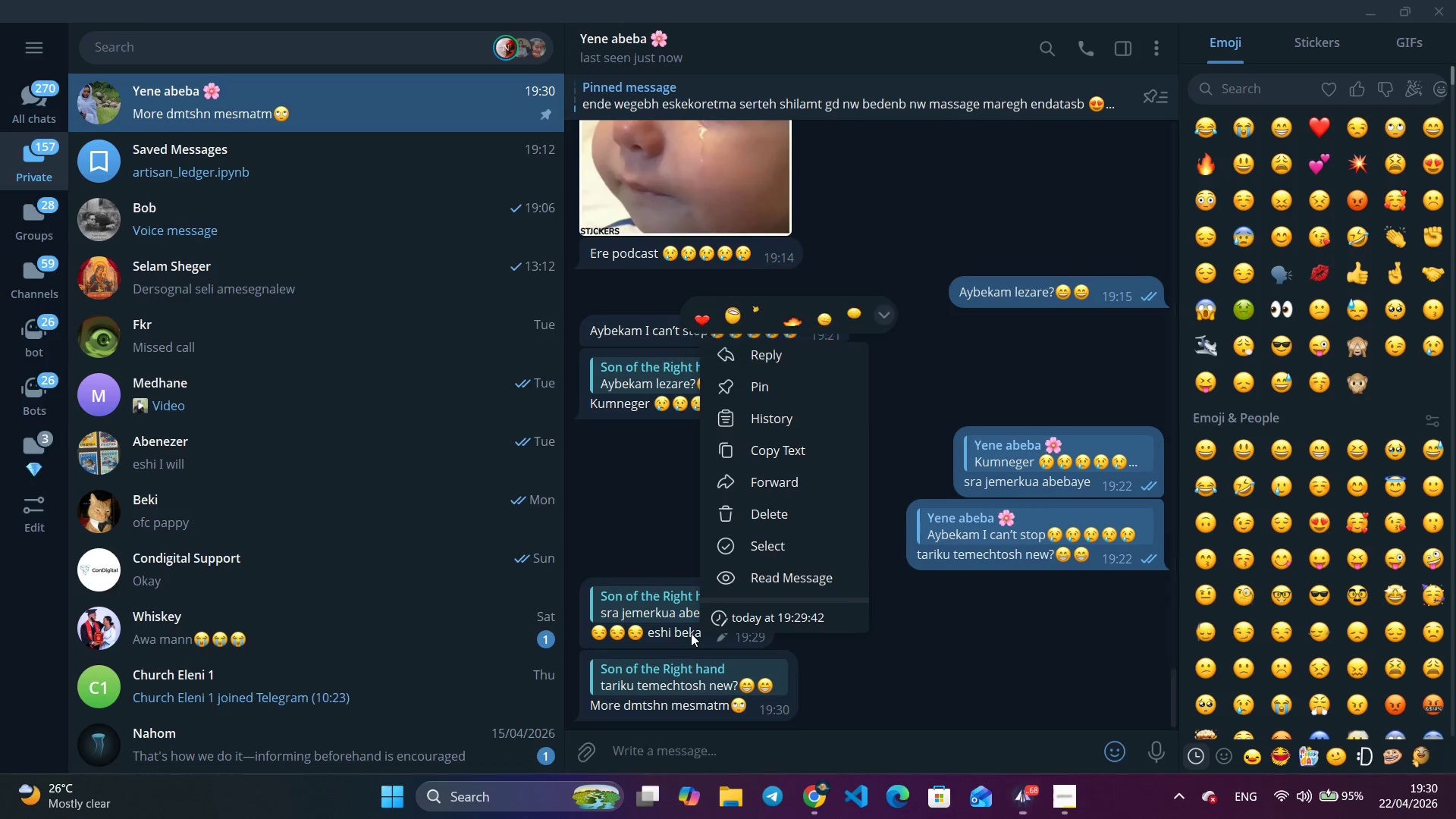 
left_click([744, 424])
 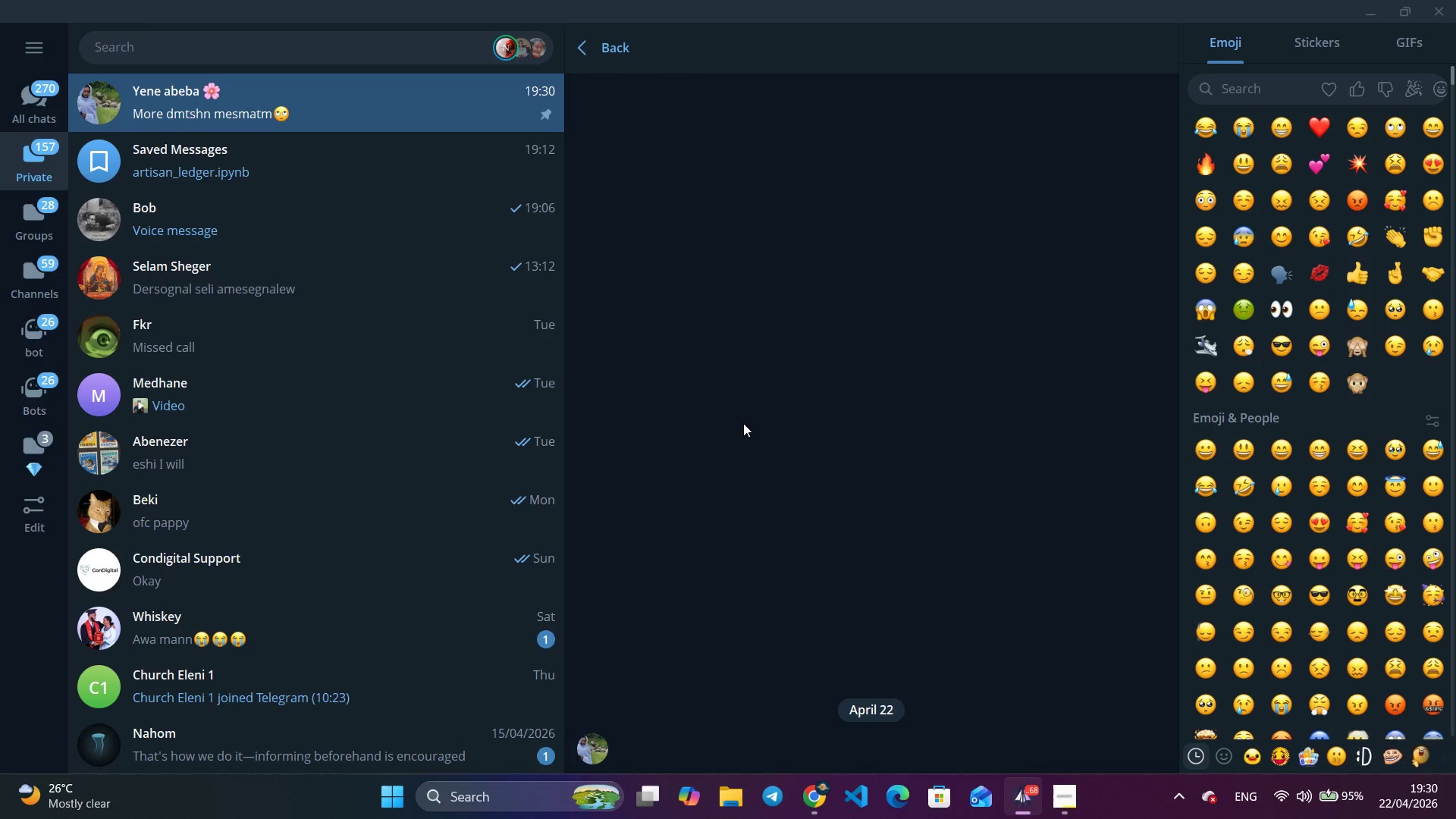 
wait(5.41)
 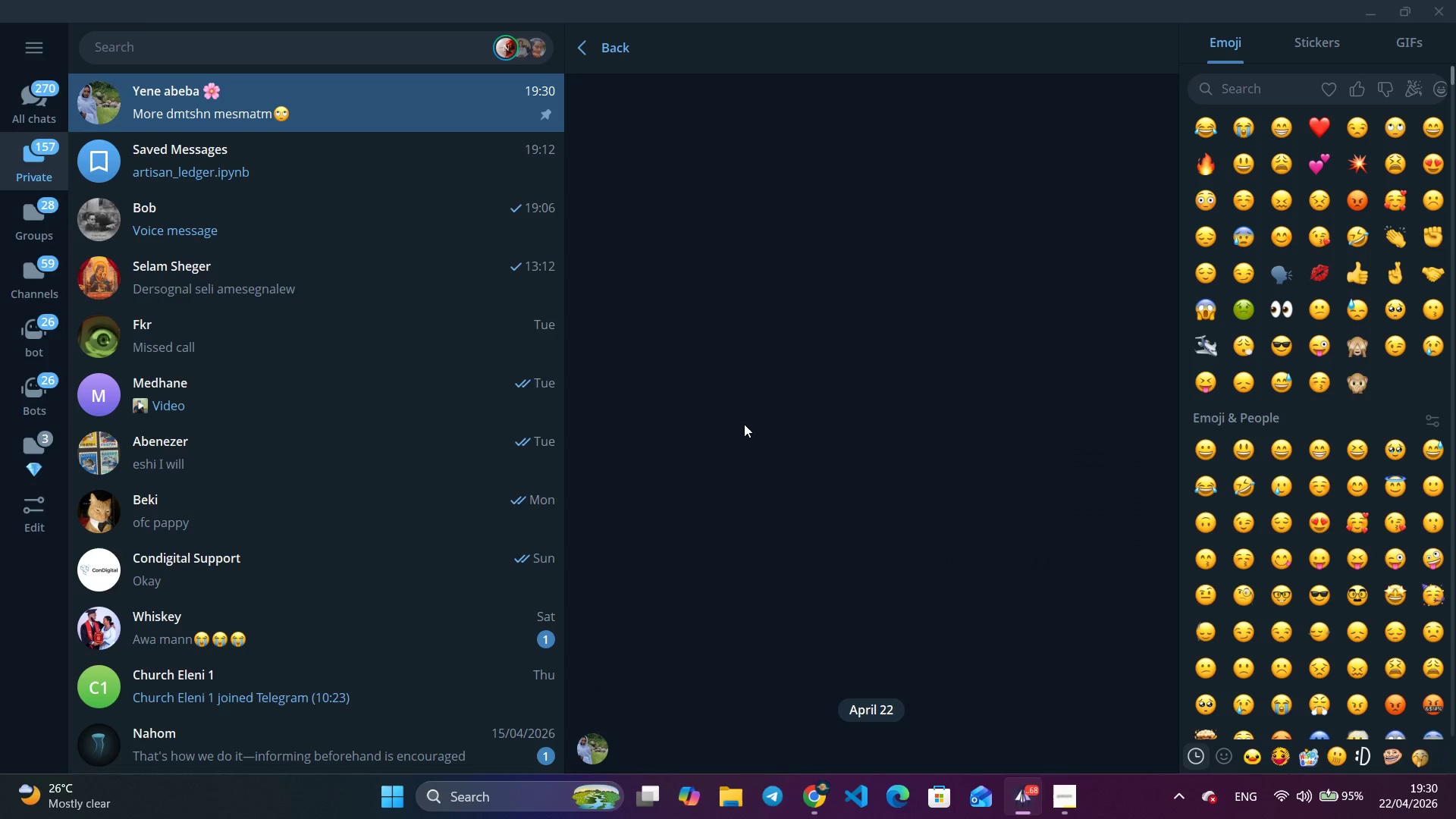 
left_click([581, 46])
 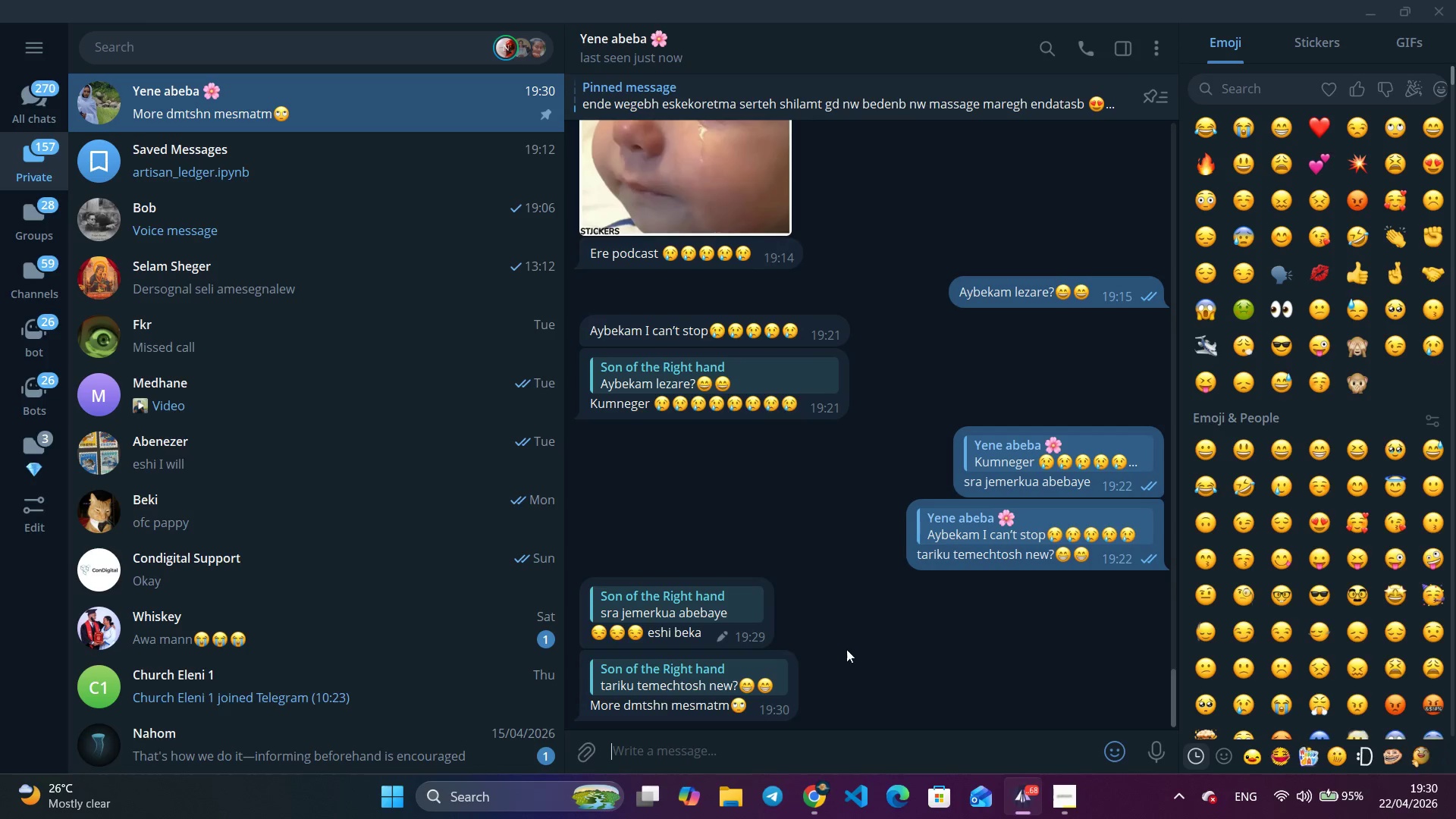 
right_click([716, 628])
 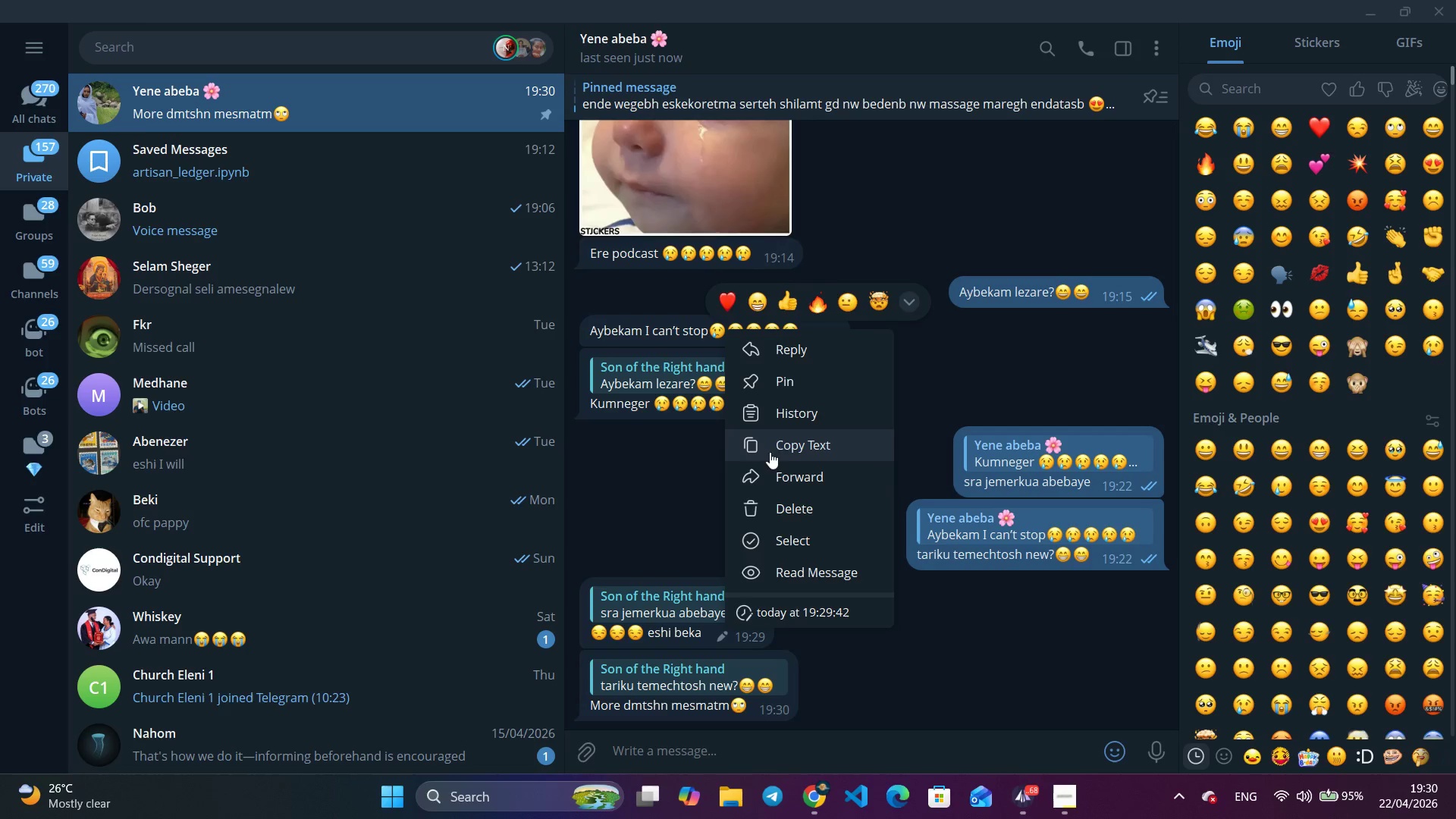 
left_click([778, 421])
 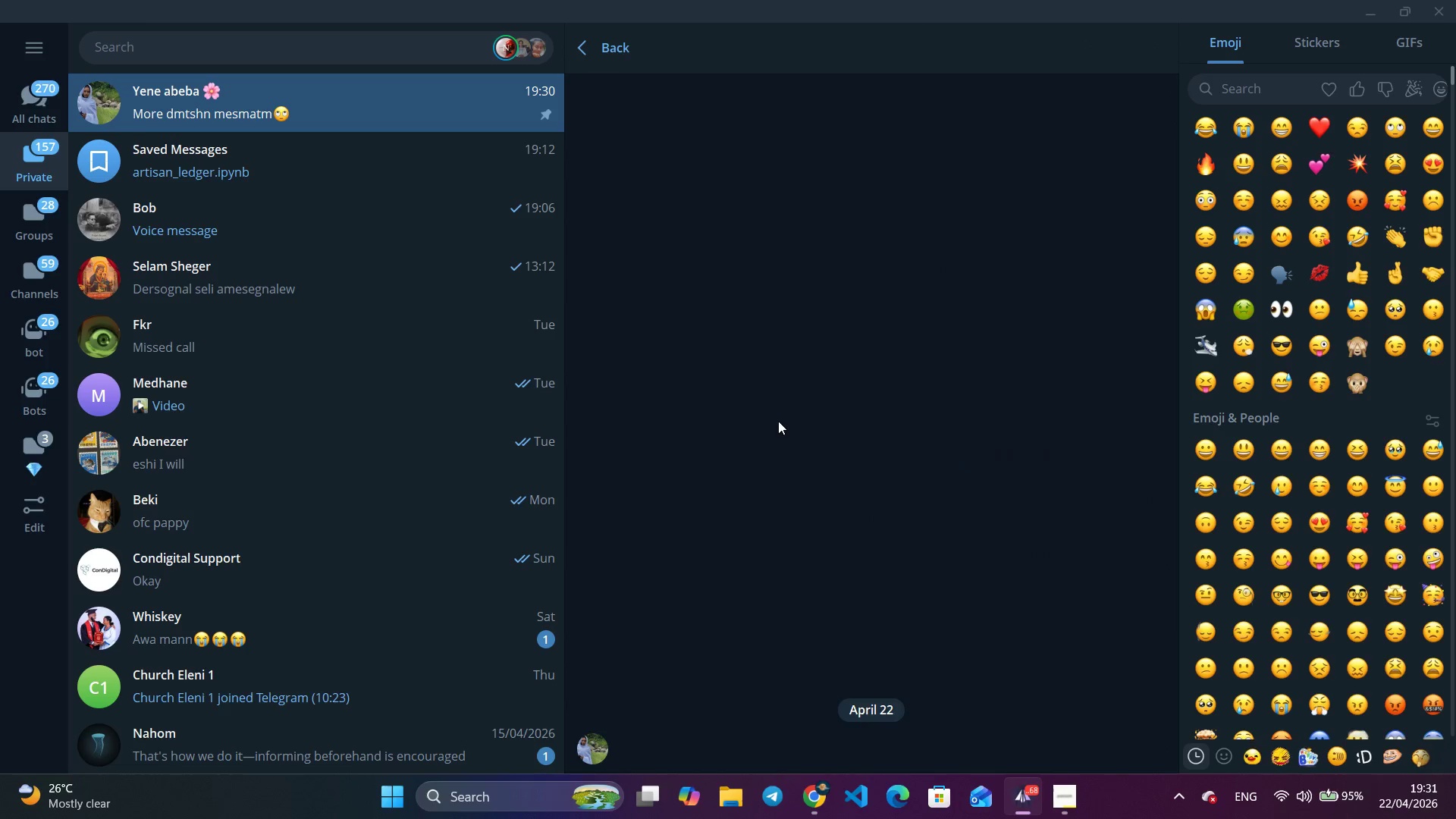 
key(Escape)
 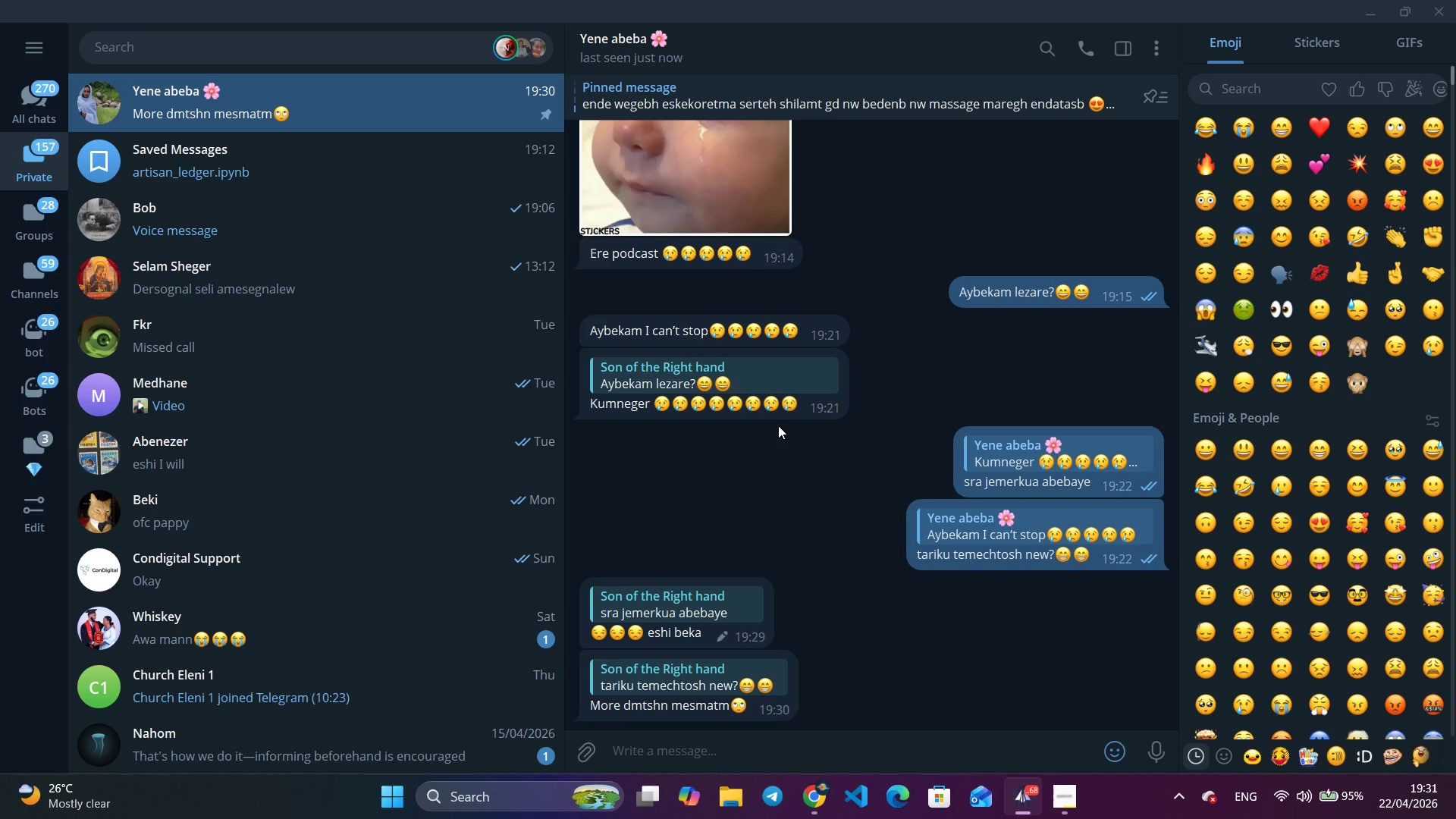 
wait(9.22)
 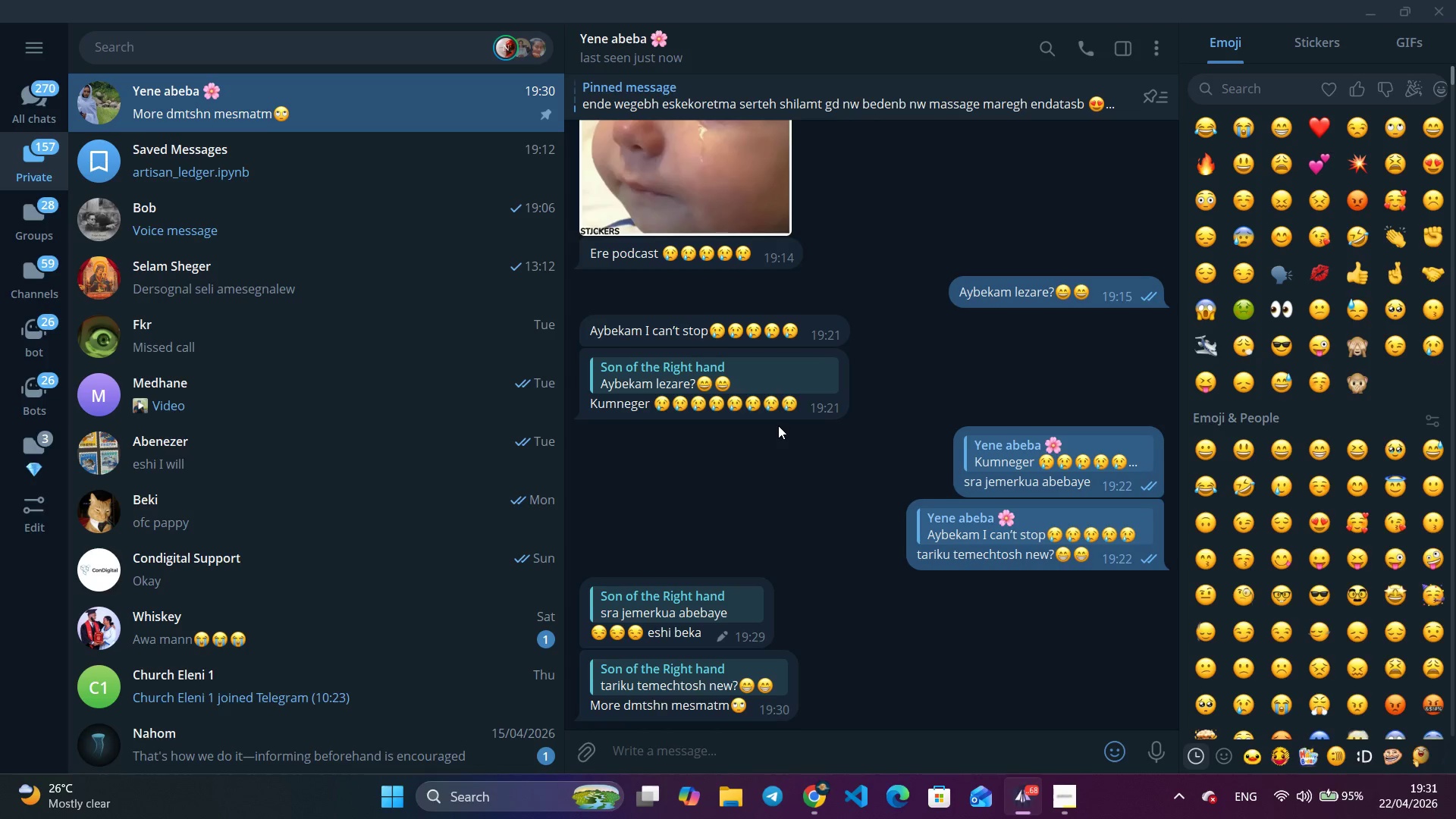 
right_click([736, 639])
 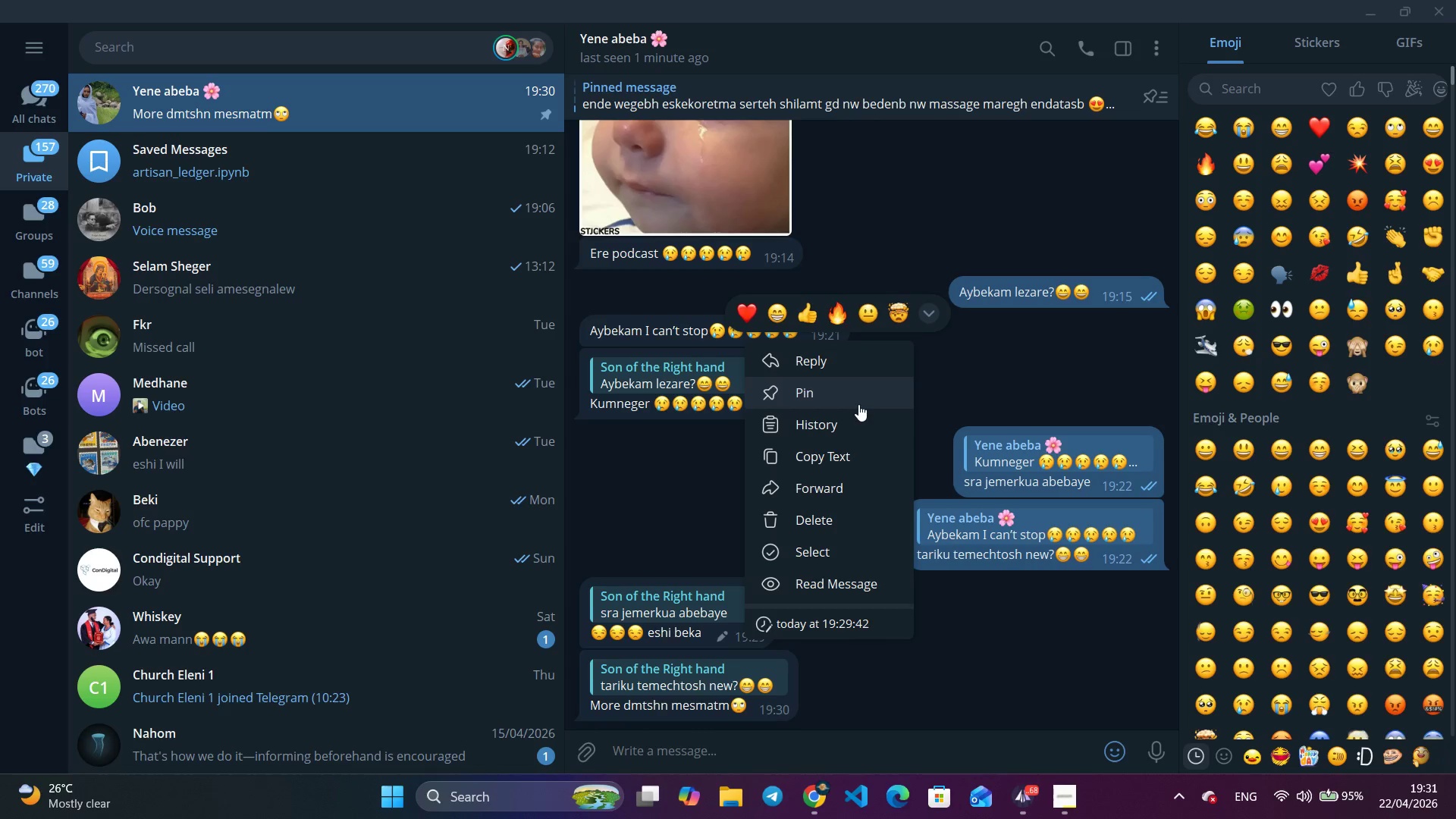 
left_click([843, 427])
 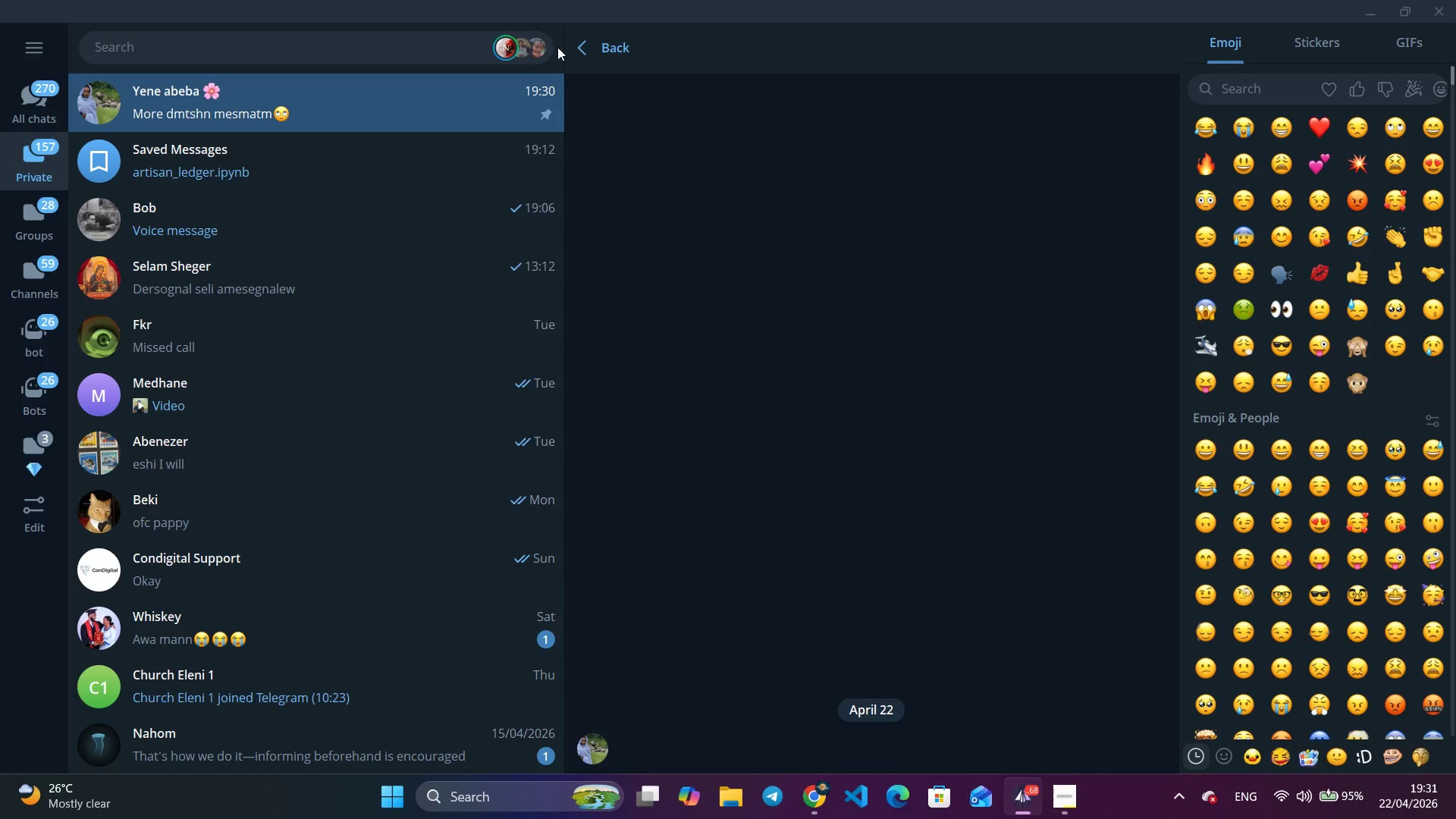 
left_click([588, 52])
 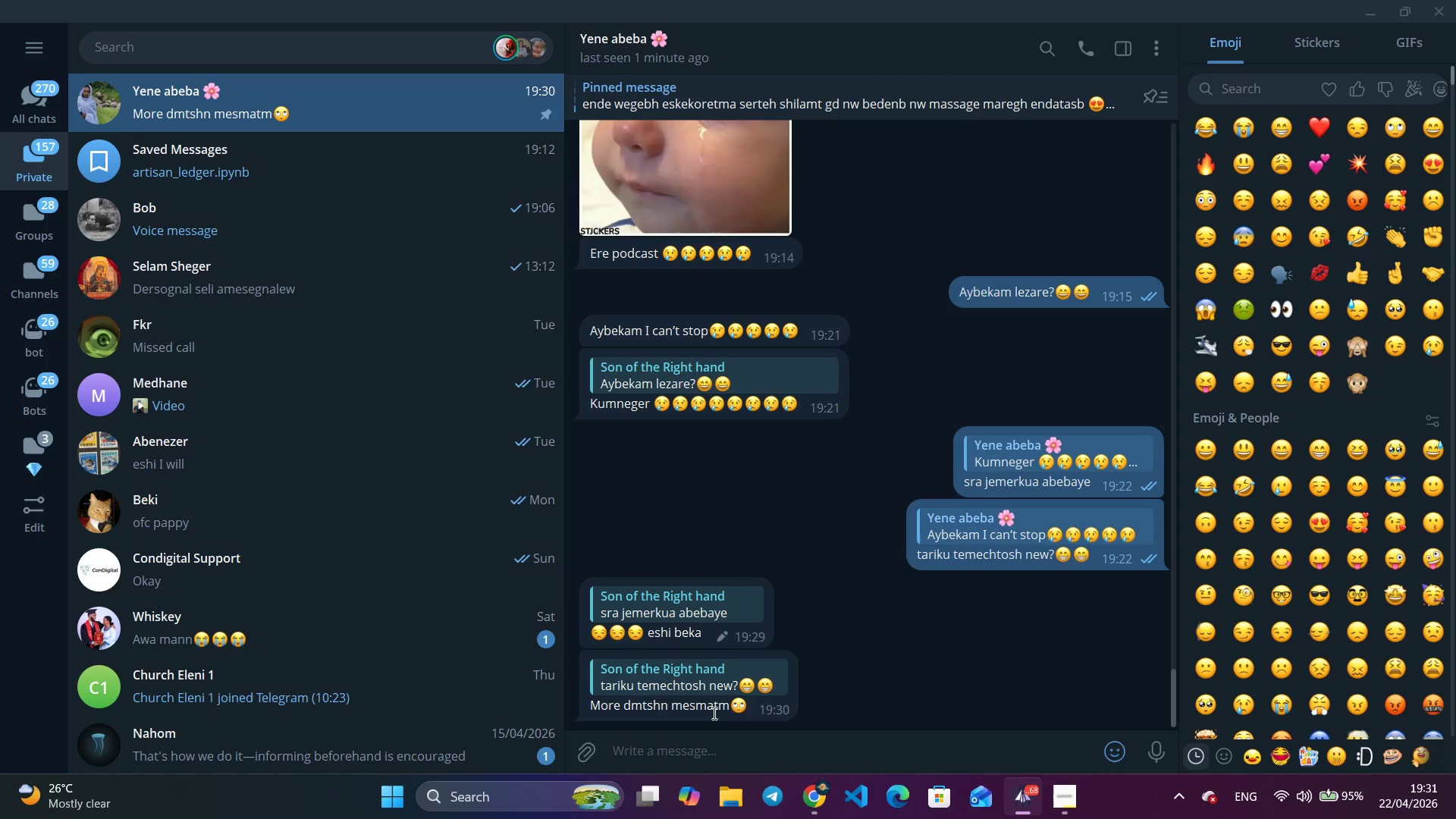 
right_click([715, 704])
 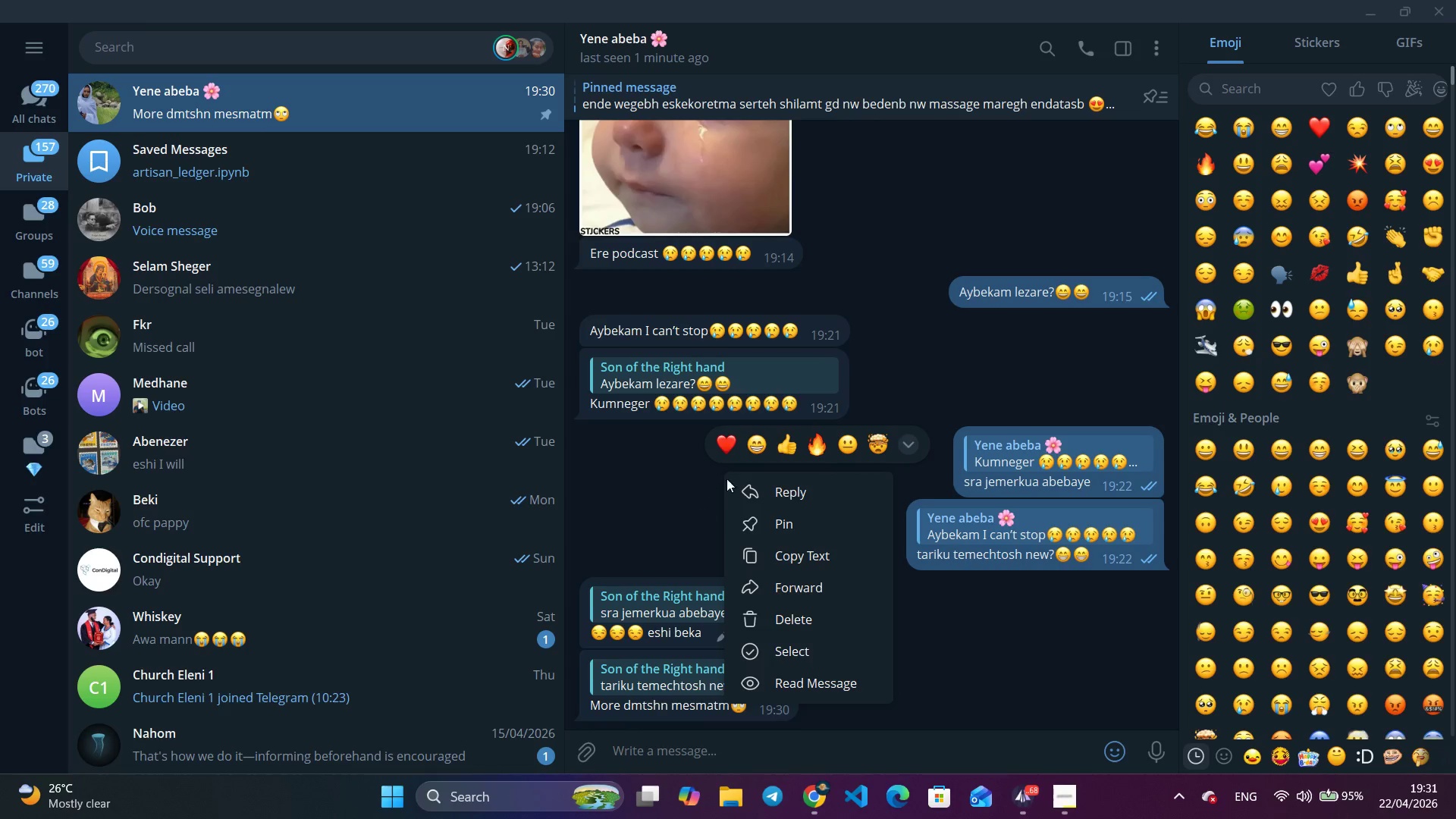 
left_click([806, 504])
 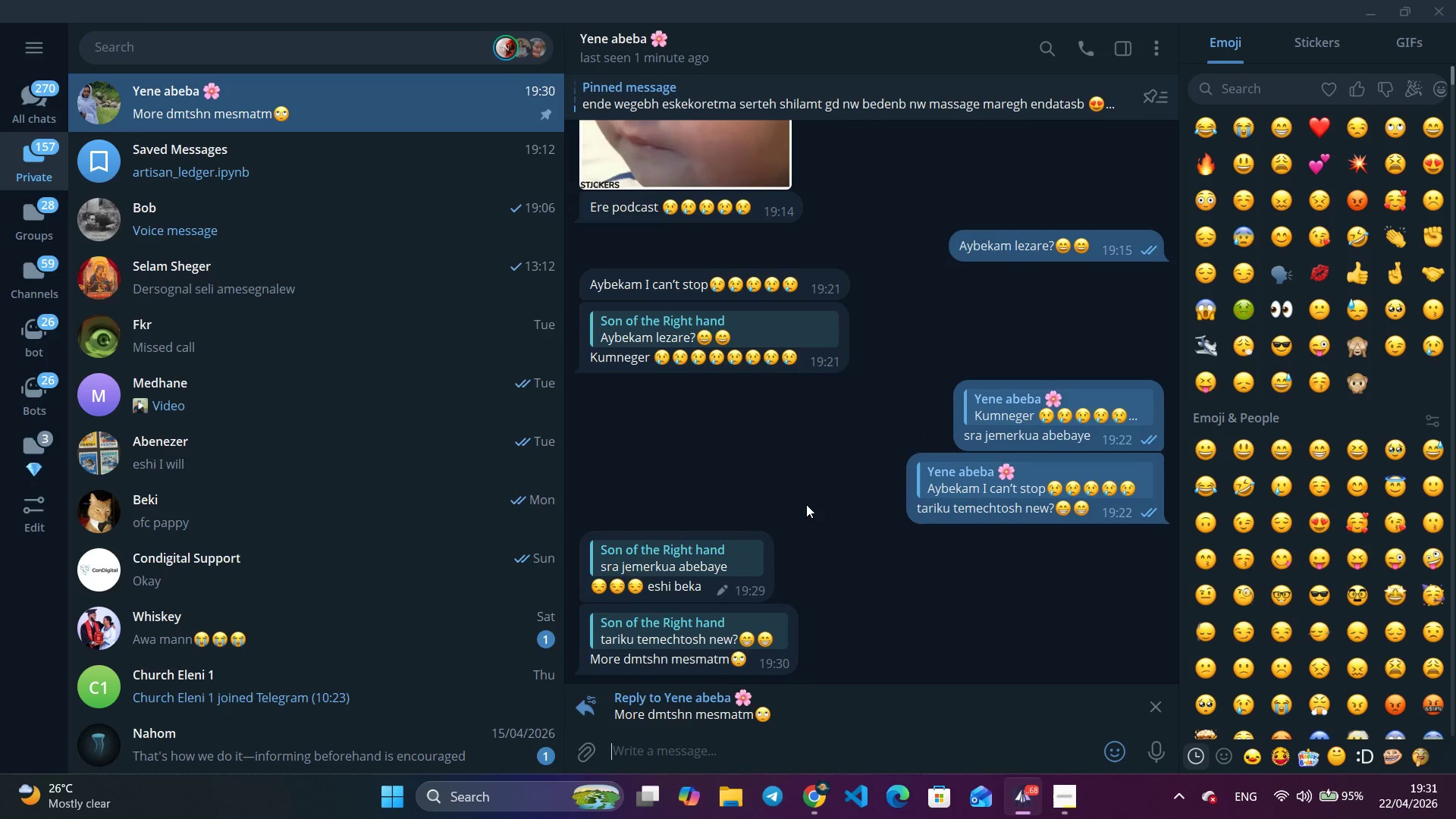 
wait(6.22)
 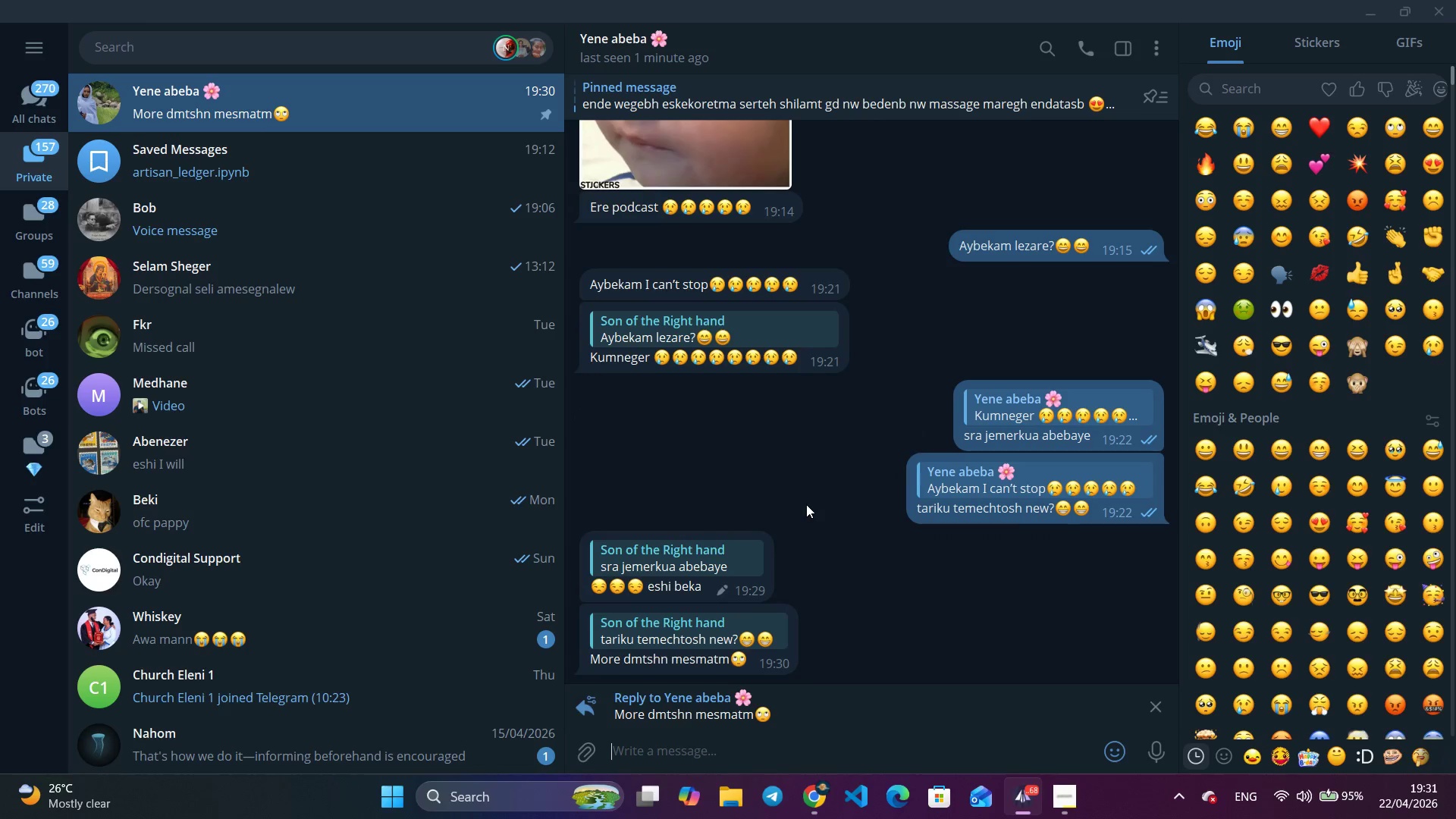 
type(ay an)
 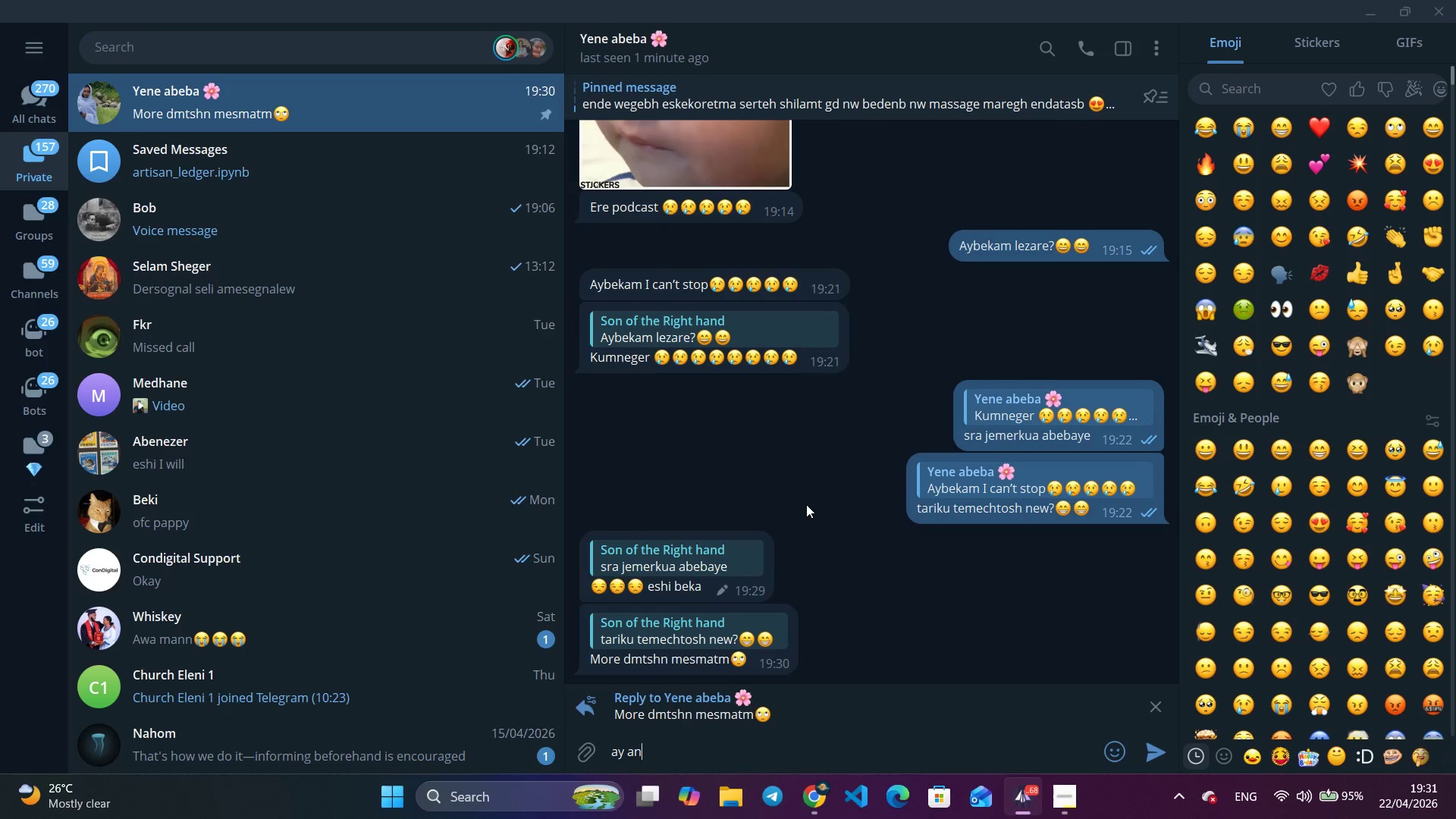 
hold_key(key=Pause, duration=0.41)
 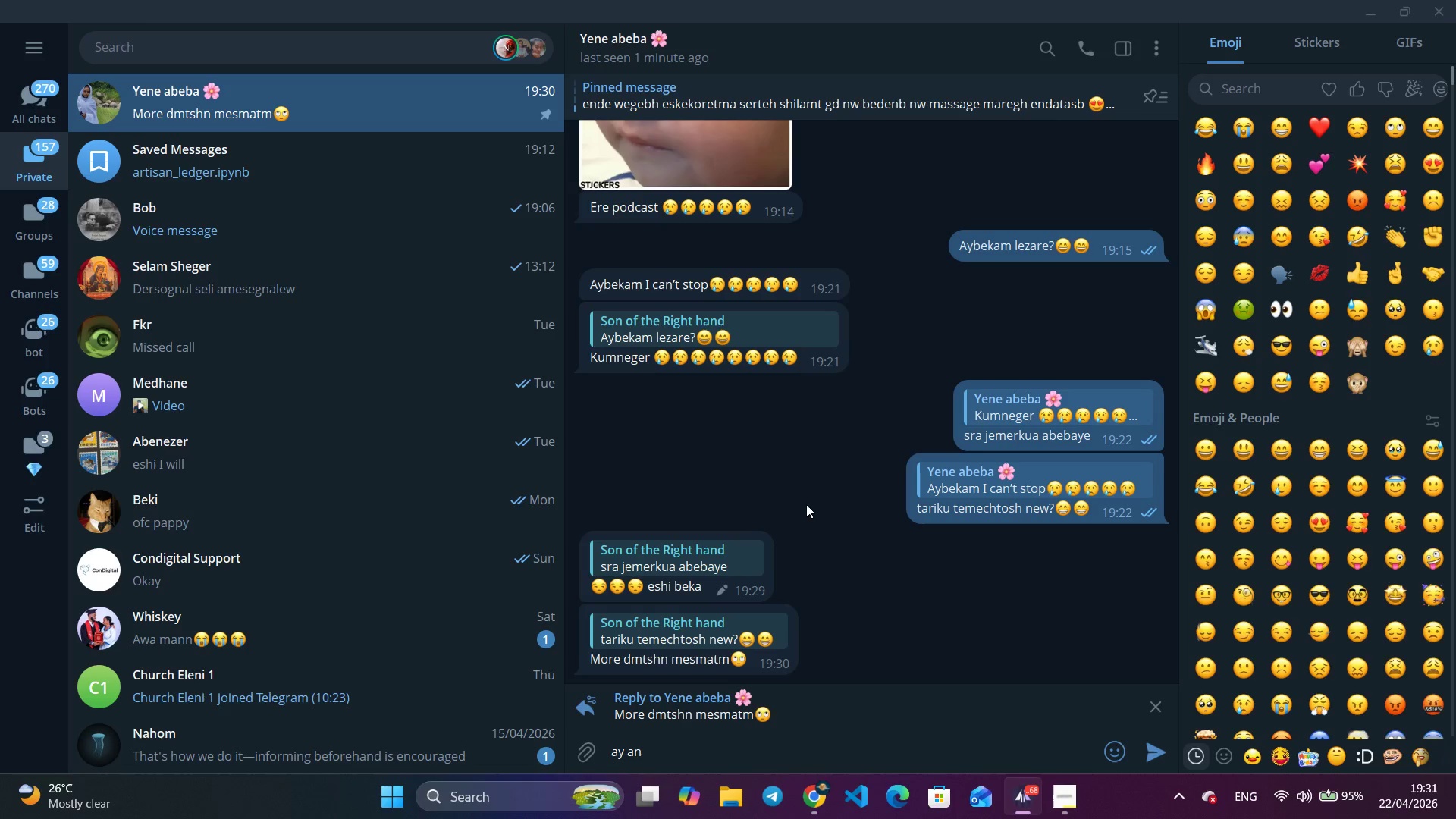 
wait(11.67)
 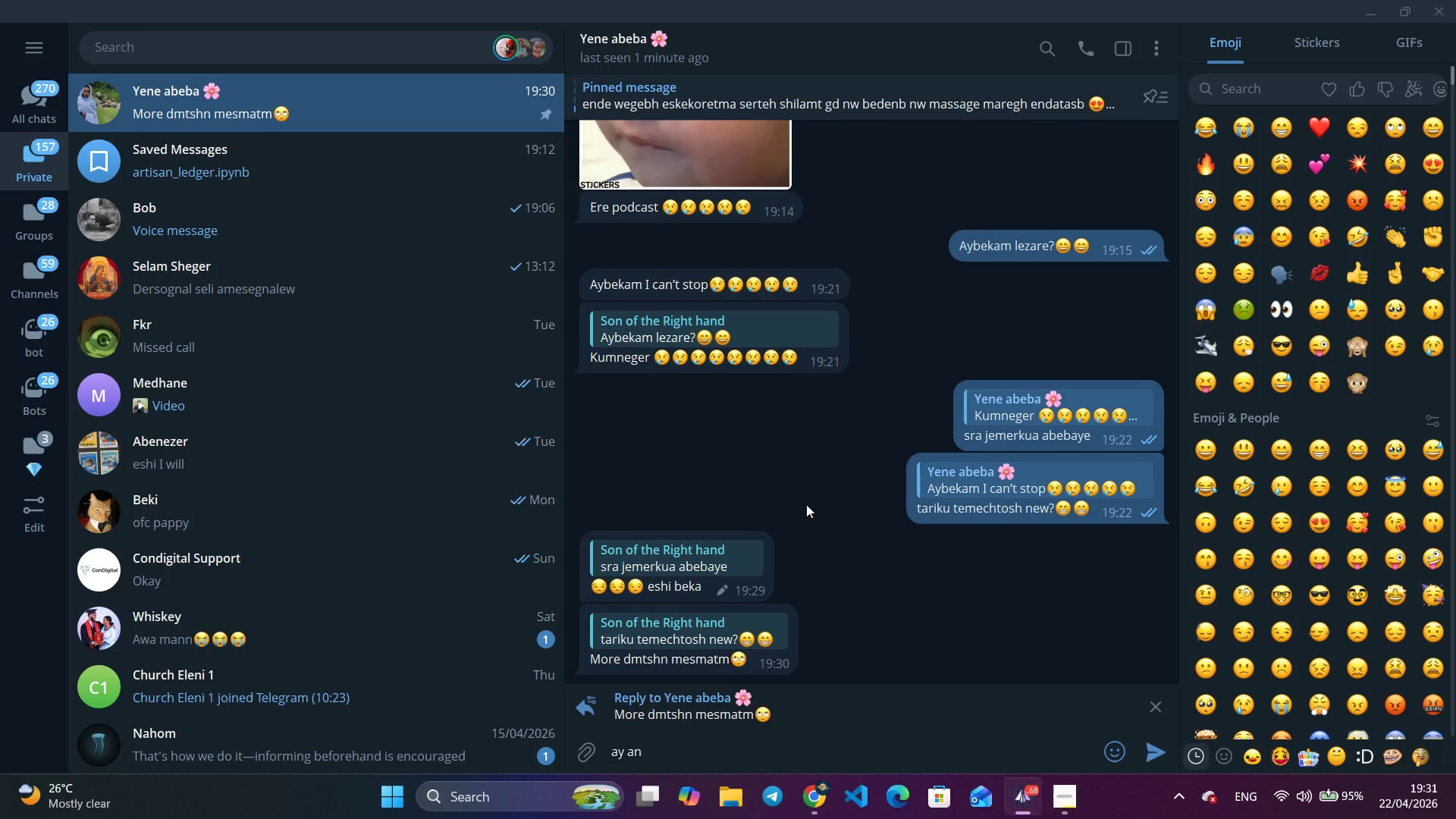 
type(nchi)
key(Backspace)
key(Backspace)
key(Backspace)
key(Backspace)
type(chi)
 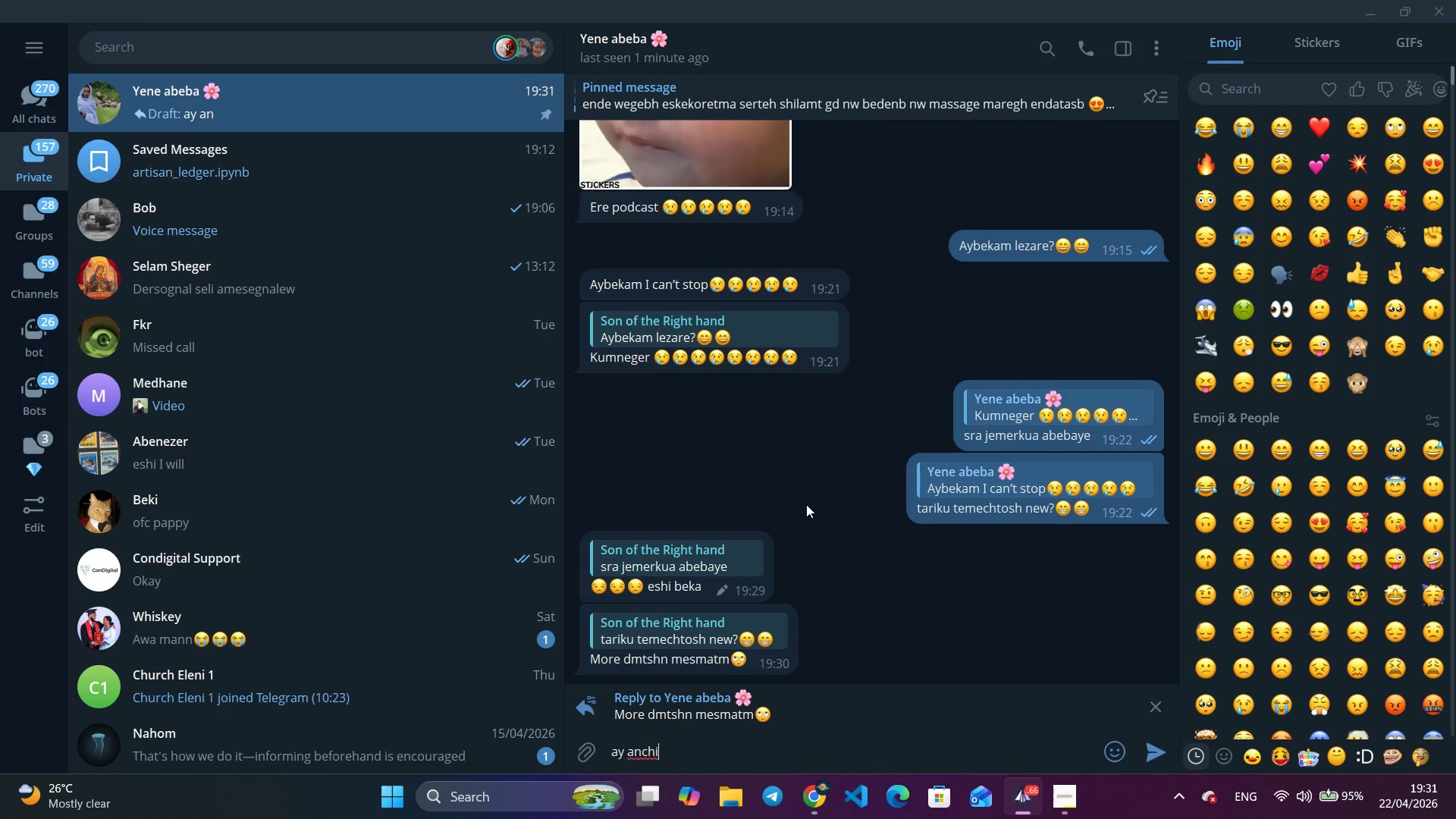 
scroll: coordinate [806, 504], scroll_direction: down, amount: 1.0
 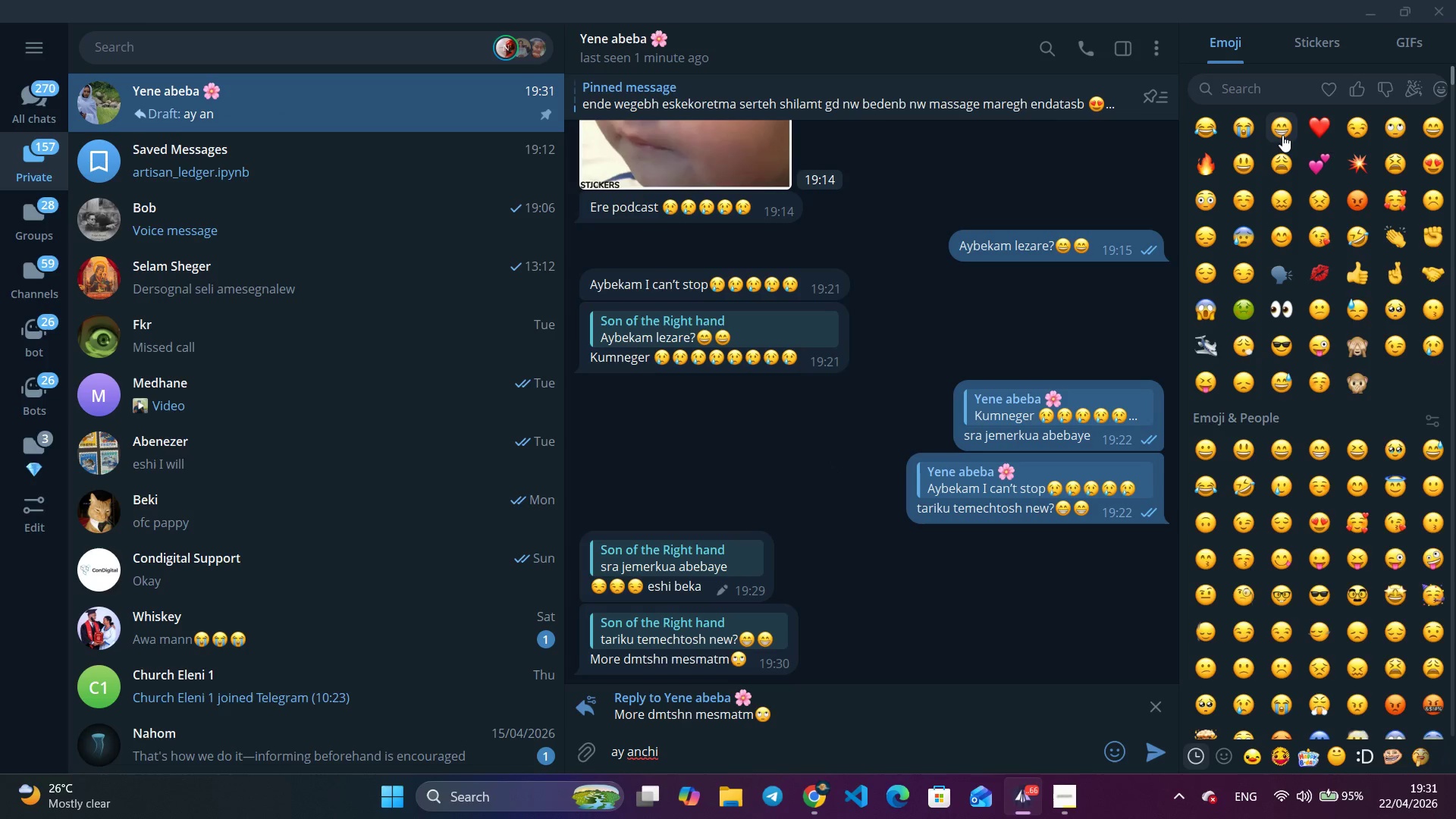 
double_click([1282, 133])
 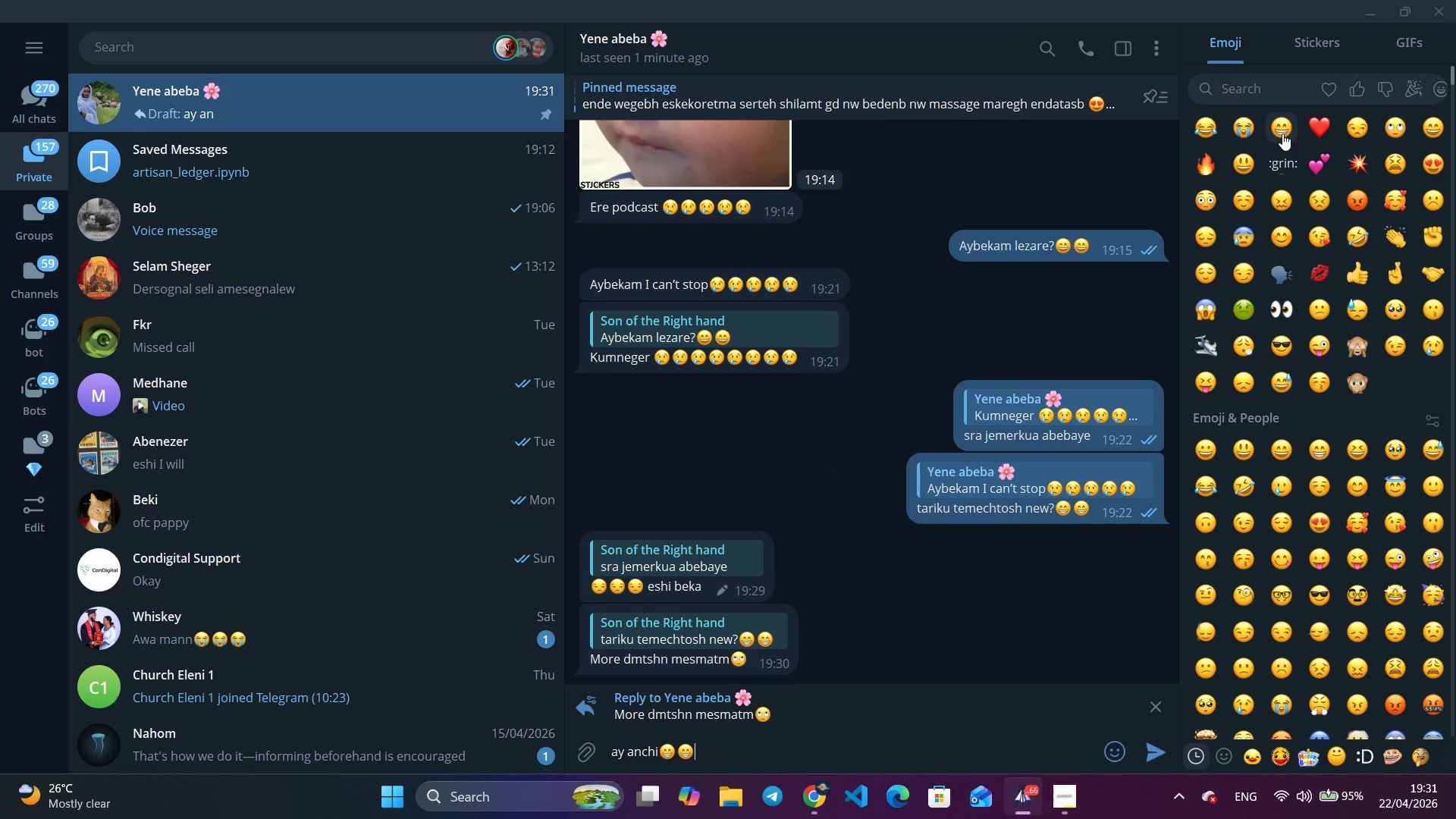 
key(Enter)
 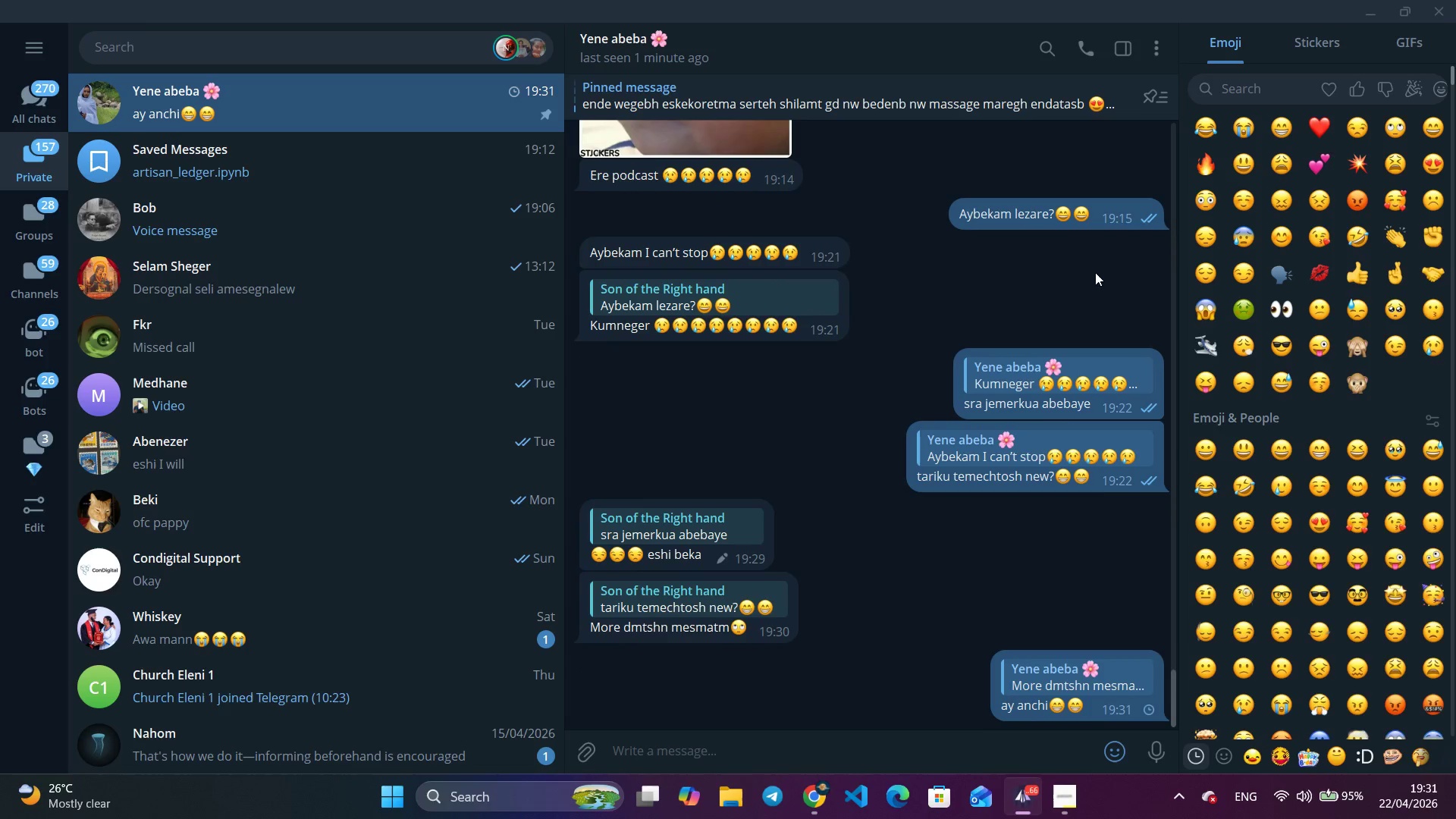 
right_click([711, 531])
 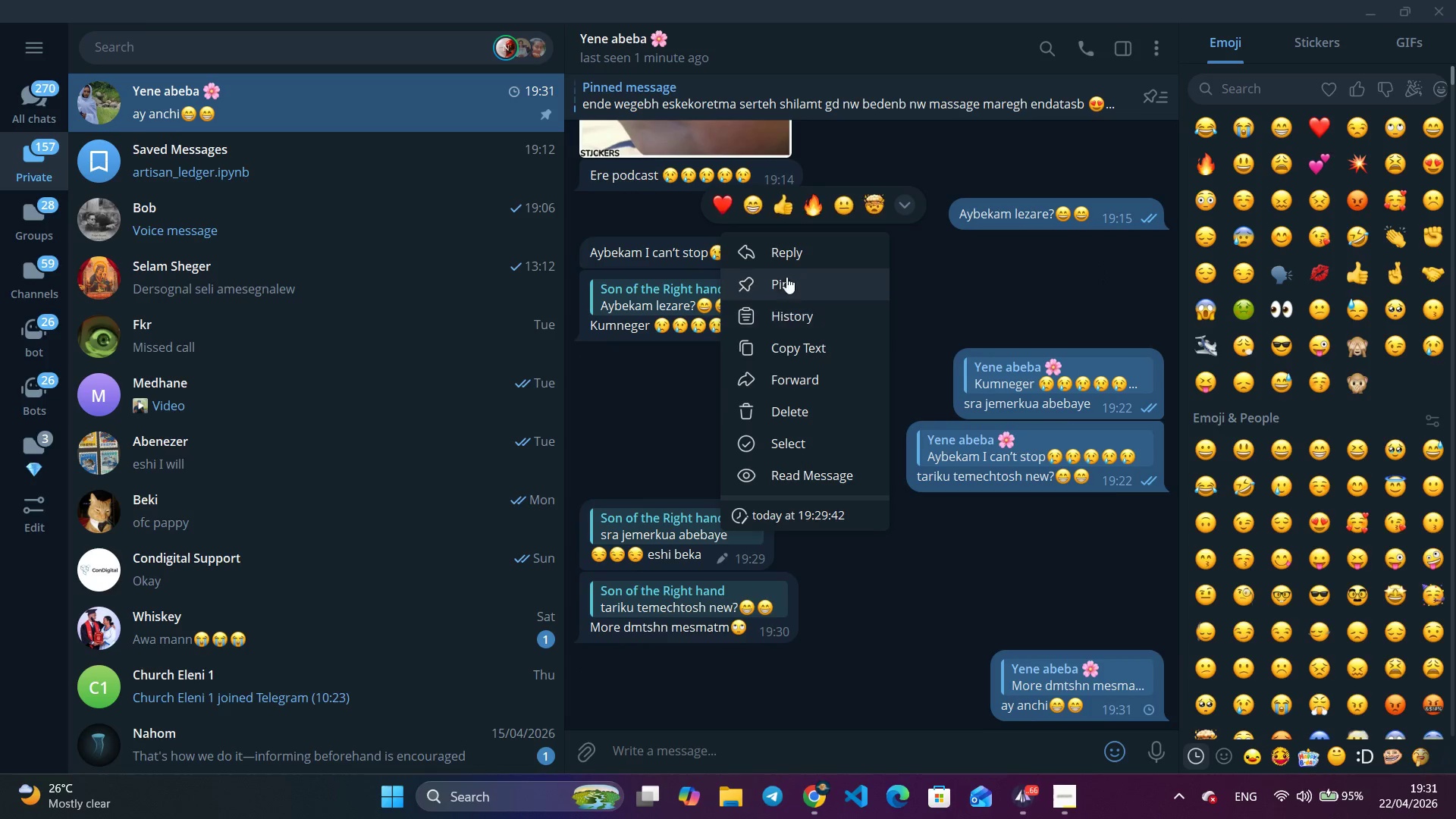 
left_click([799, 259])
 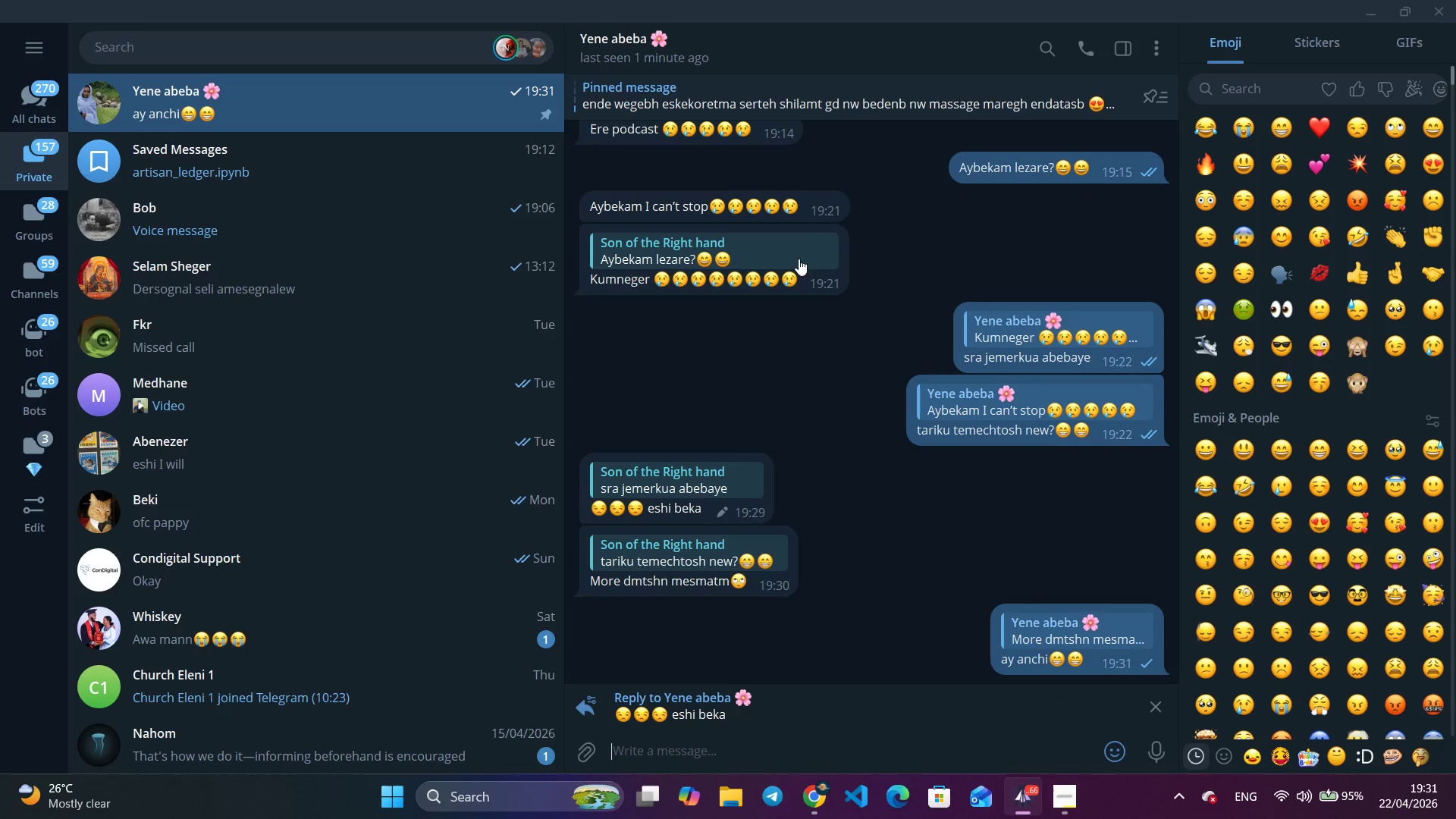 
type(ena bcha my first time endeza neber elshalew)
 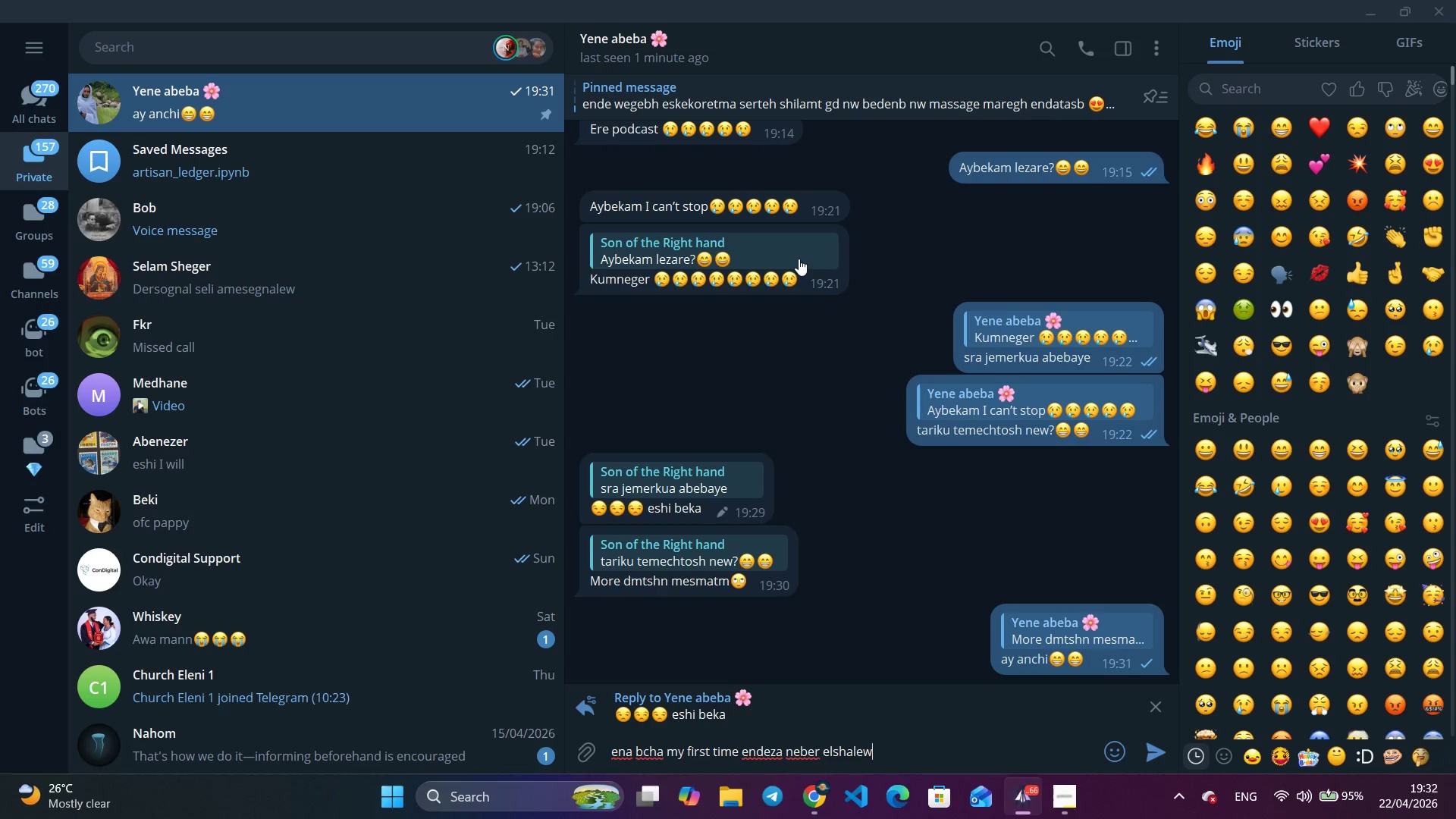 
key(Enter)
 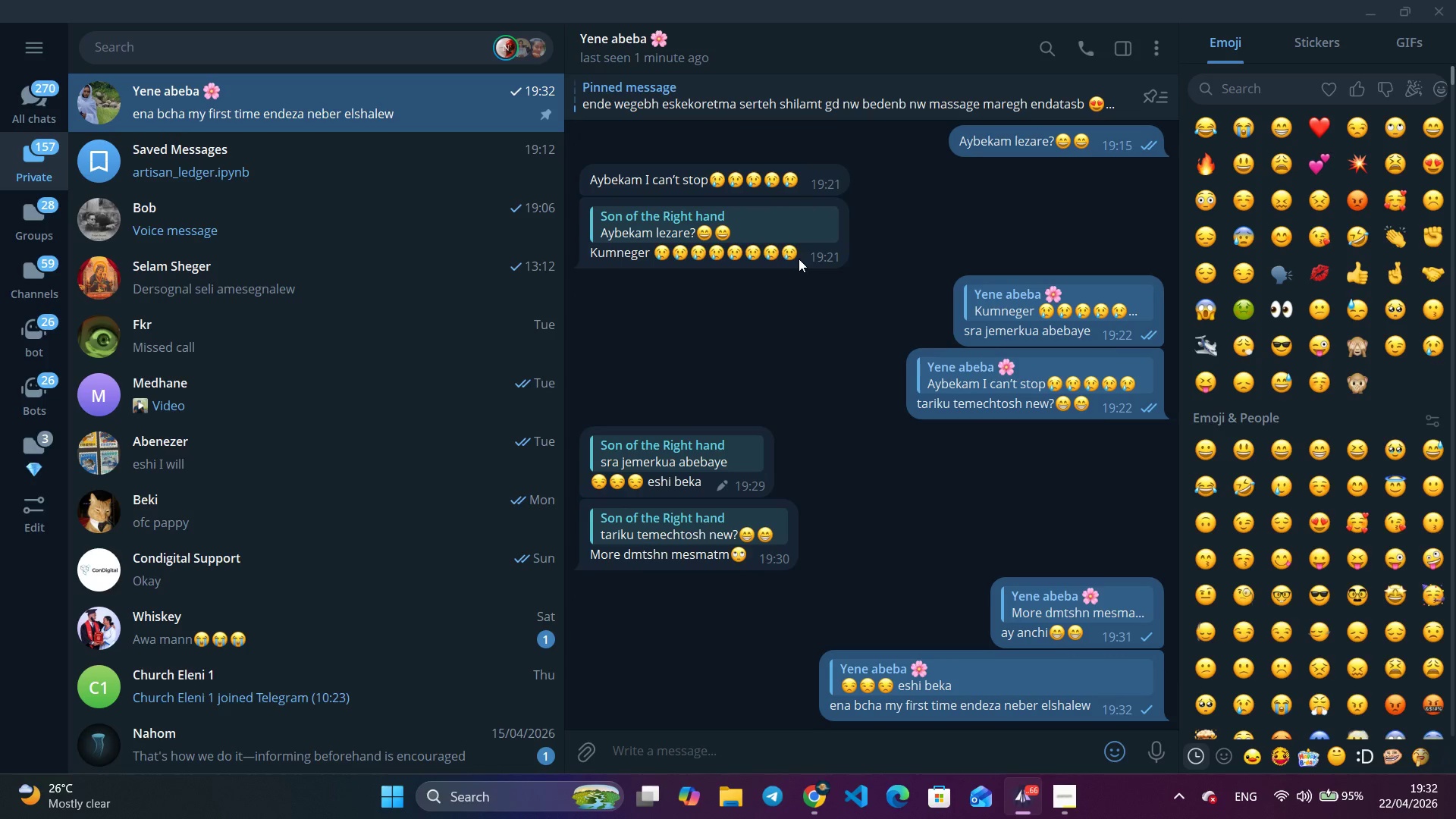 
key(Escape)
 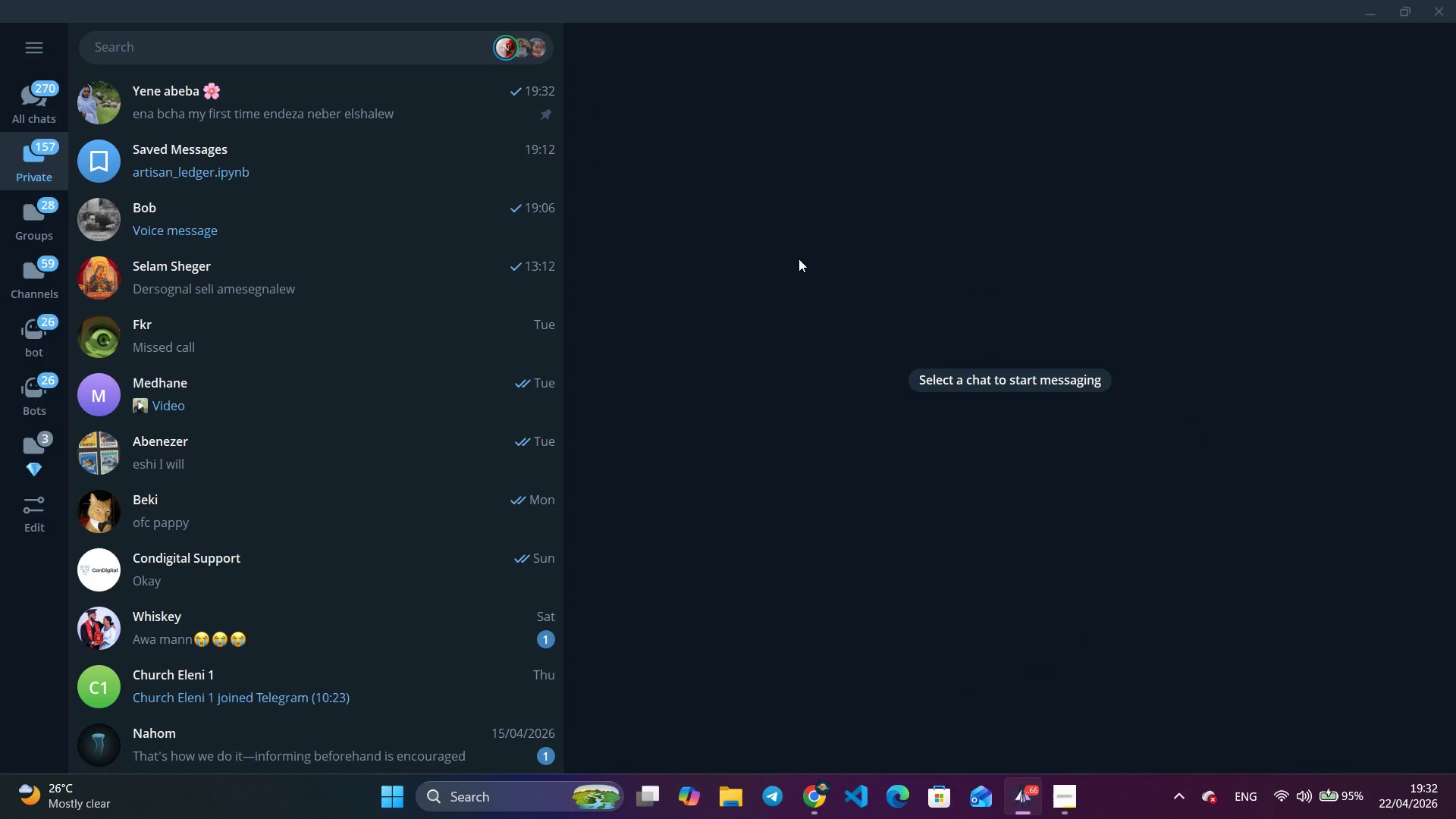 
key(Alt+Tab)
 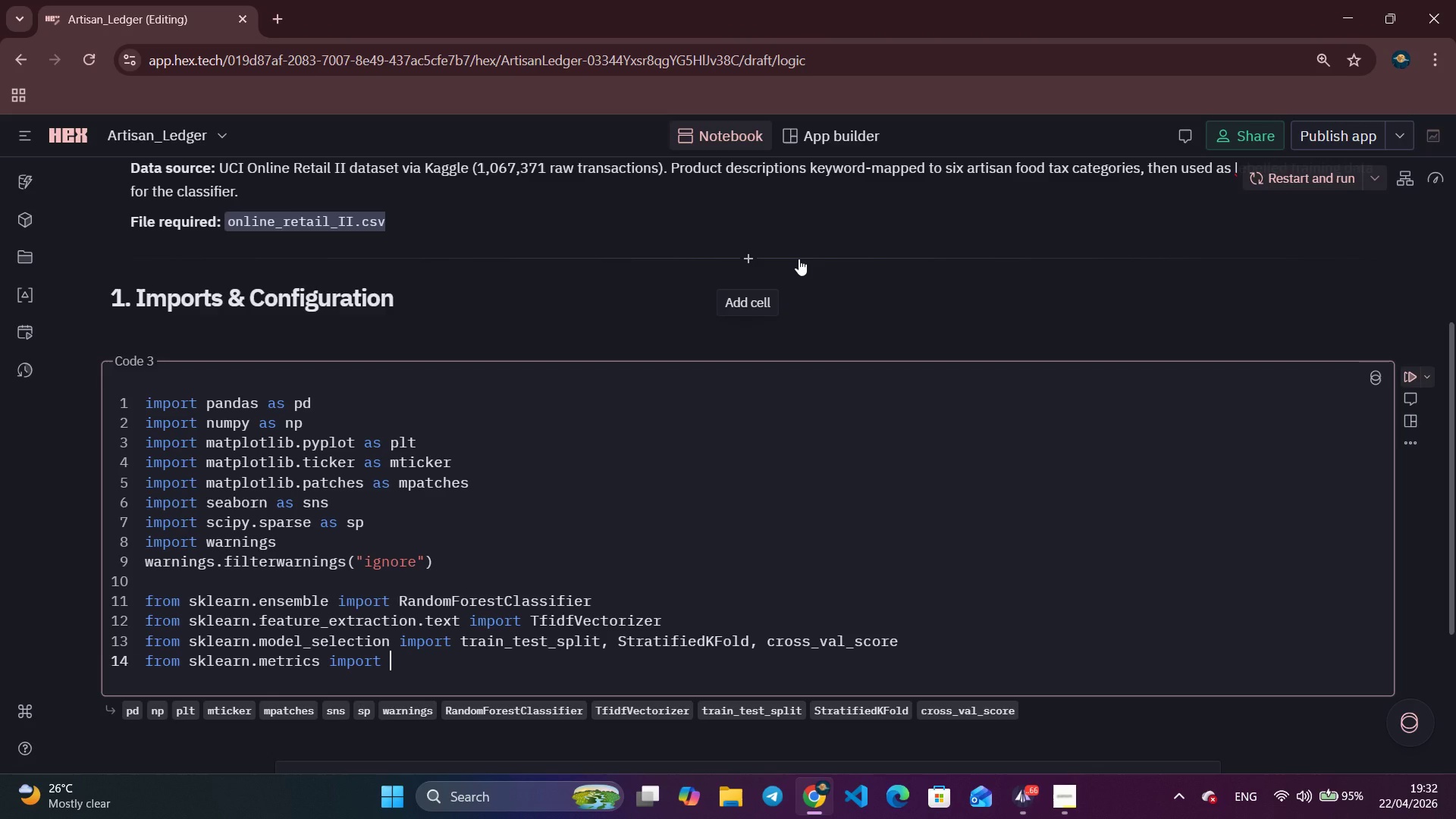 
key(Shift+9)
 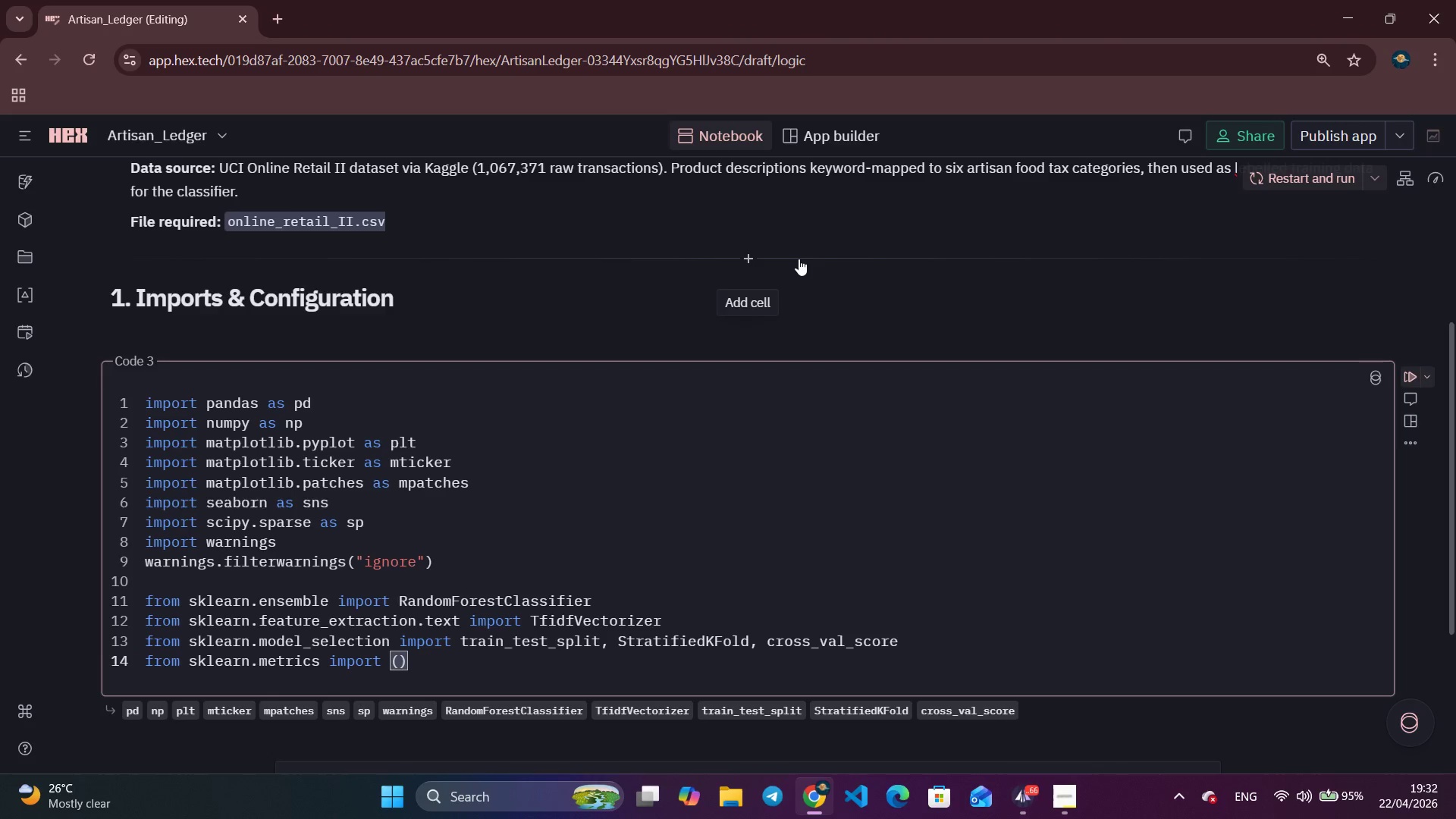 
key(Enter)
 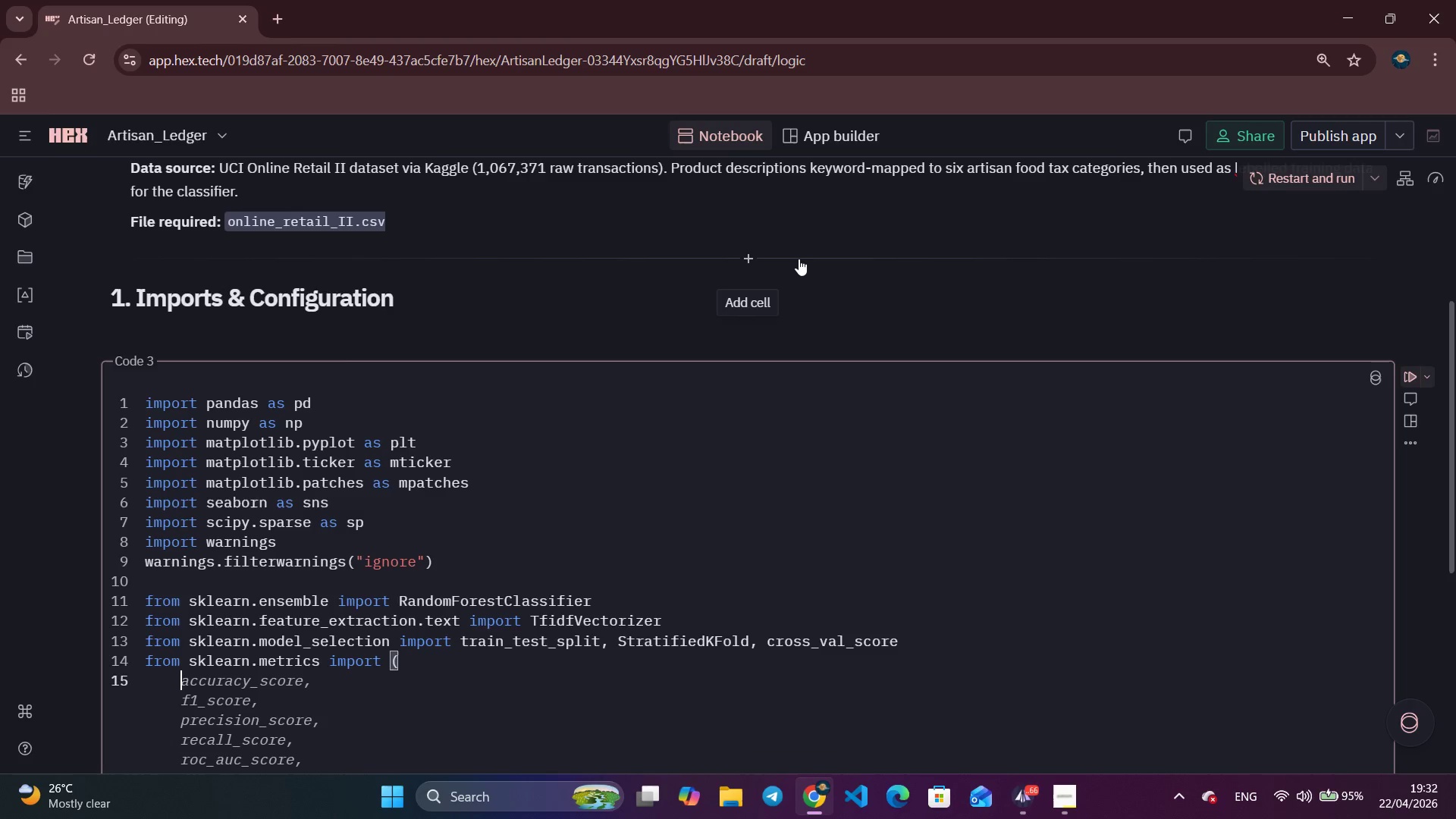 
type(classif)
 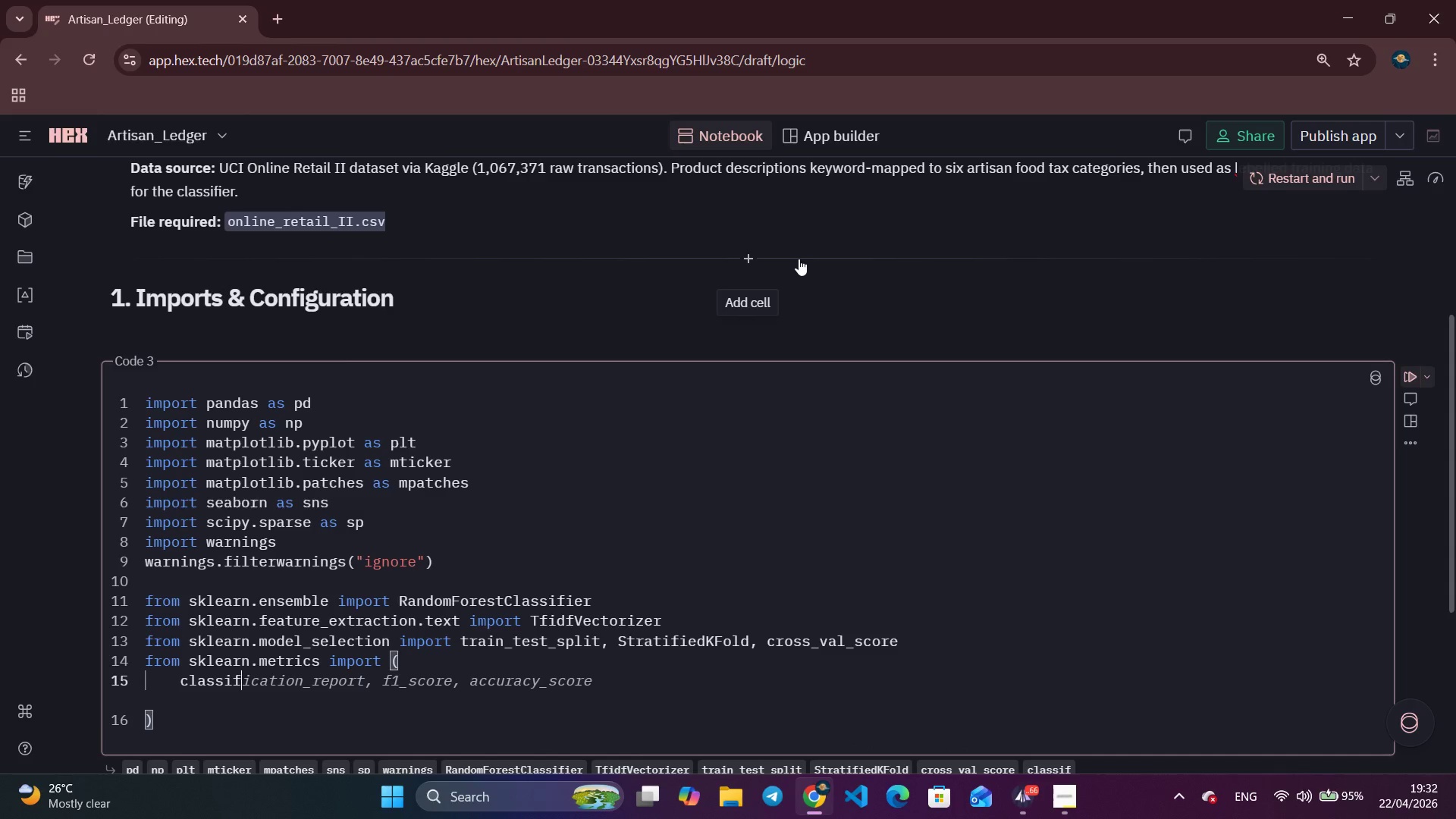 
key(Control+ArrowRight)
 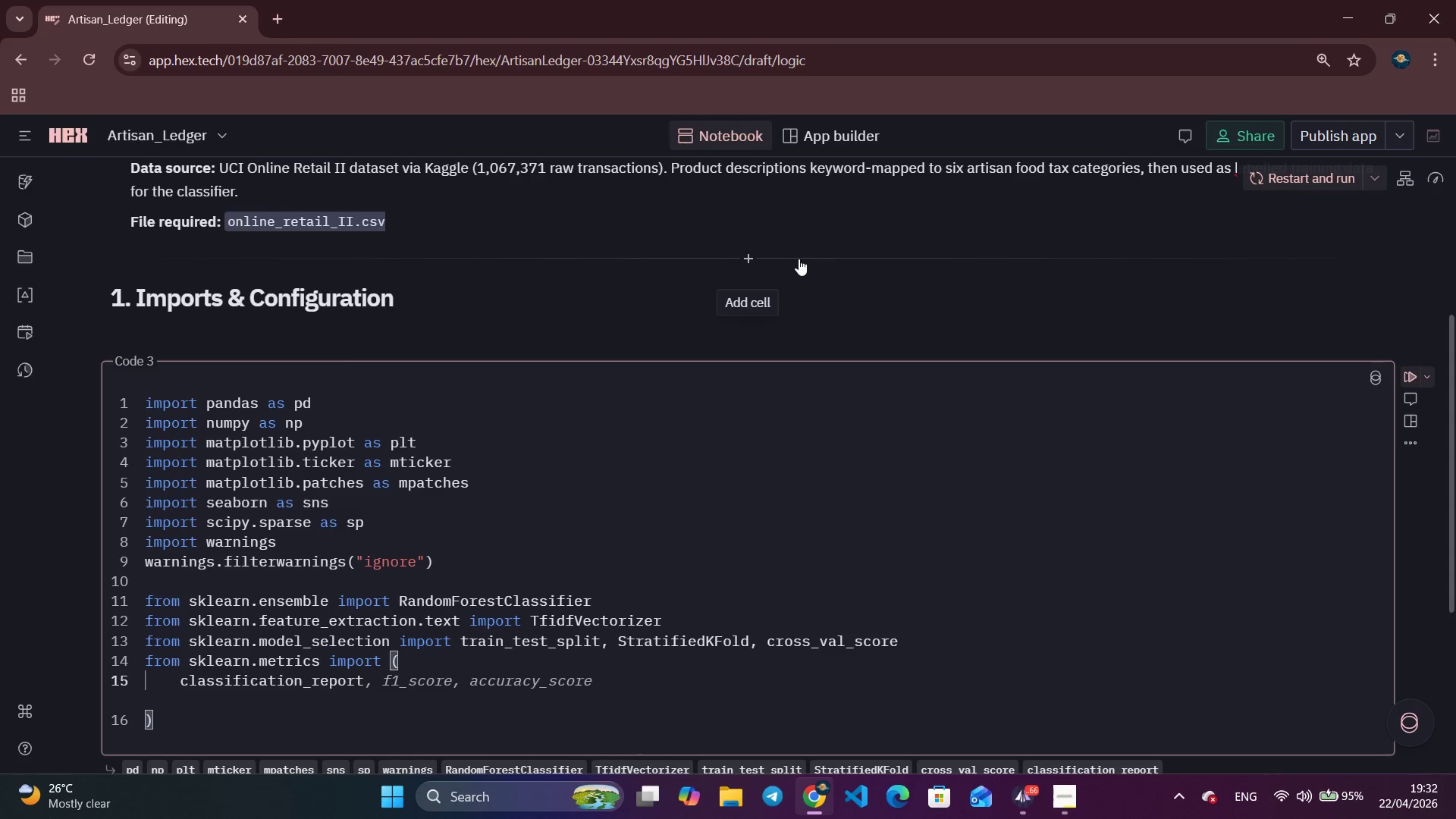 
wait(5.12)
 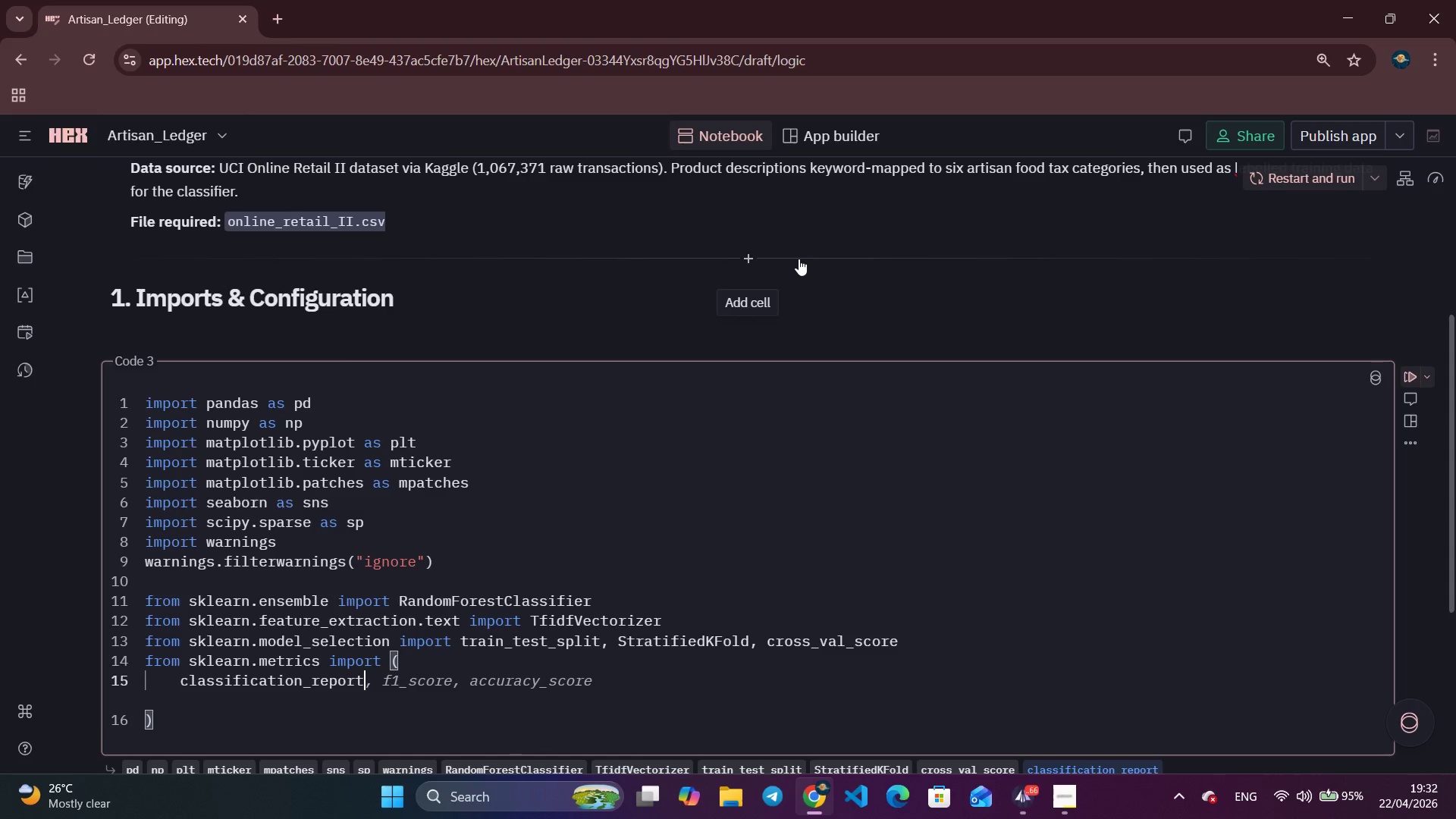 
type(, accuracy_c)
key(Backspace)
type(score,)
 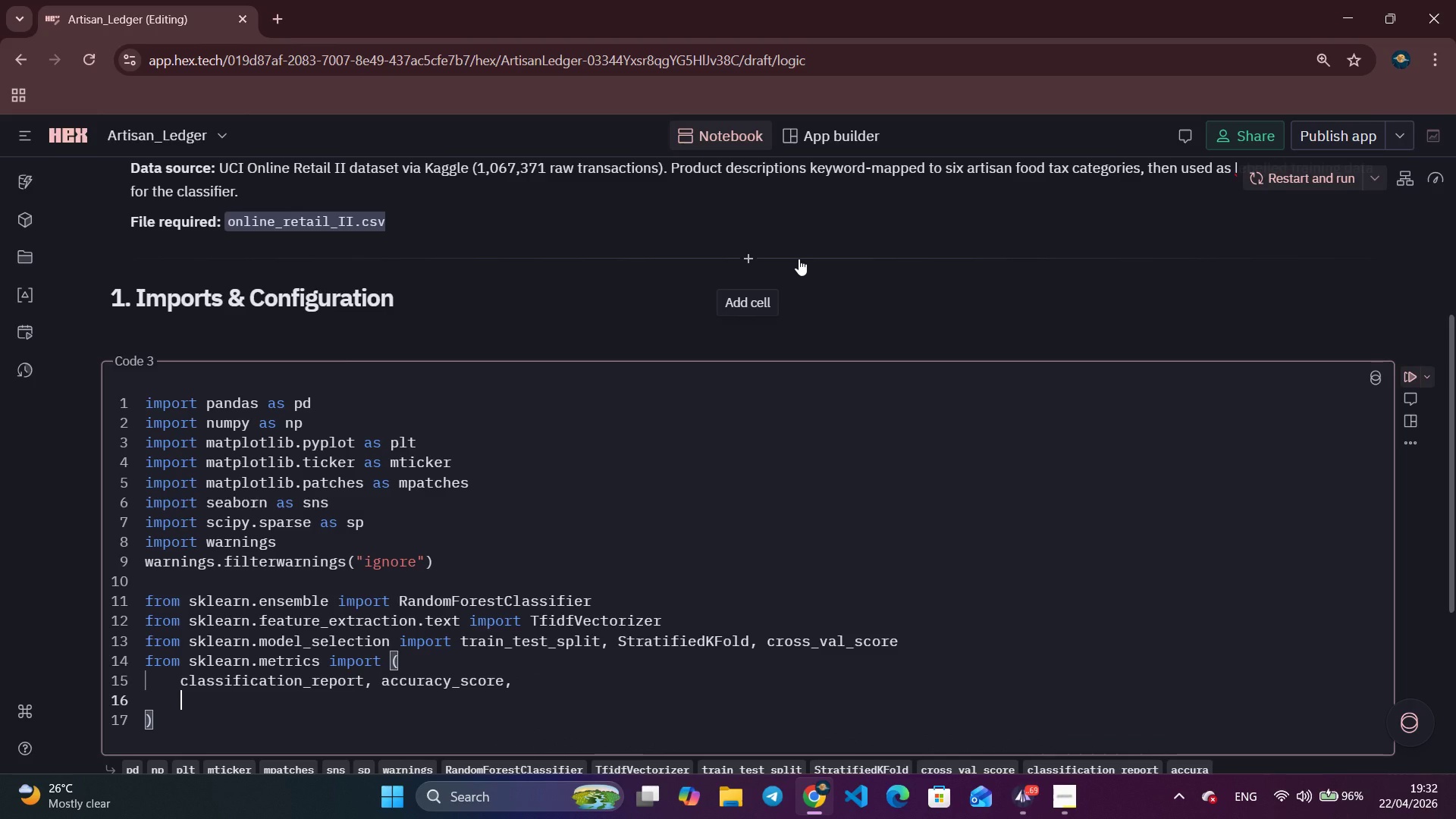 
 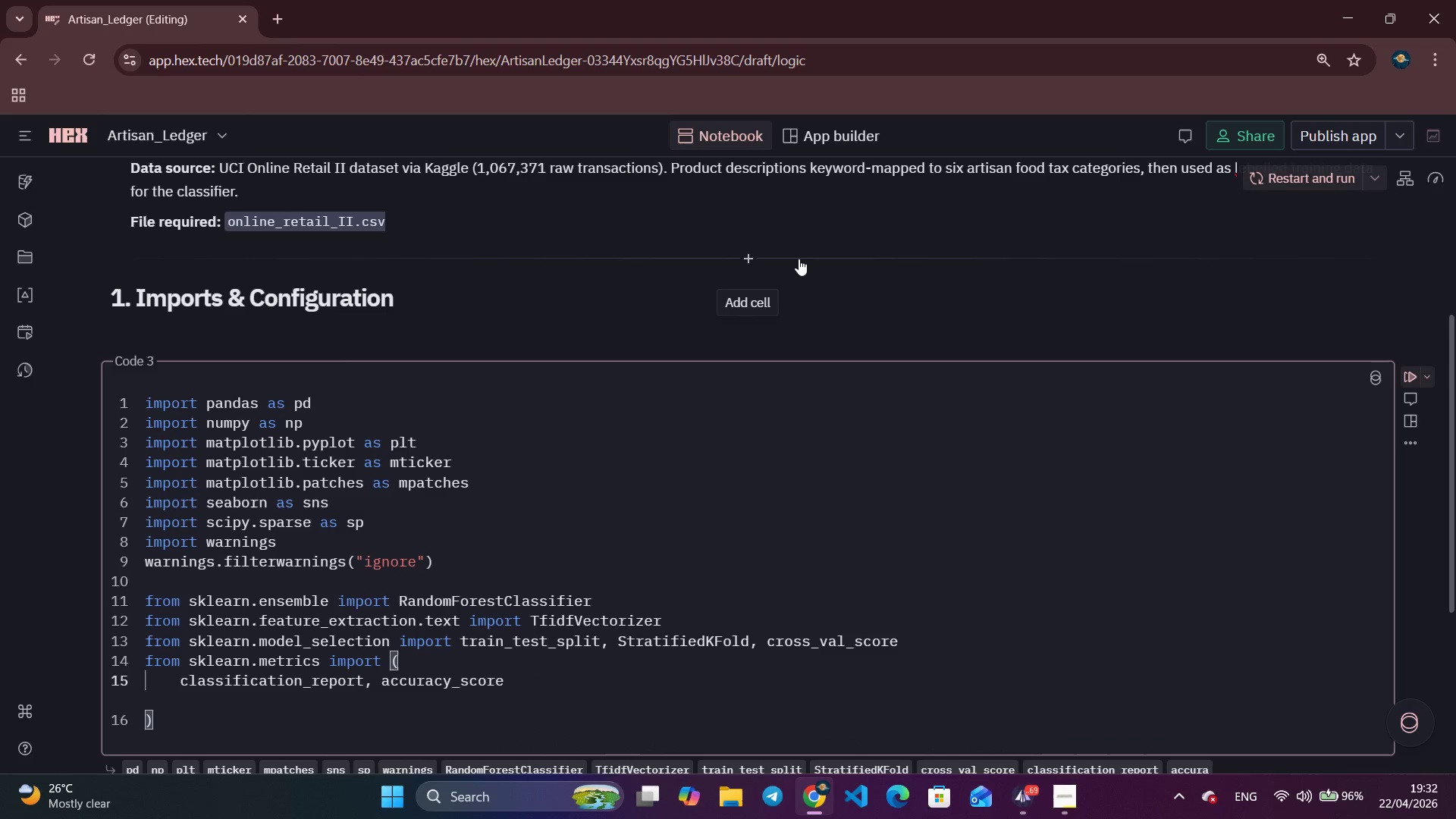 
key(Enter)
 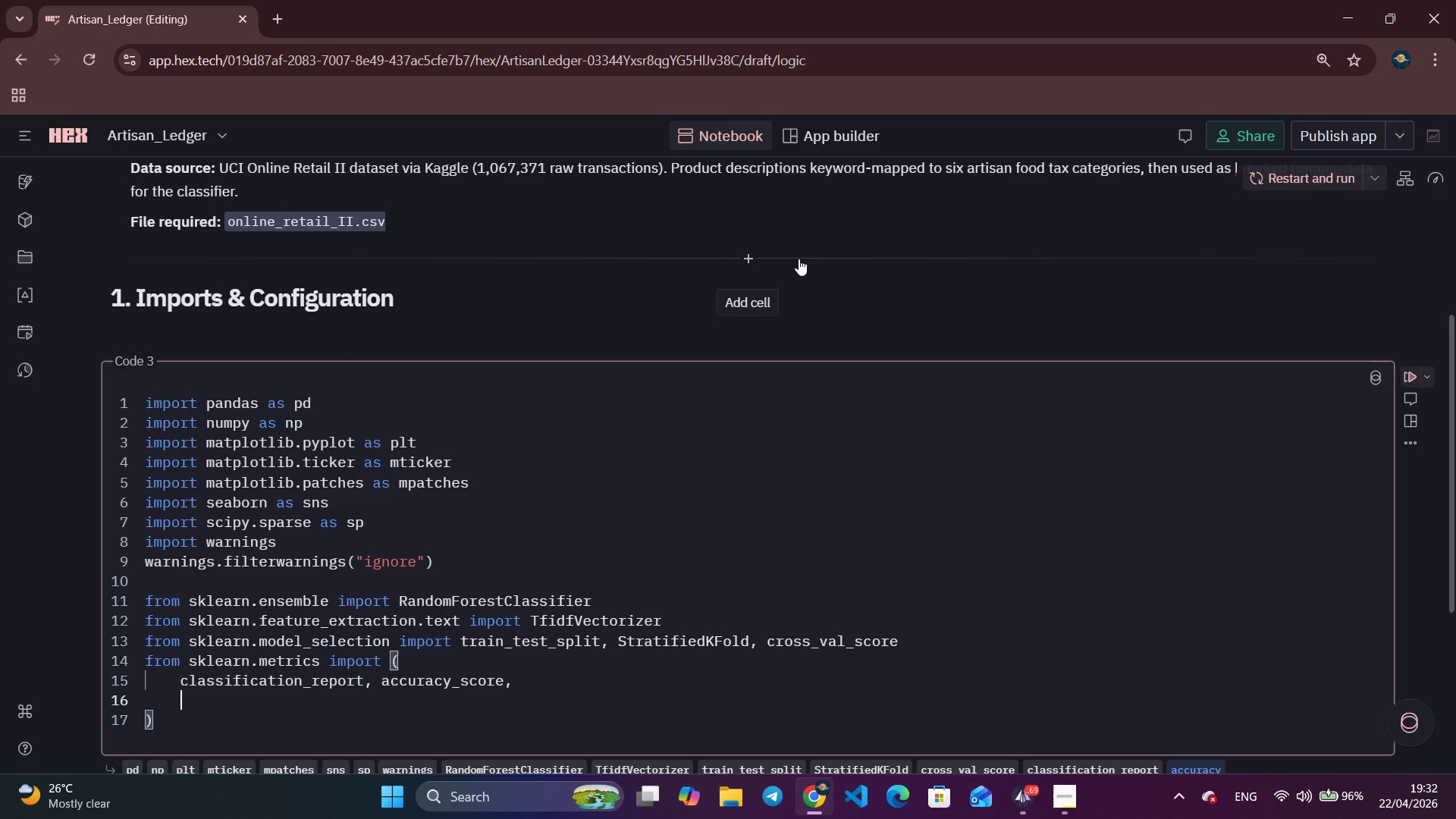 
type(confu)
key(Backspace)
type(us)
key(Tab)
type(,)
key(Backspace)
key(Backspace)
type(, Con)
 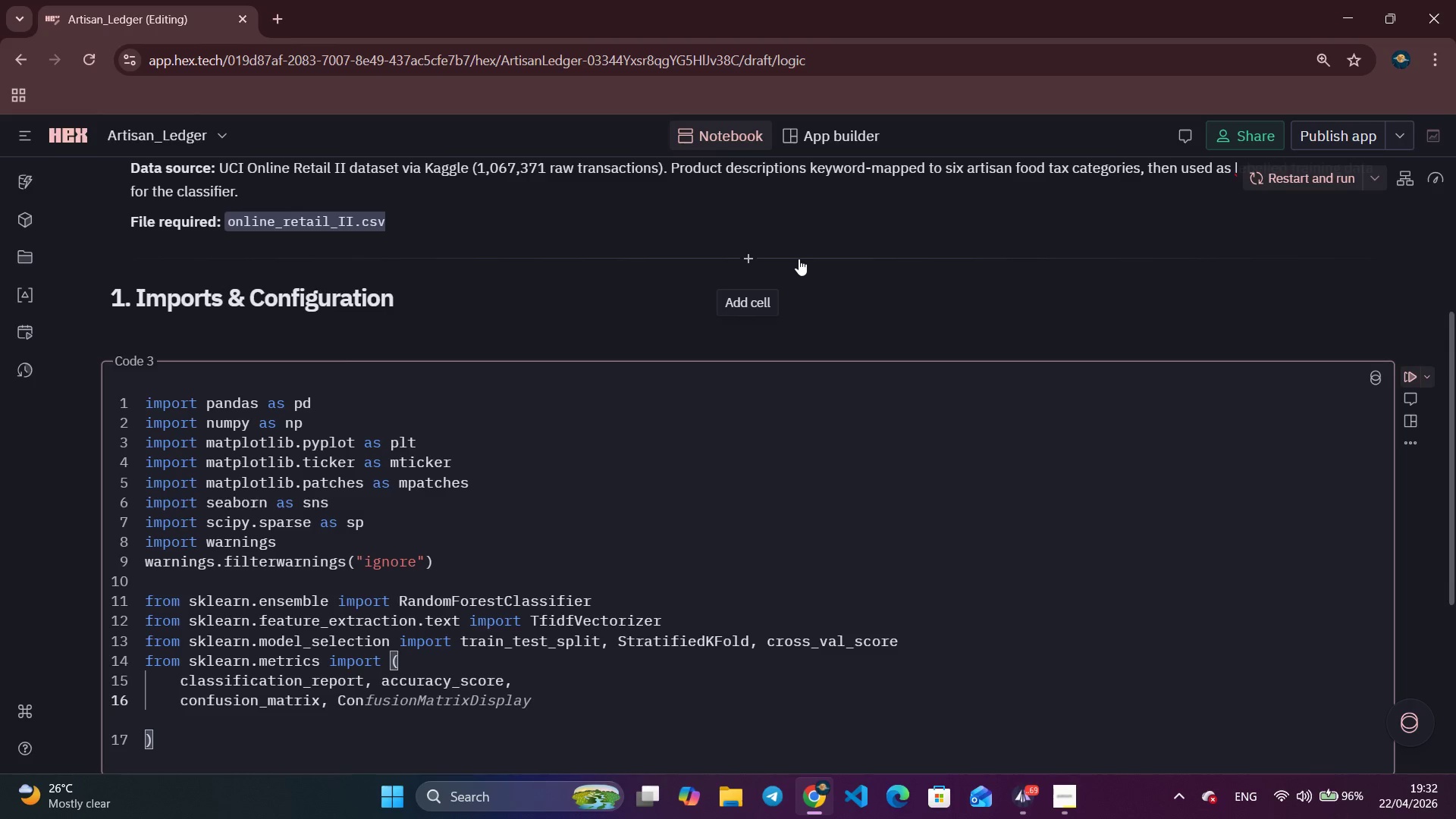 
key(Tab)
 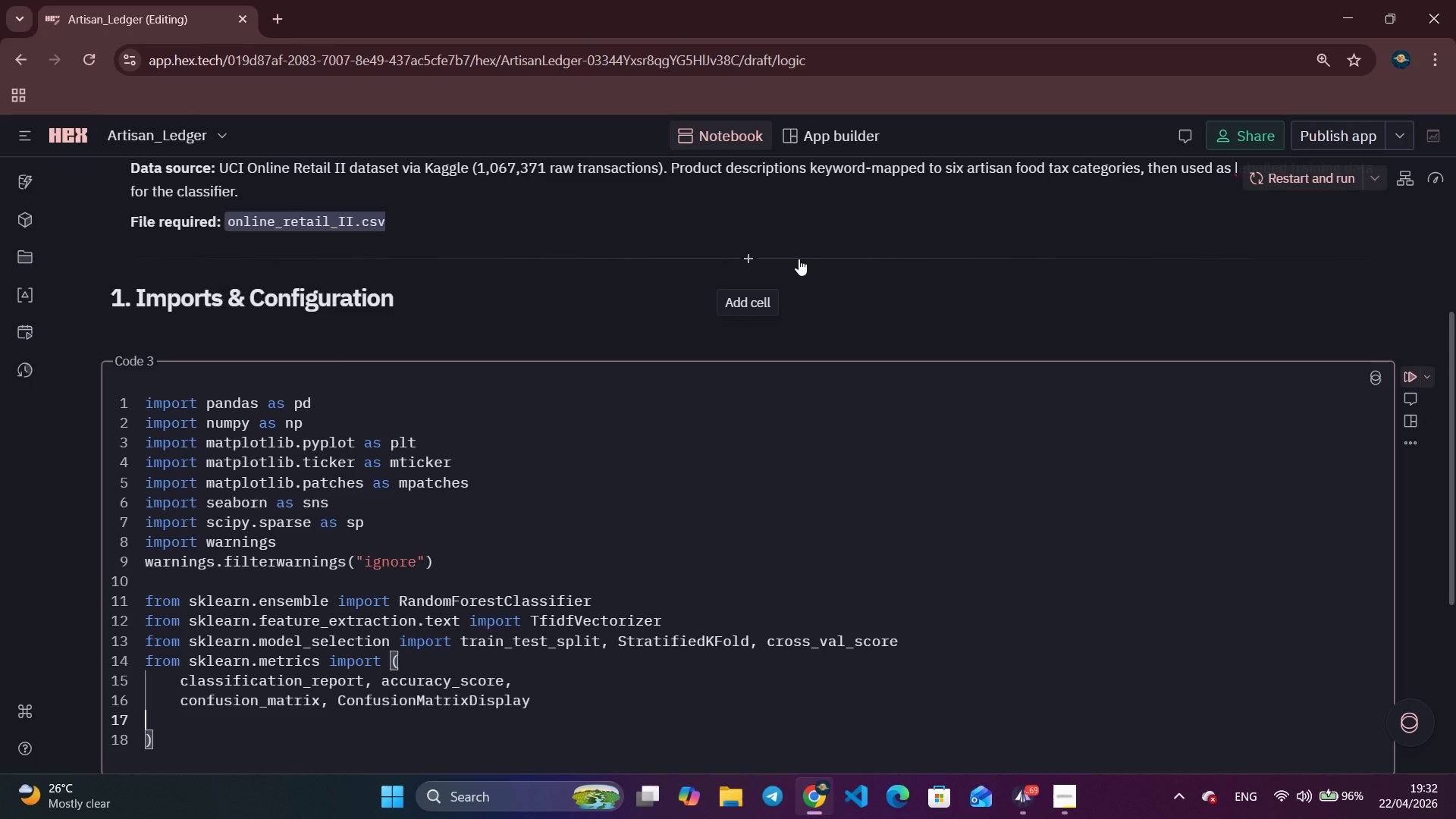 
key(Backspace)
 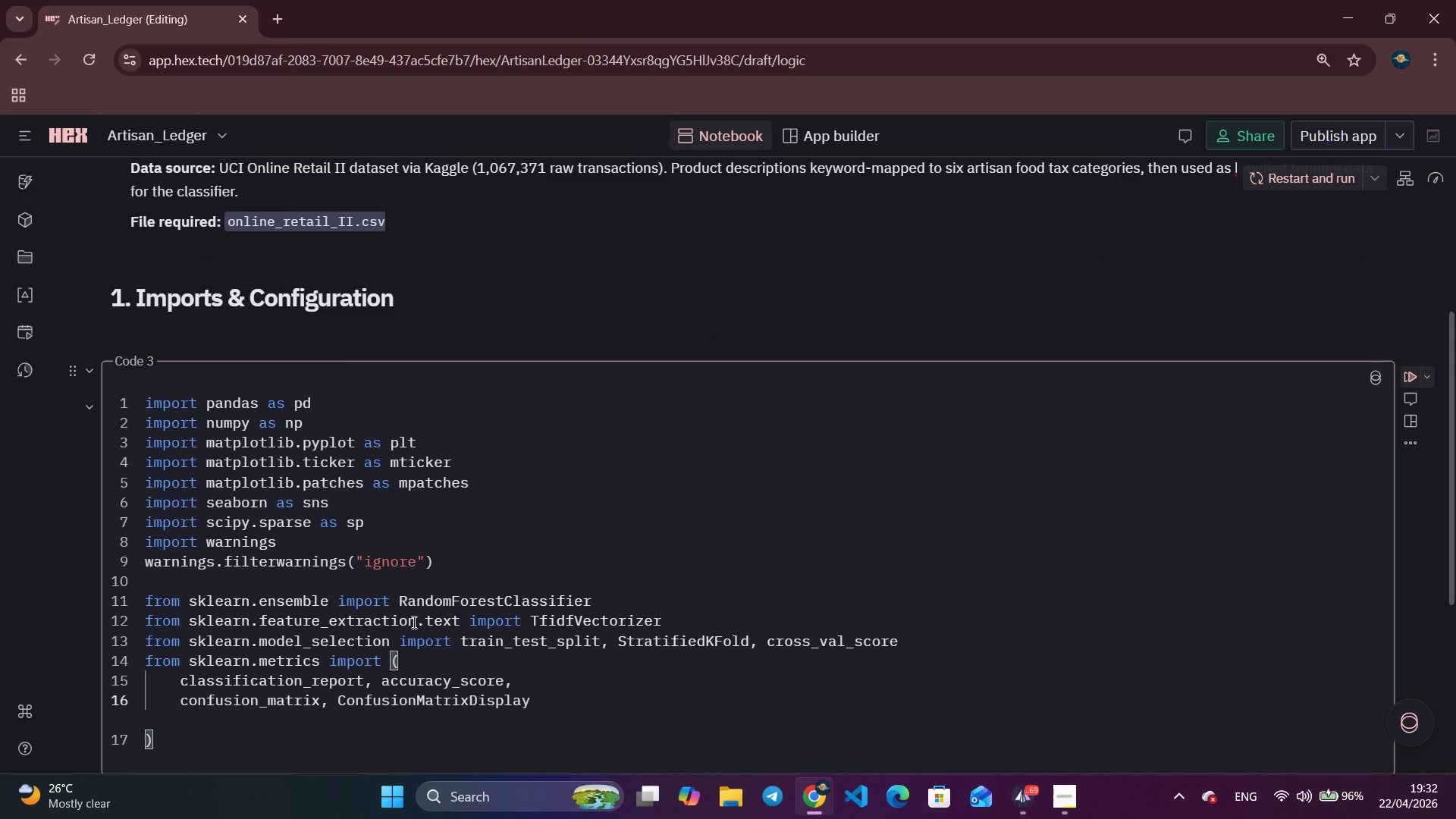 
wait(9.31)
 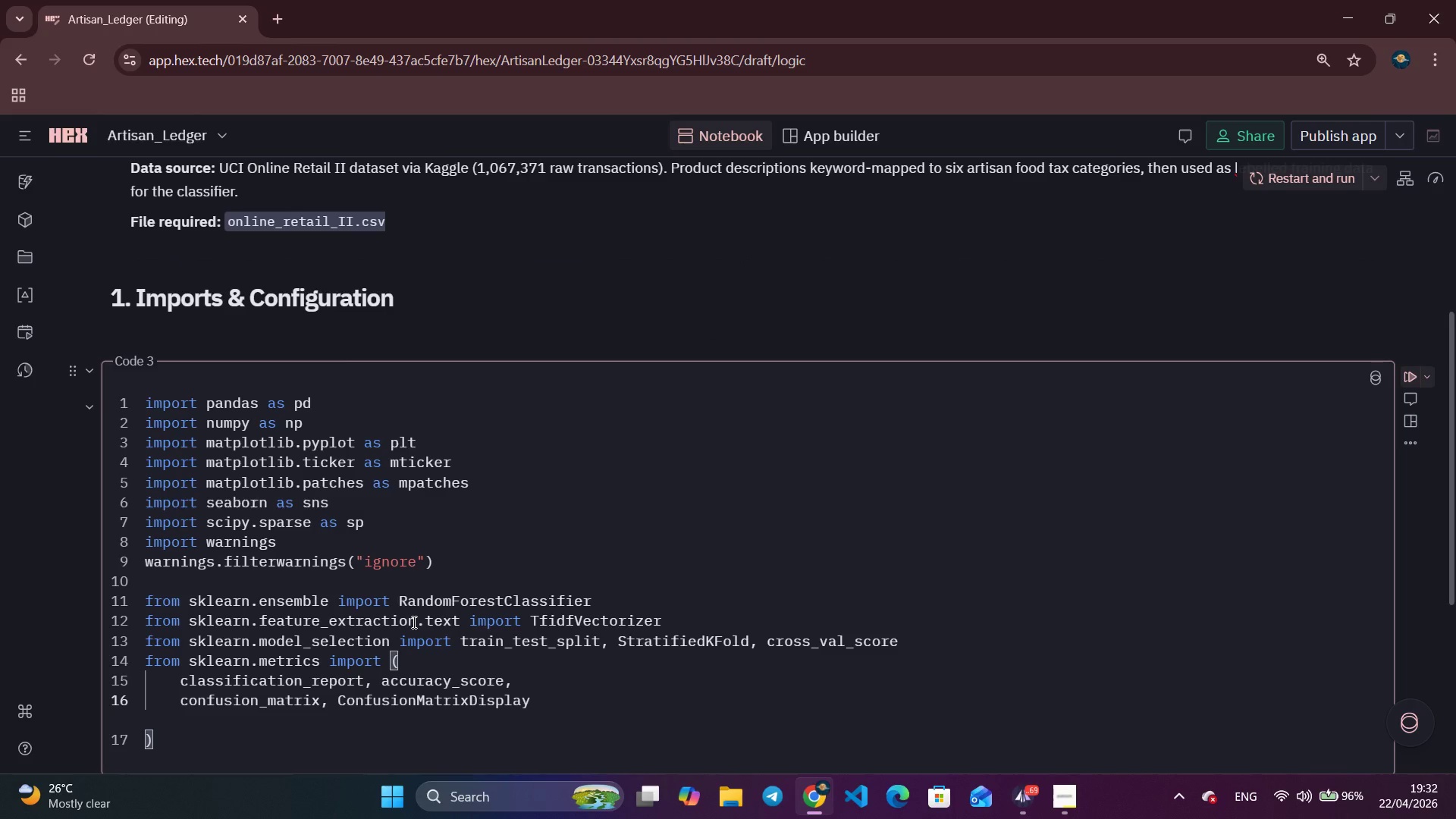 
key(ArrowDown)
 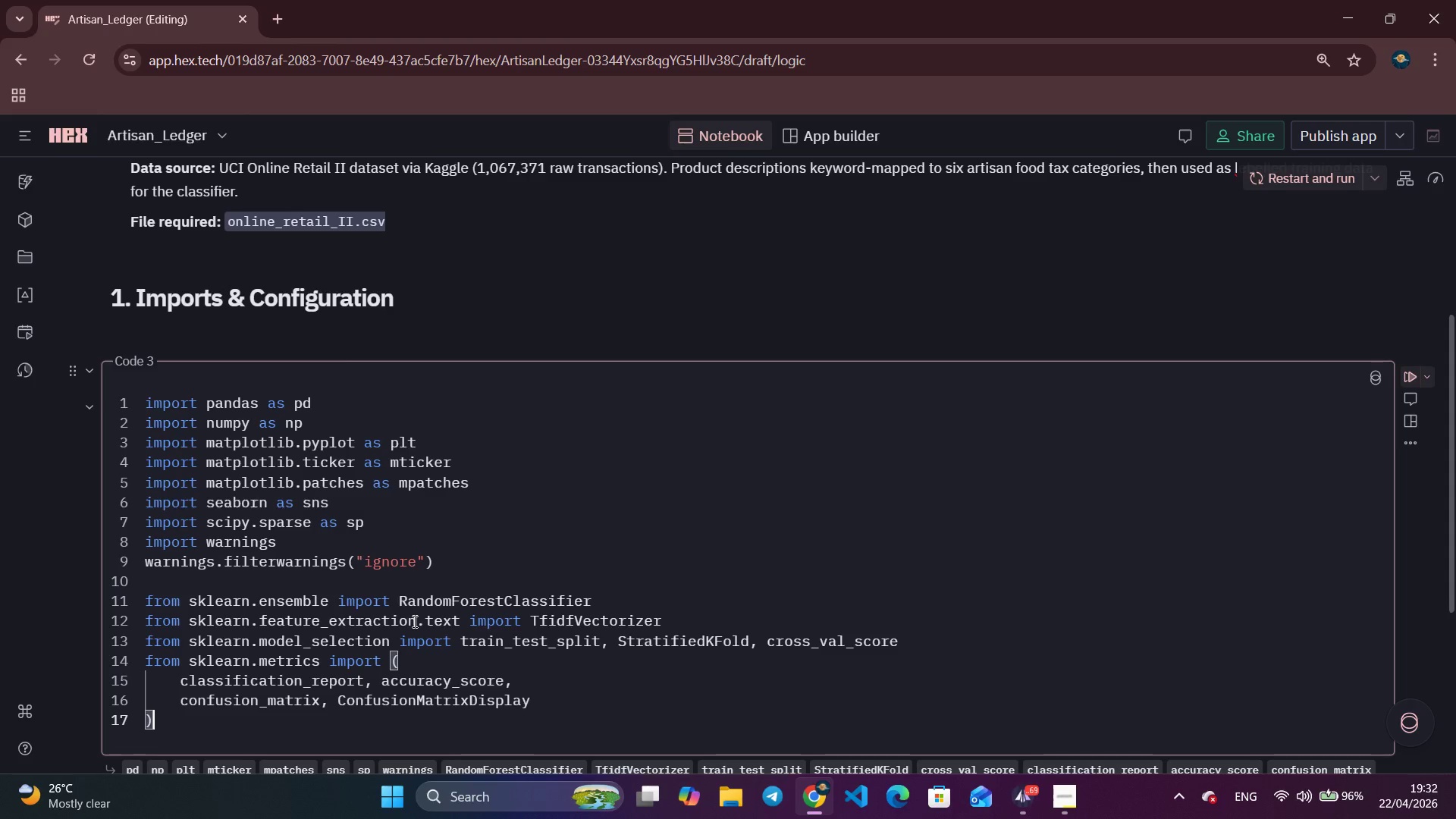 
key(Enter)
 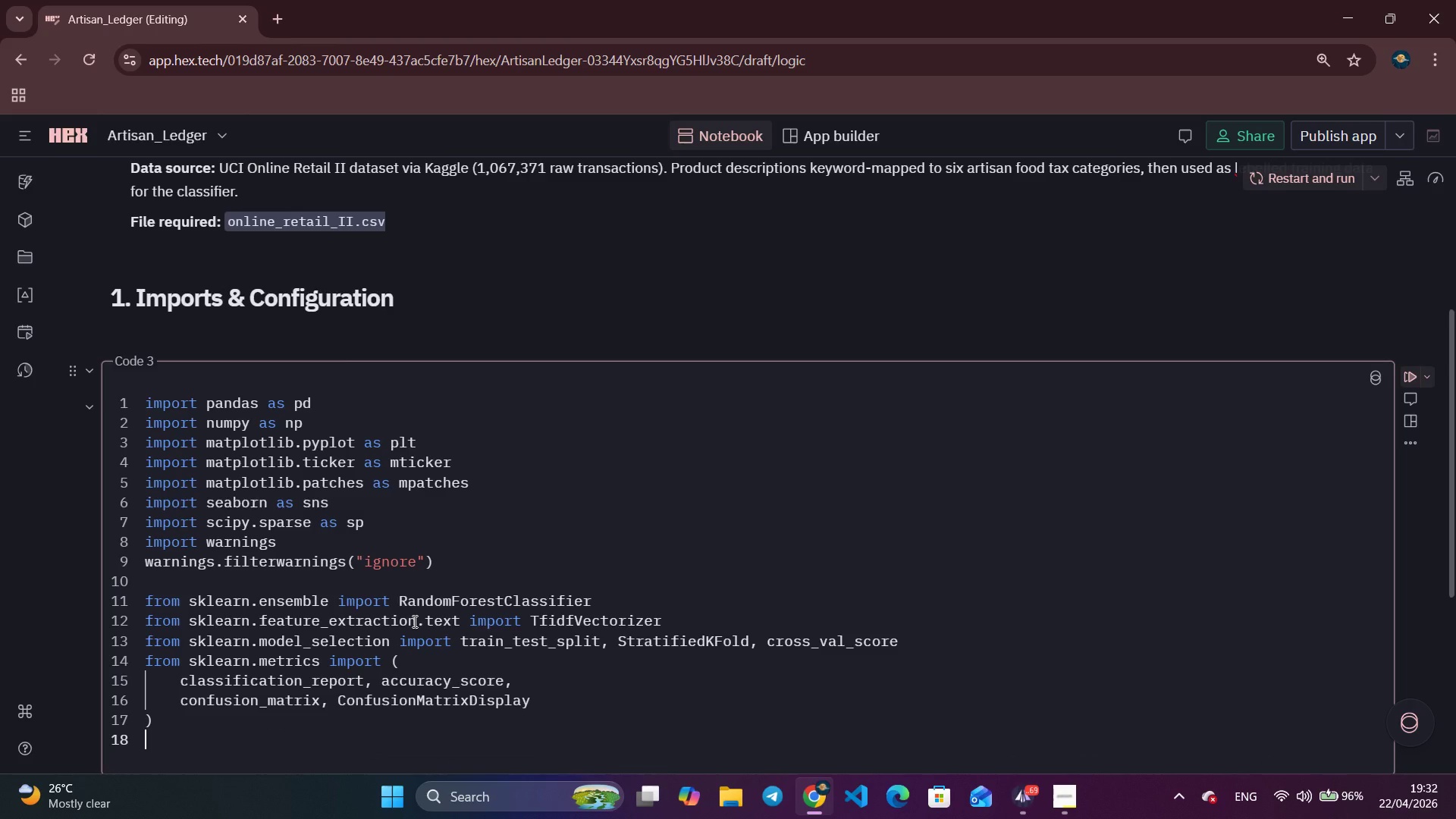 
type(from sklearn calibration import Cal)
 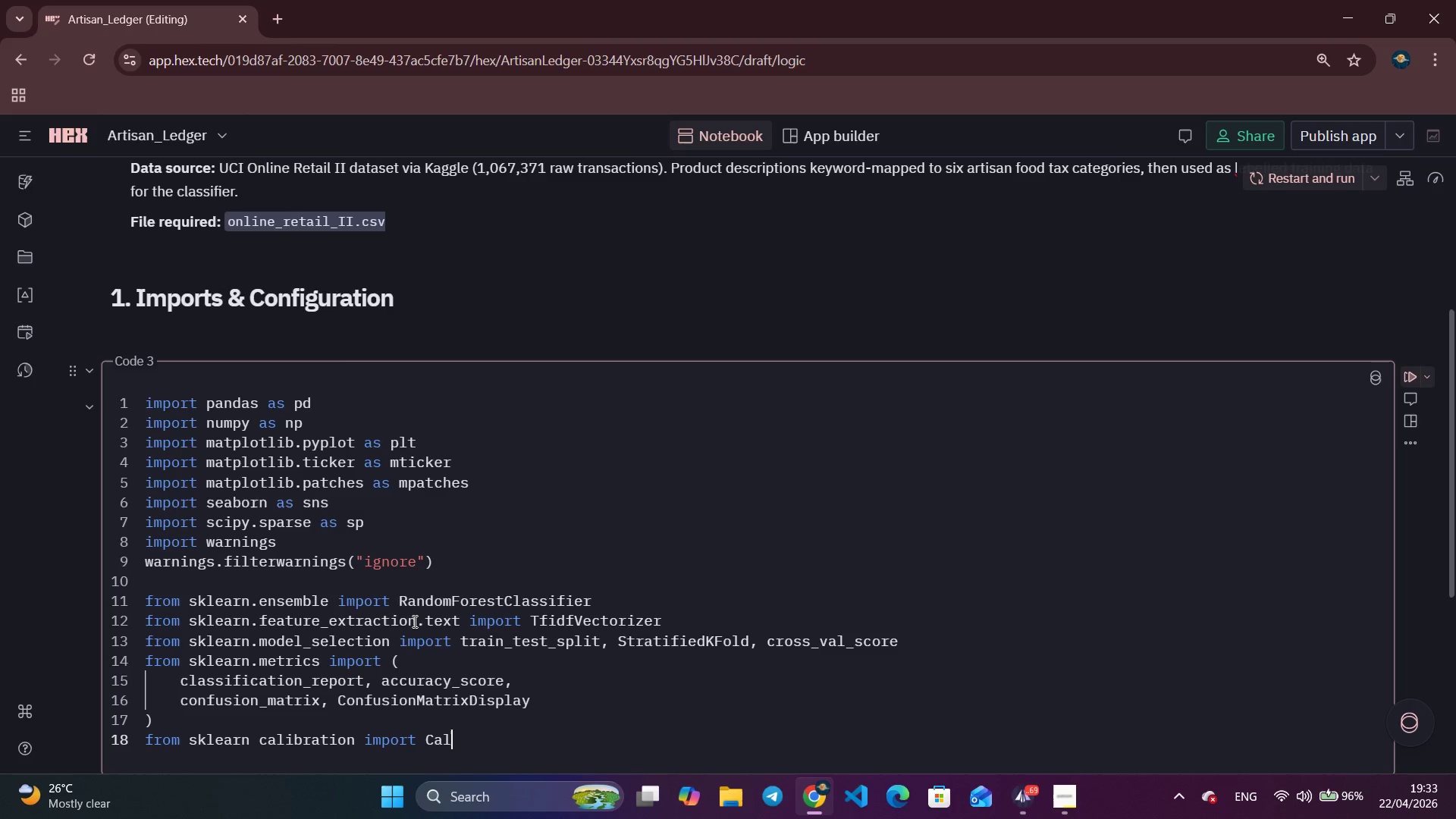 
hold_key(key=ArrowLeft, duration=1.05)
 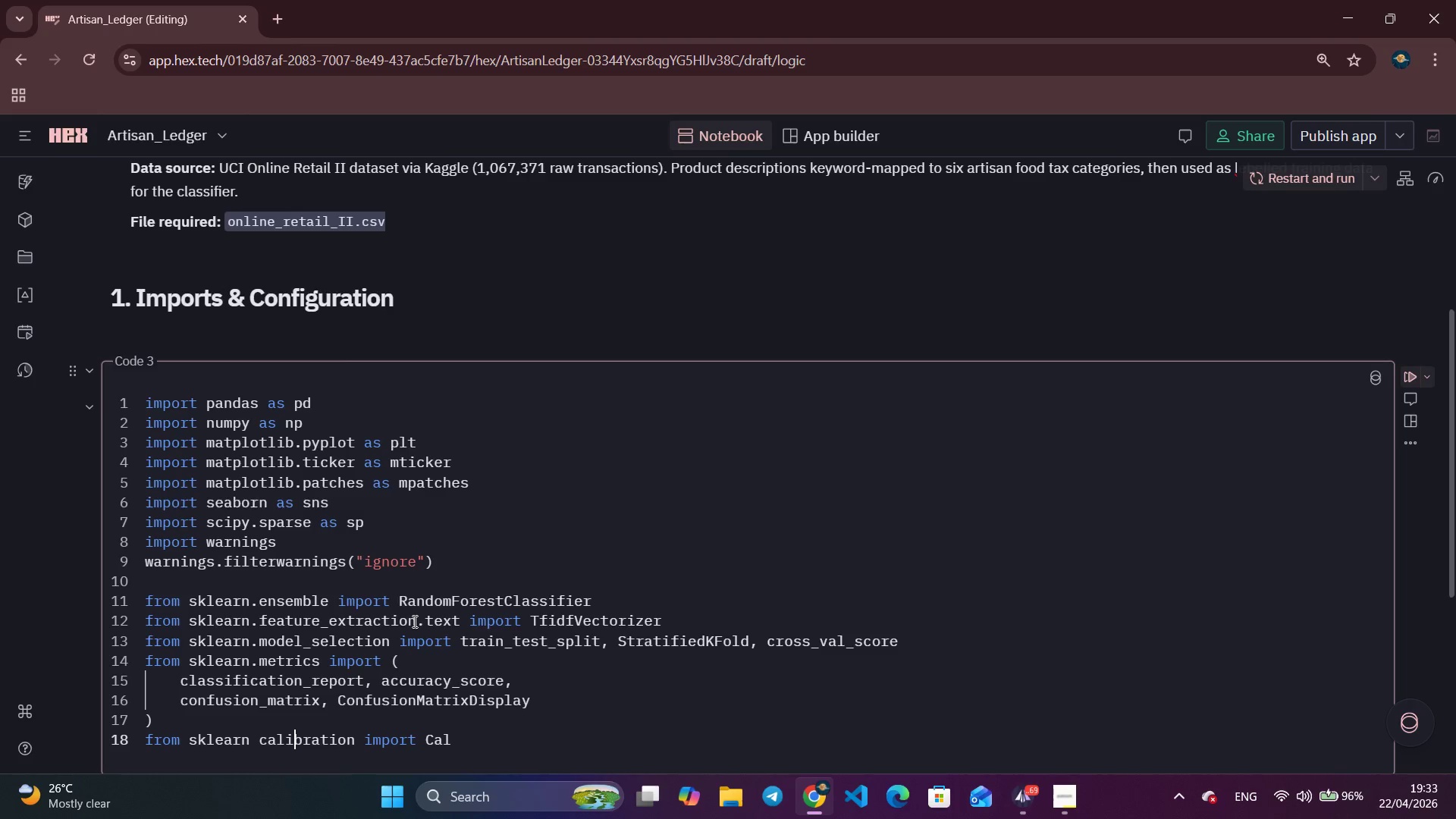 
key(ArrowLeft)
 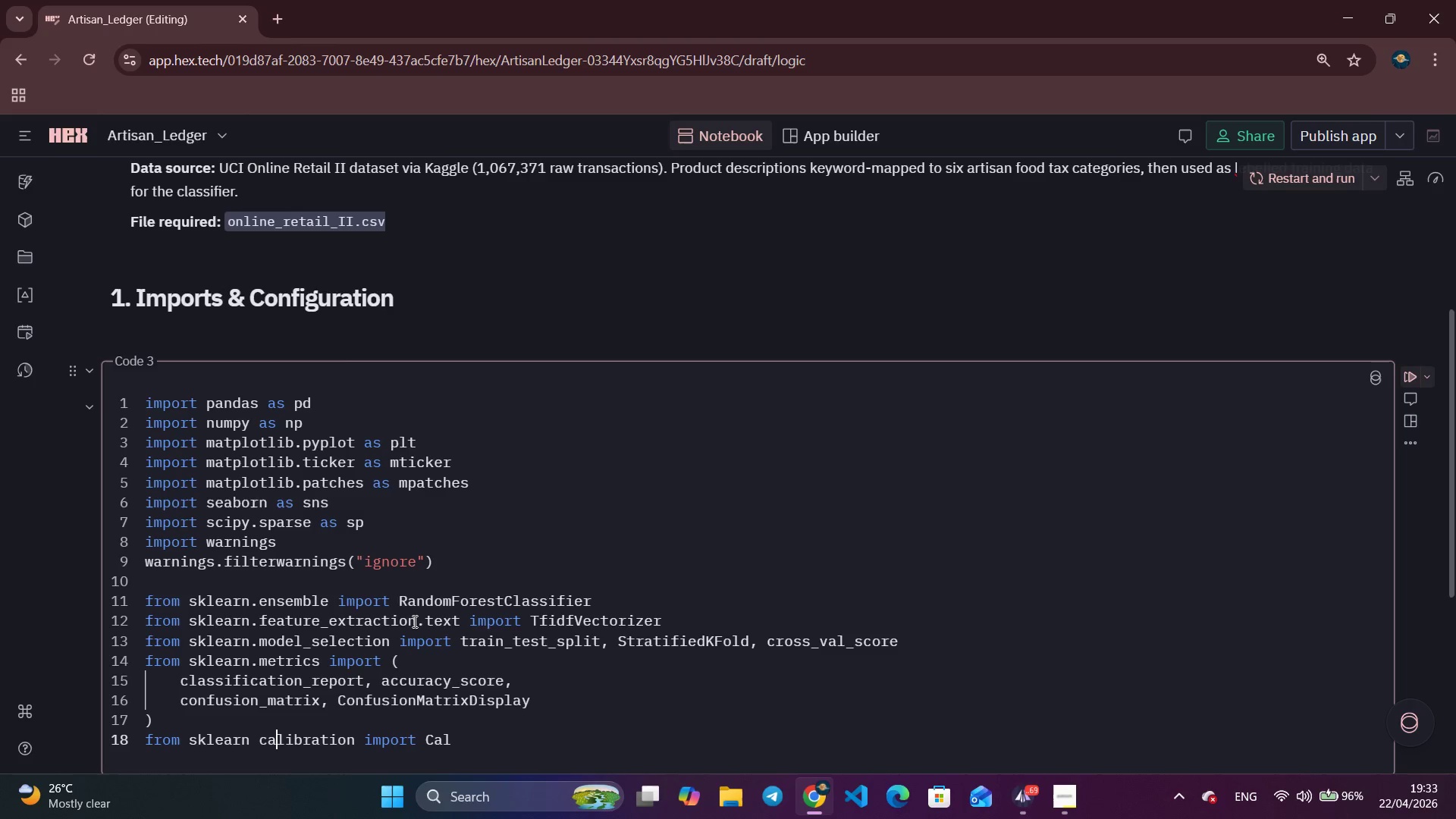 
key(ArrowLeft)
 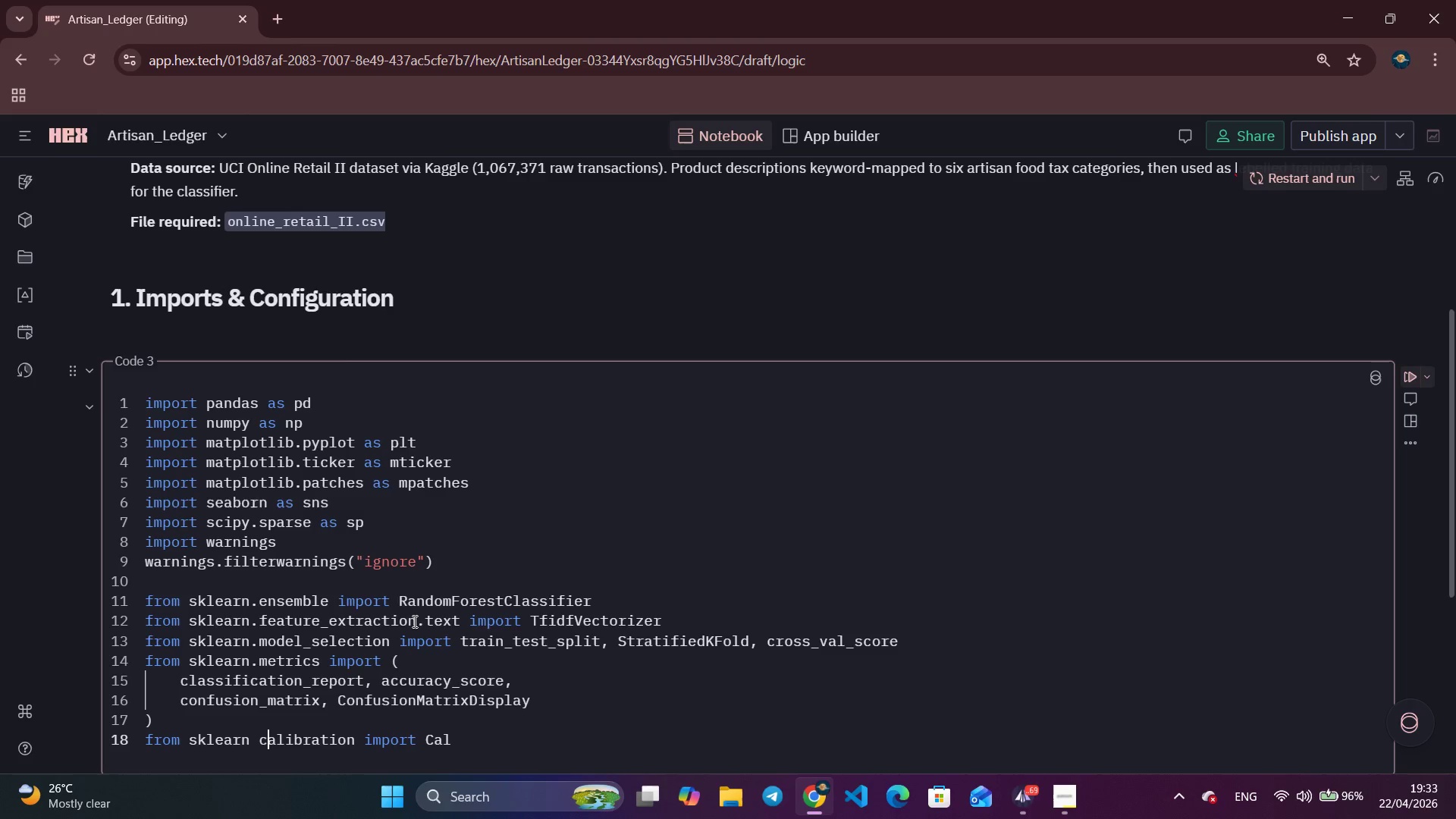 
key(ArrowLeft)
 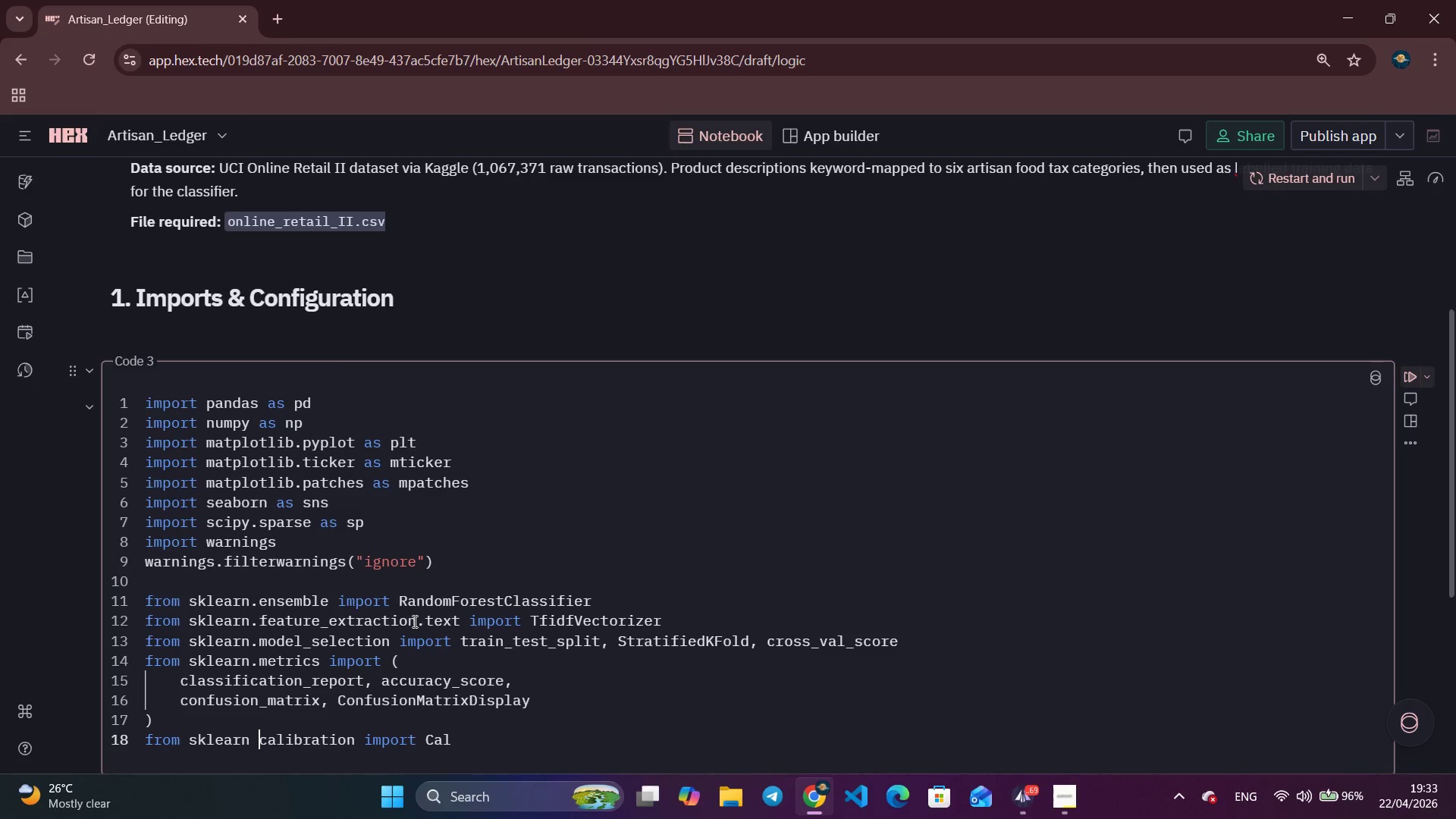 
key(ArrowLeft)
 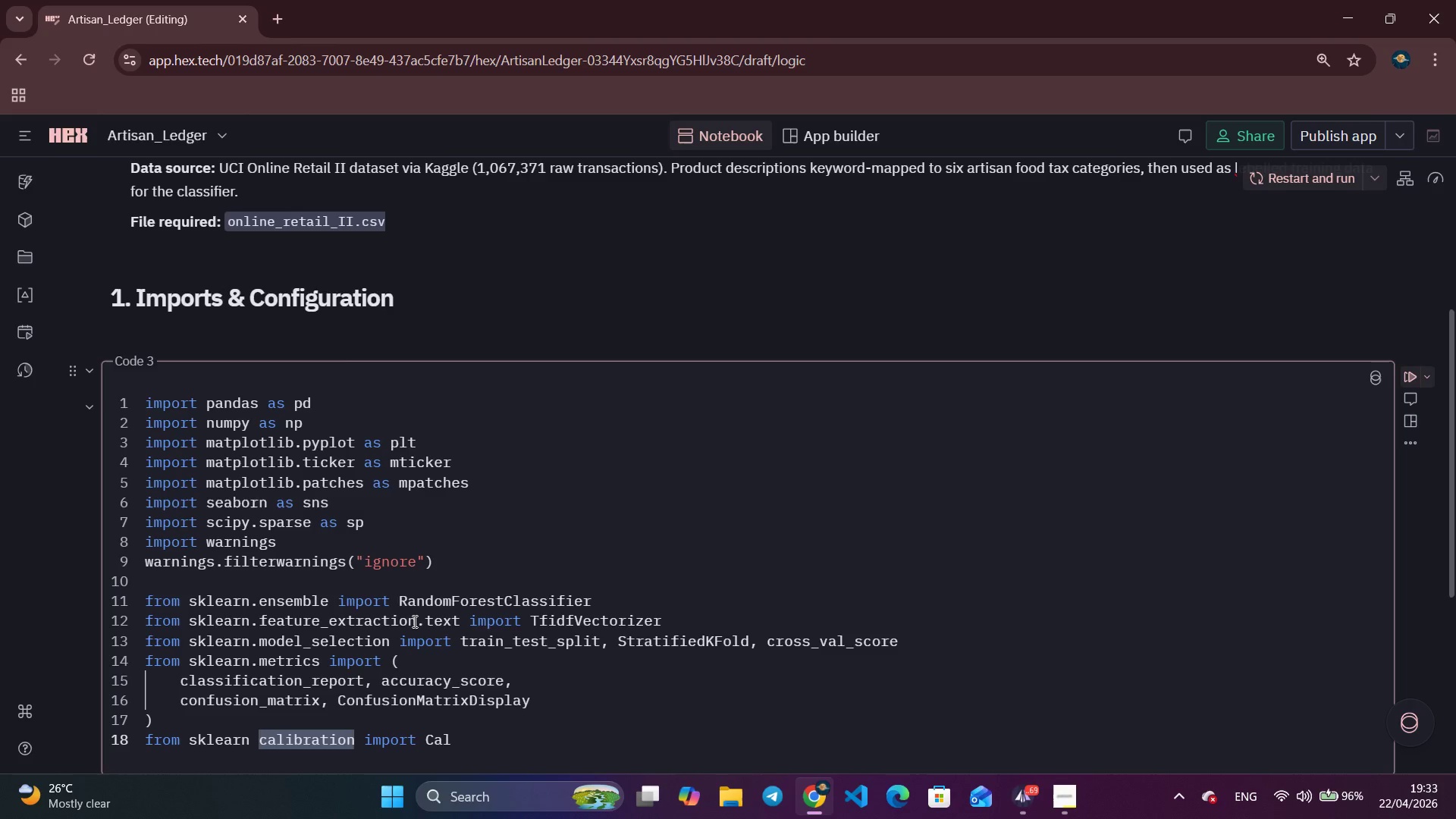 
key(Backspace)
 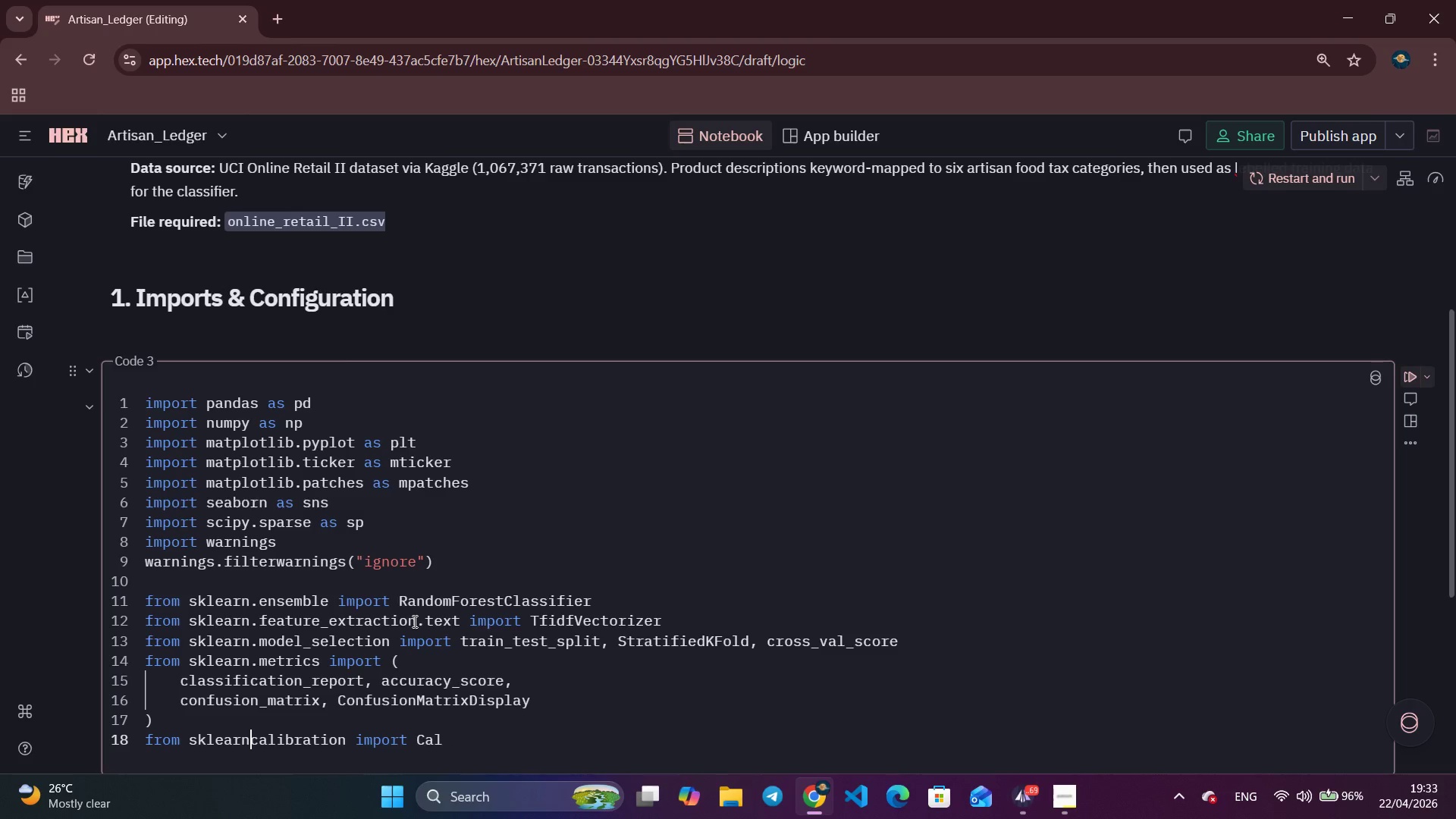 
key(Period)
 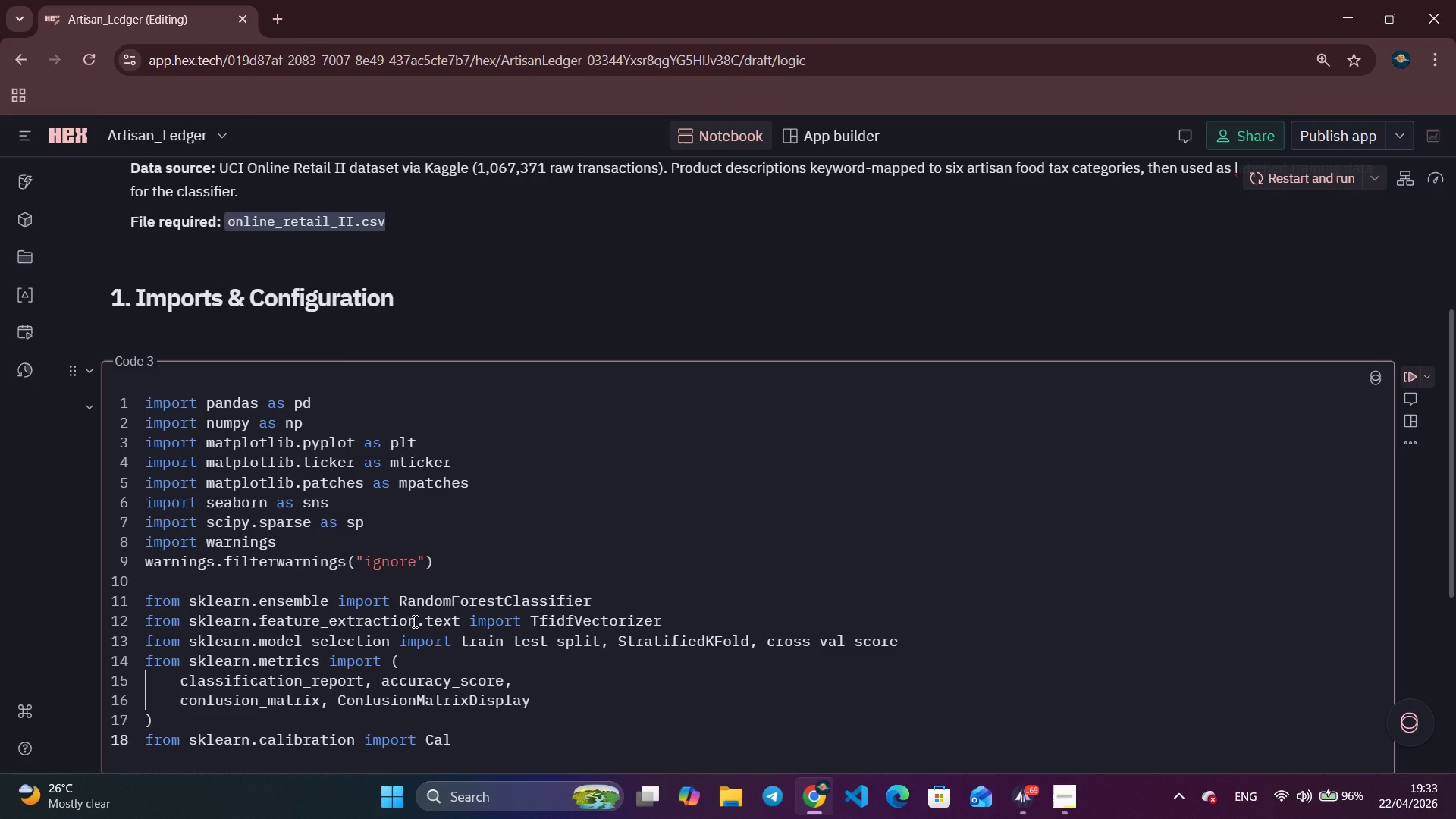 
hold_key(key=ArrowRight, duration=1.3)
 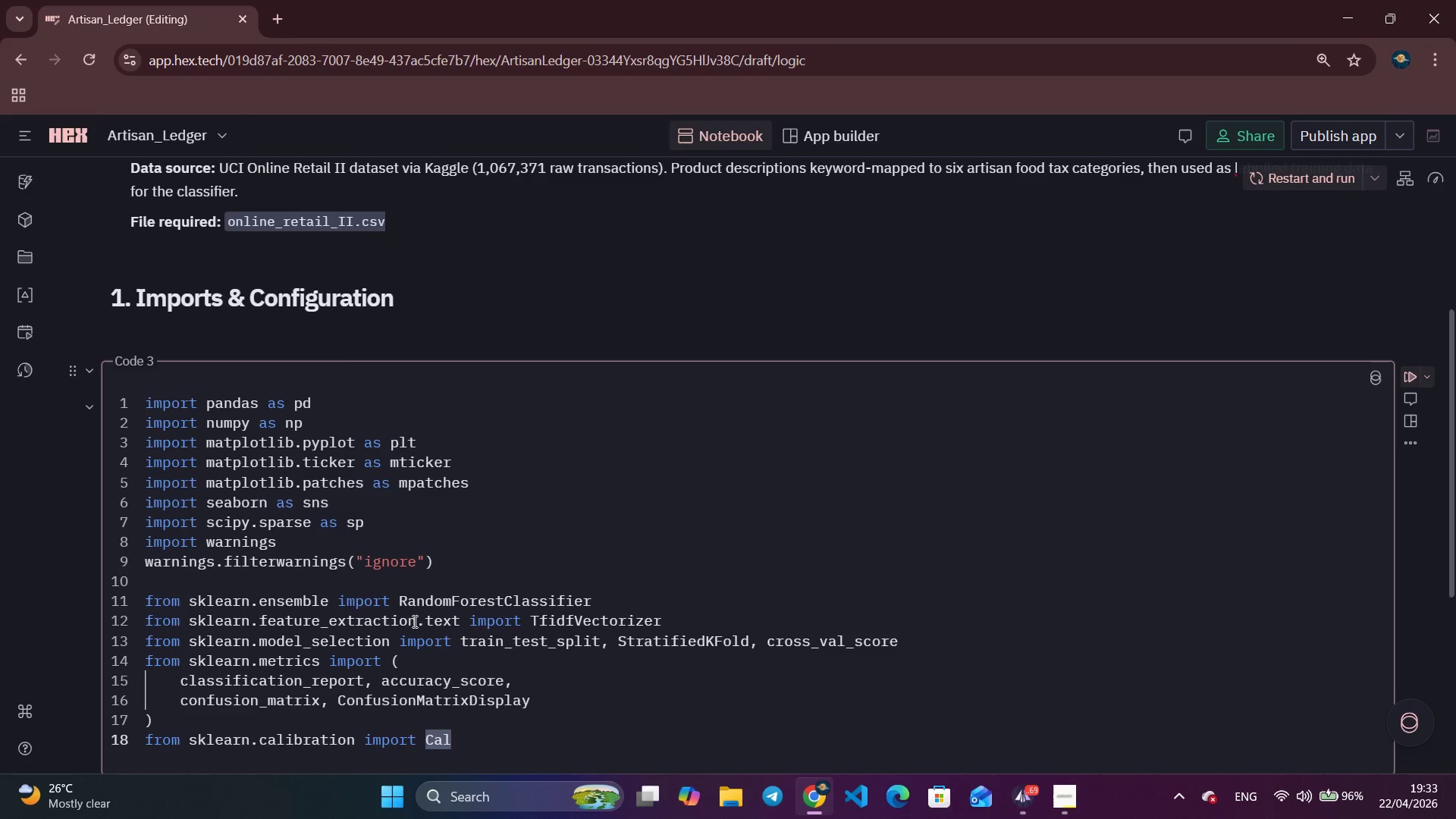 
key(Backspace)
key(Backspace)
key(Backspace)
type(Caliba)
key(Backspace)
type(ra)
key(Tab)
 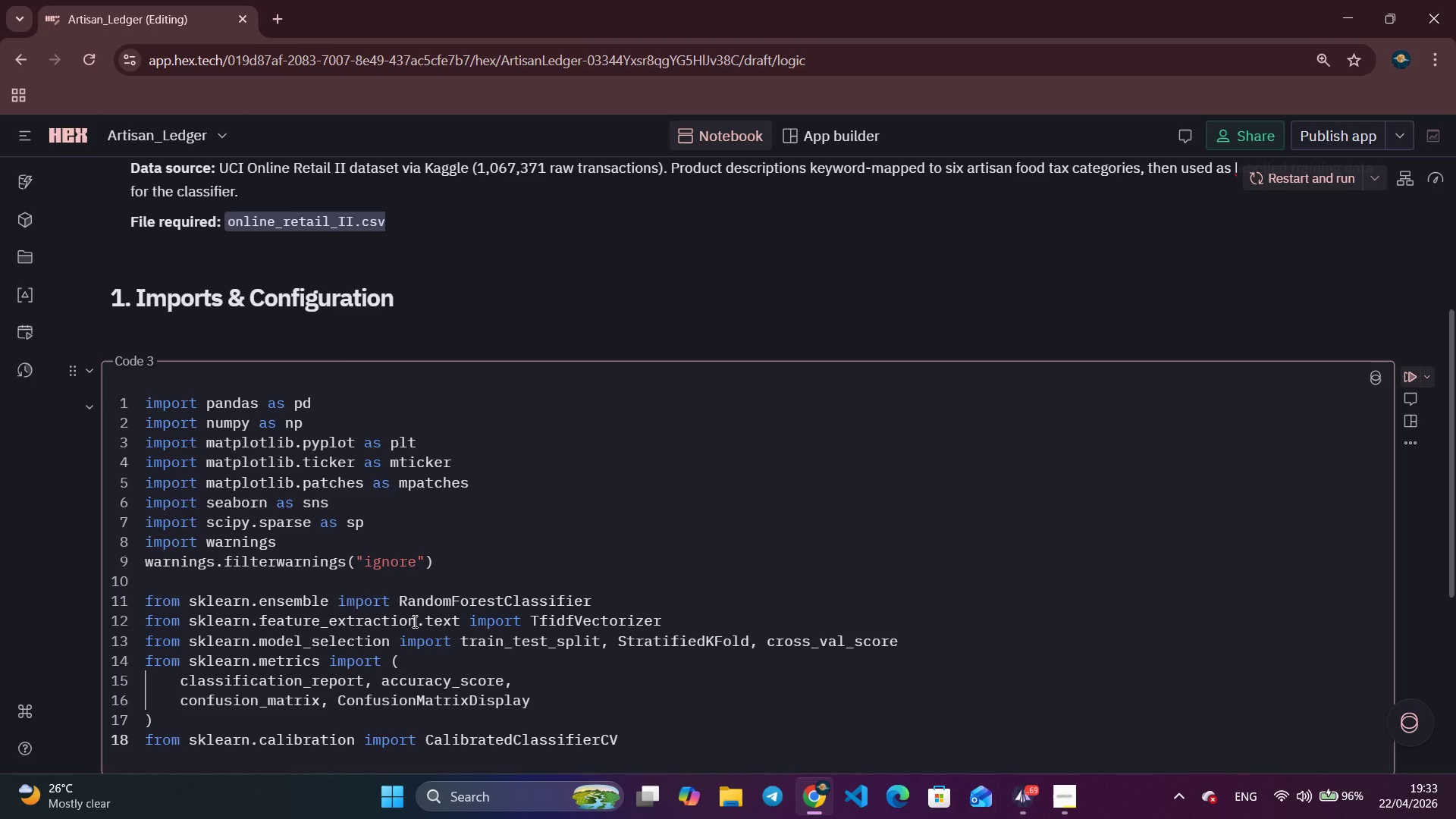 
scroll: coordinate [413, 621], scroll_direction: down, amount: 5.0
 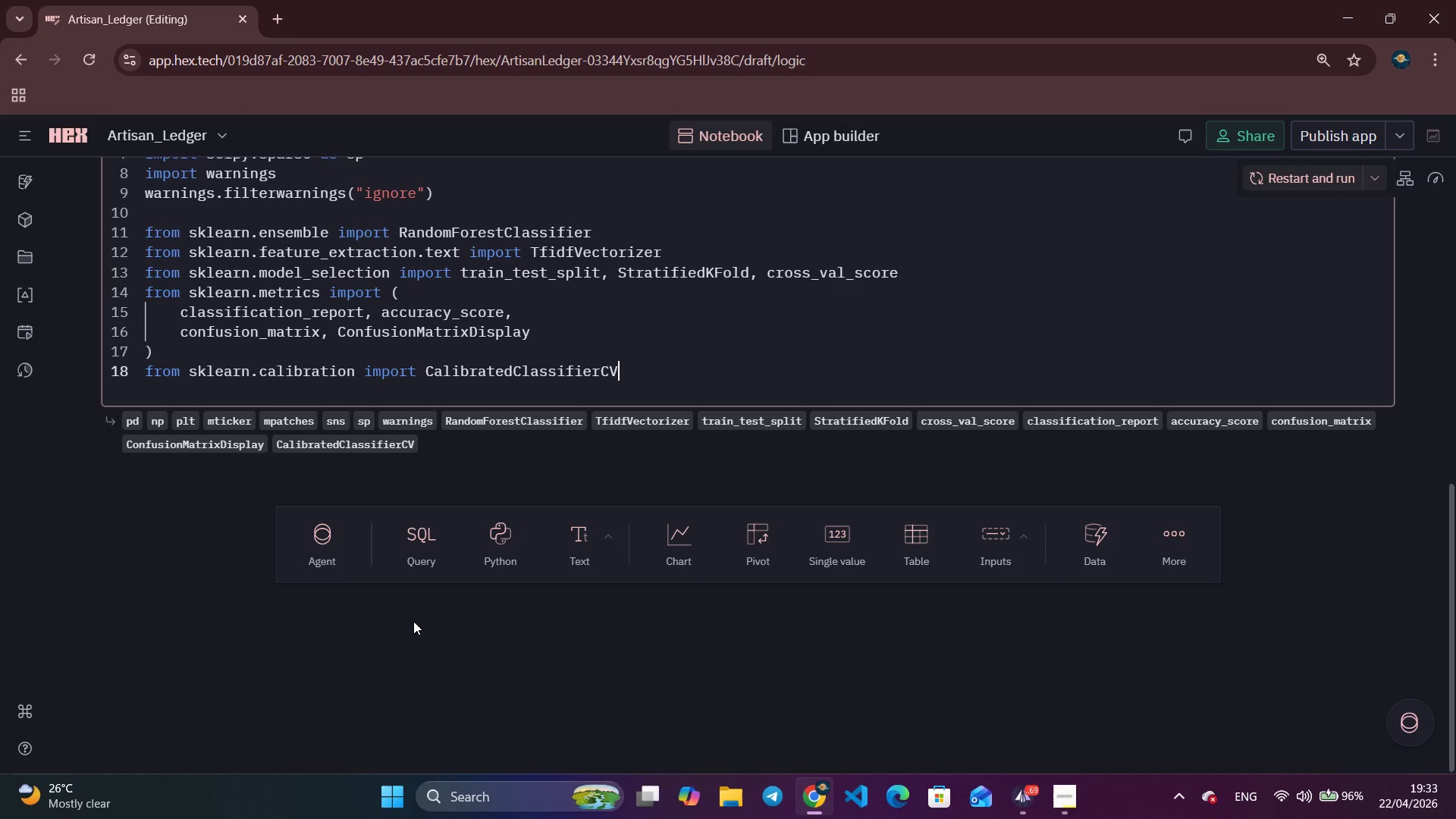 
key(Enter)
 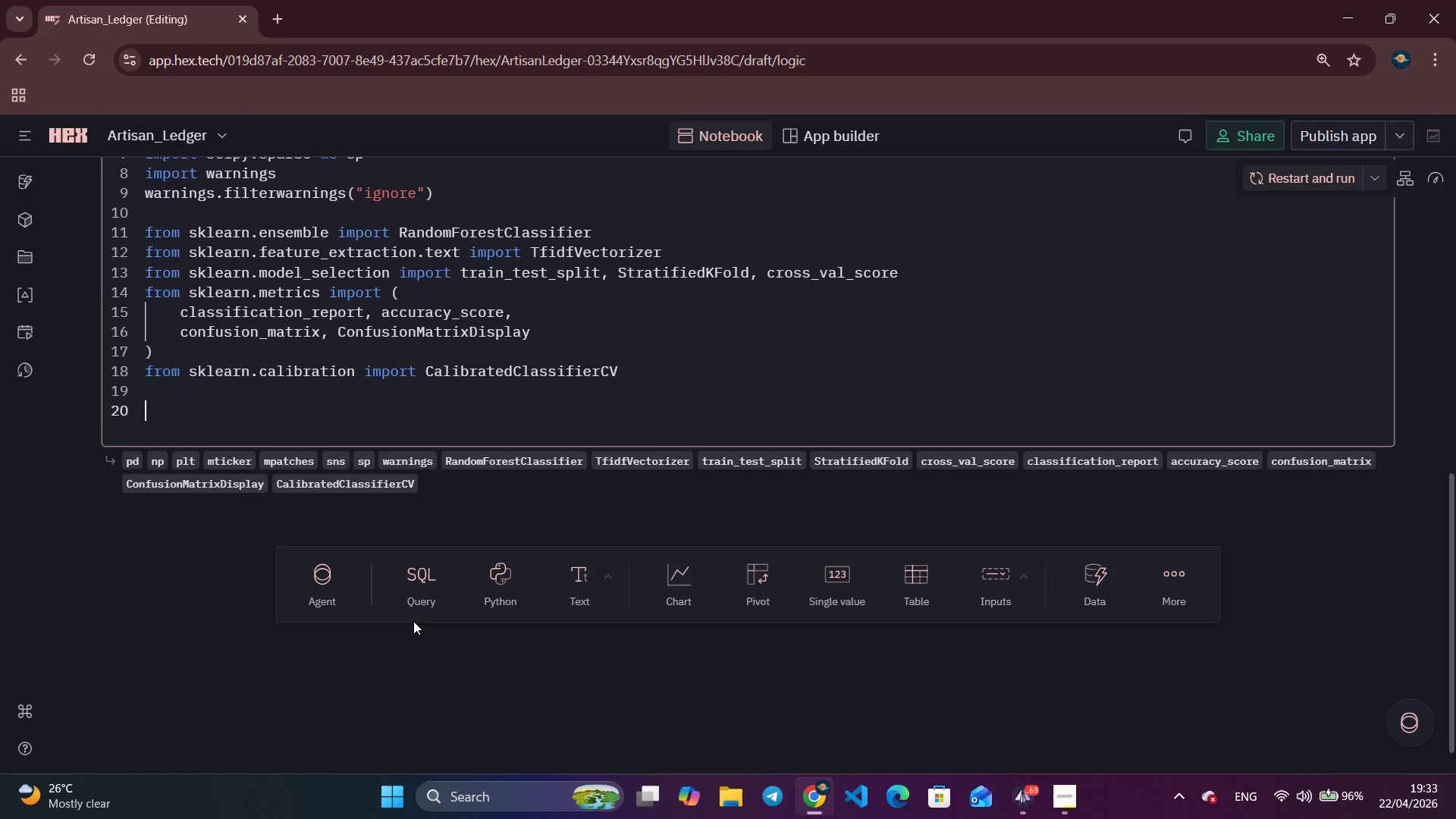 
key(Enter)
 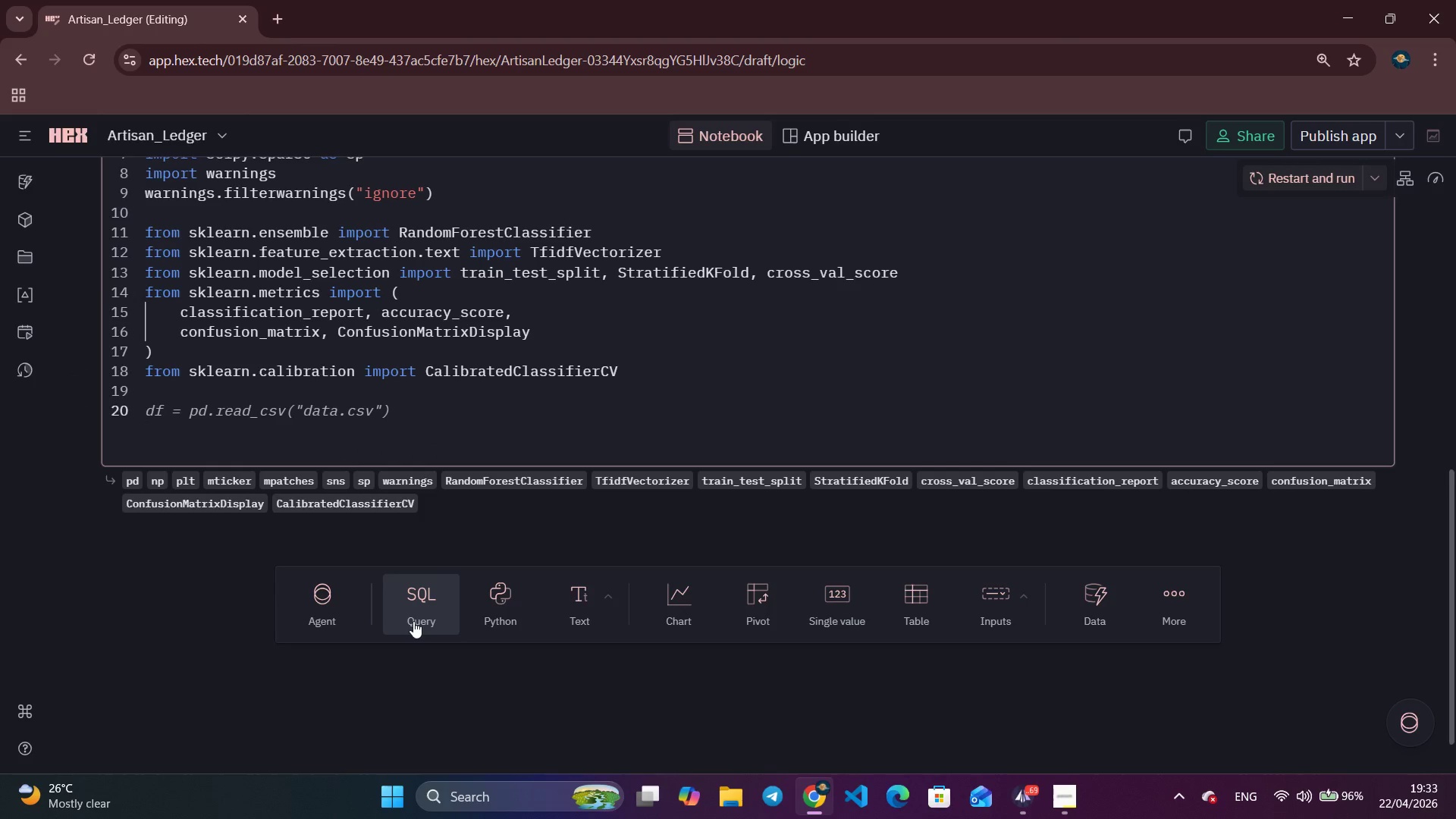 
type(s.s)
key(Backspace)
key(Backspace)
type(ns.set_theme(stya)
key(Backspace)
type(lw)
key(Backspace)
type(e=)
 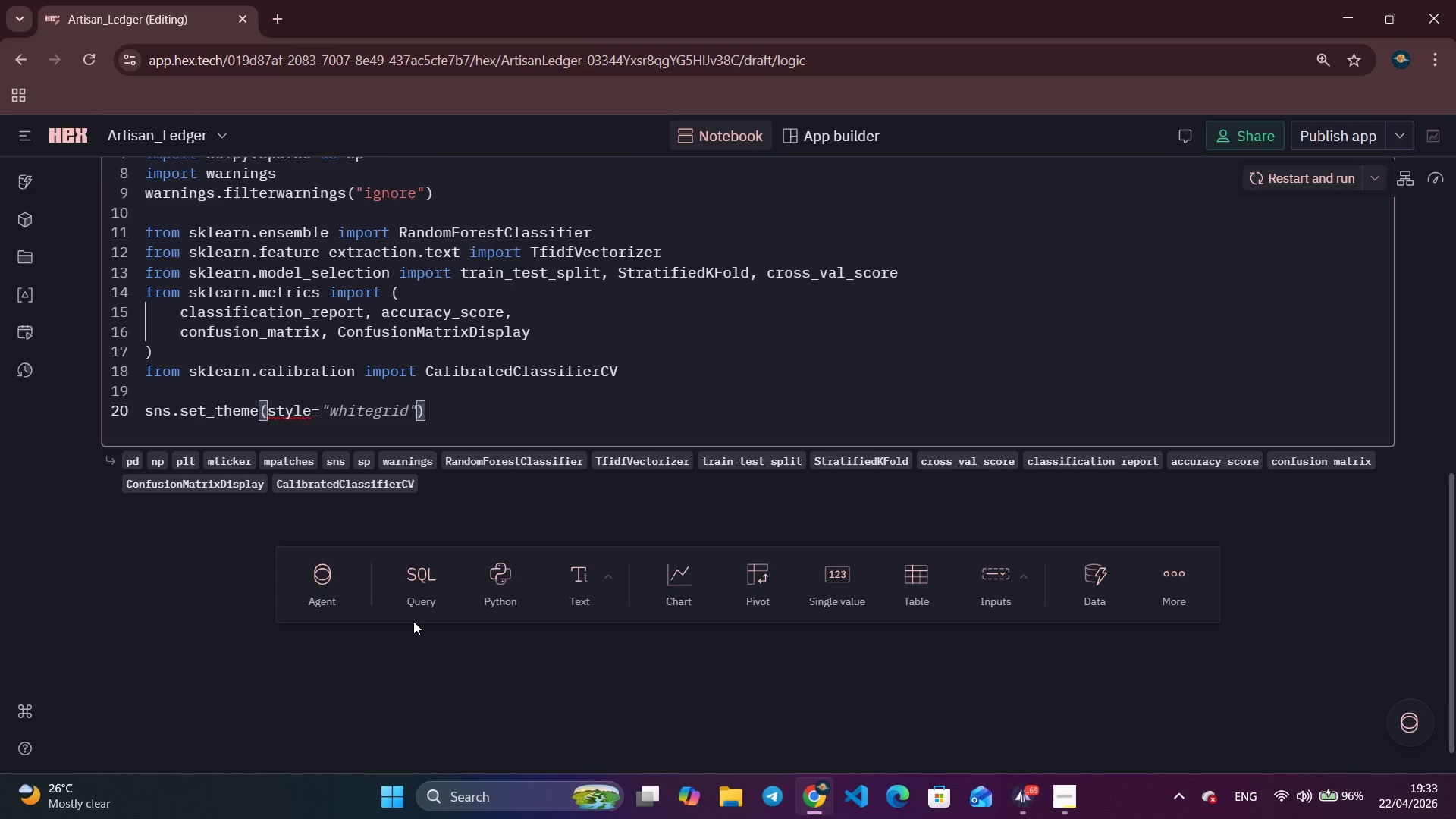 
wait(8.64)
 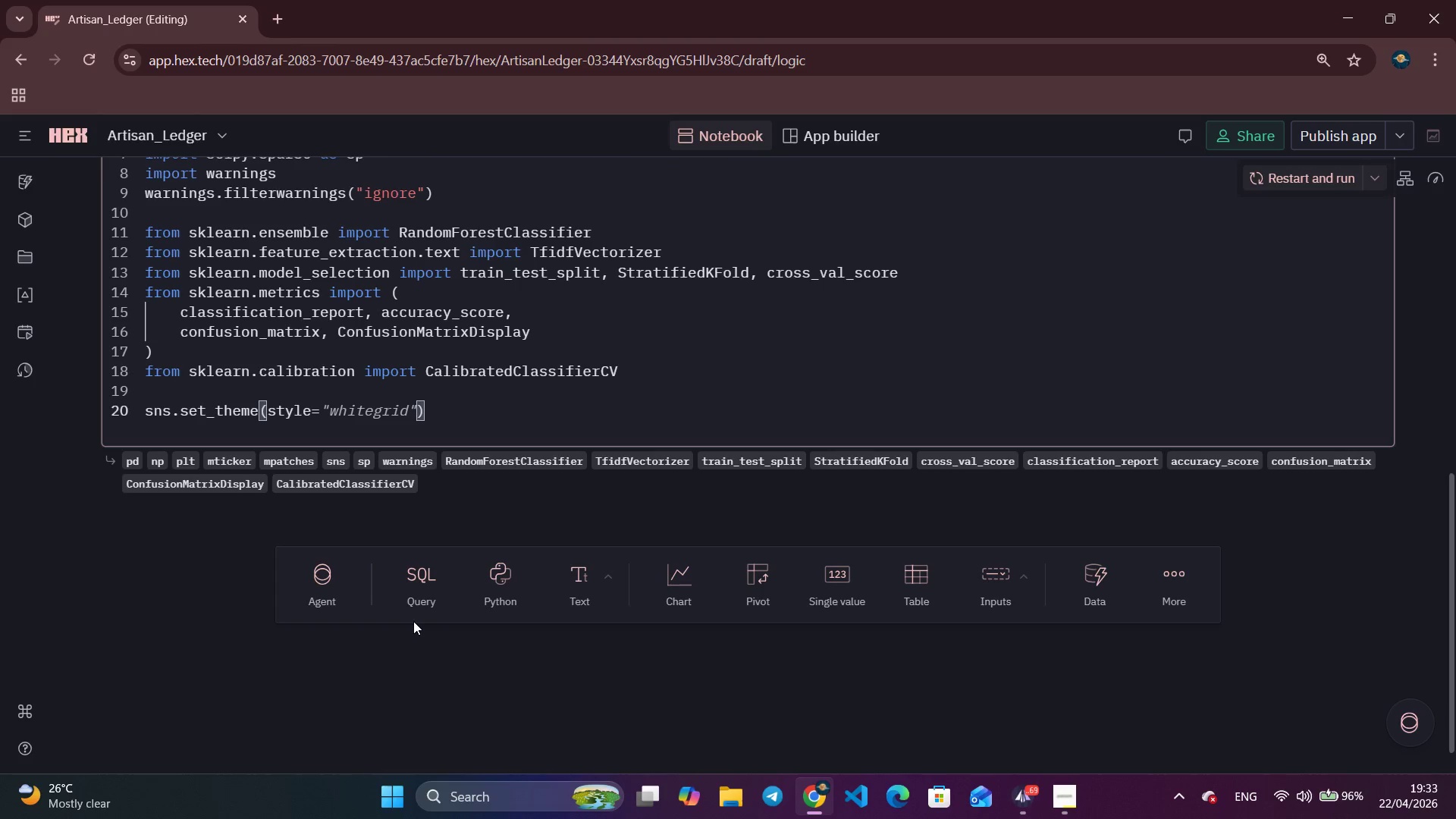 
key(Alt+Tab)
 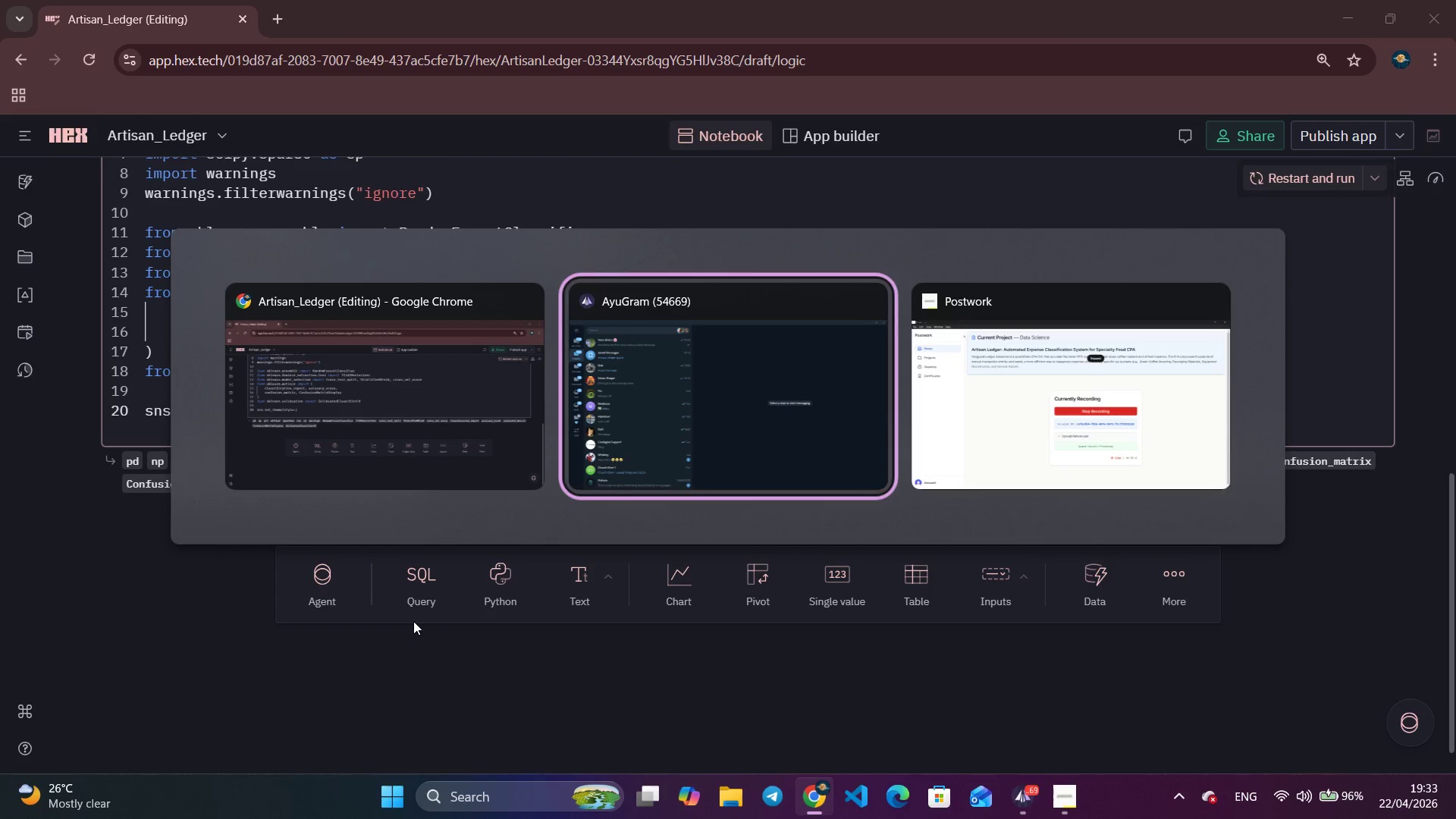 
key(Alt+Tab)